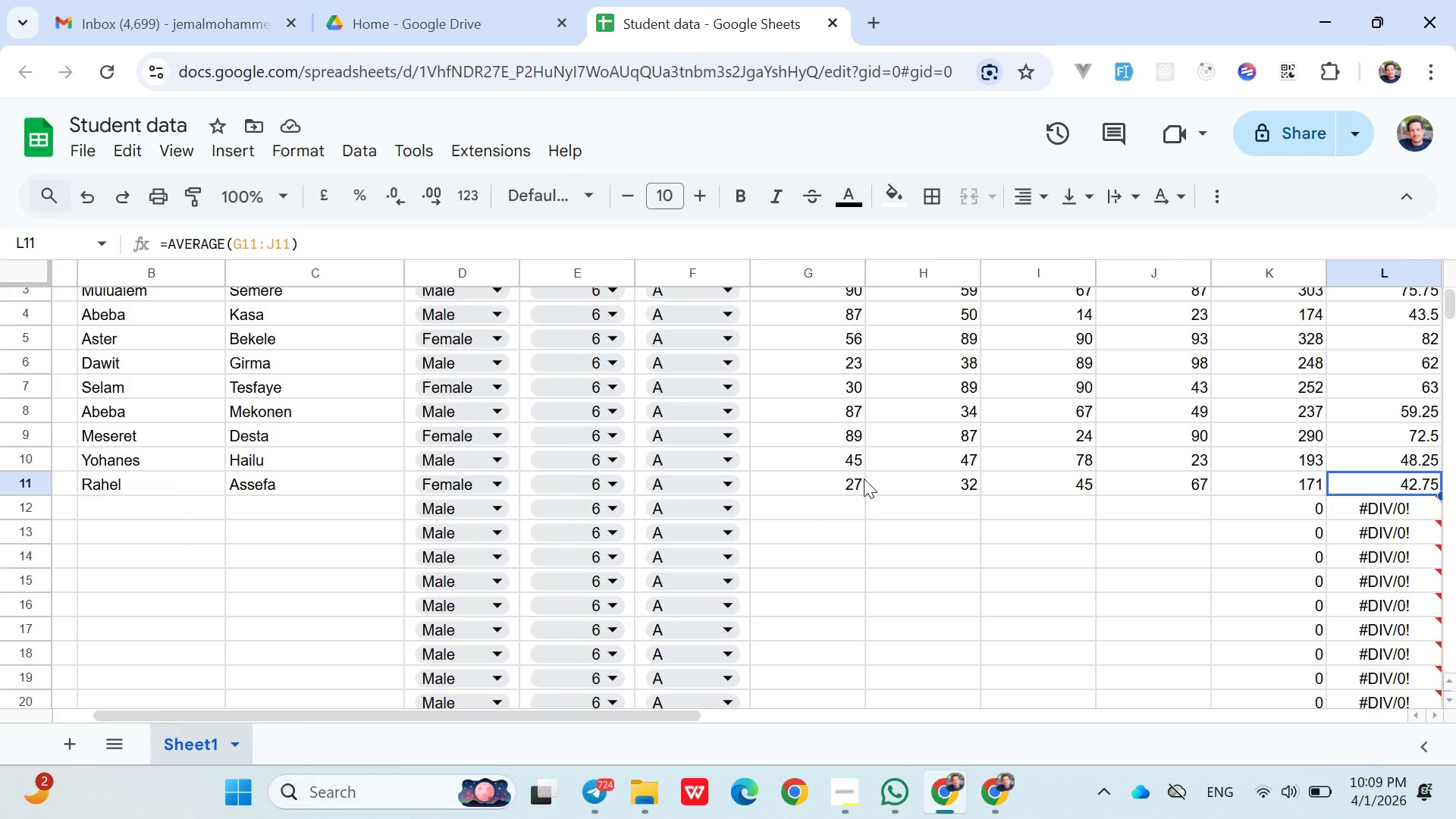 
key(ArrowRight)
 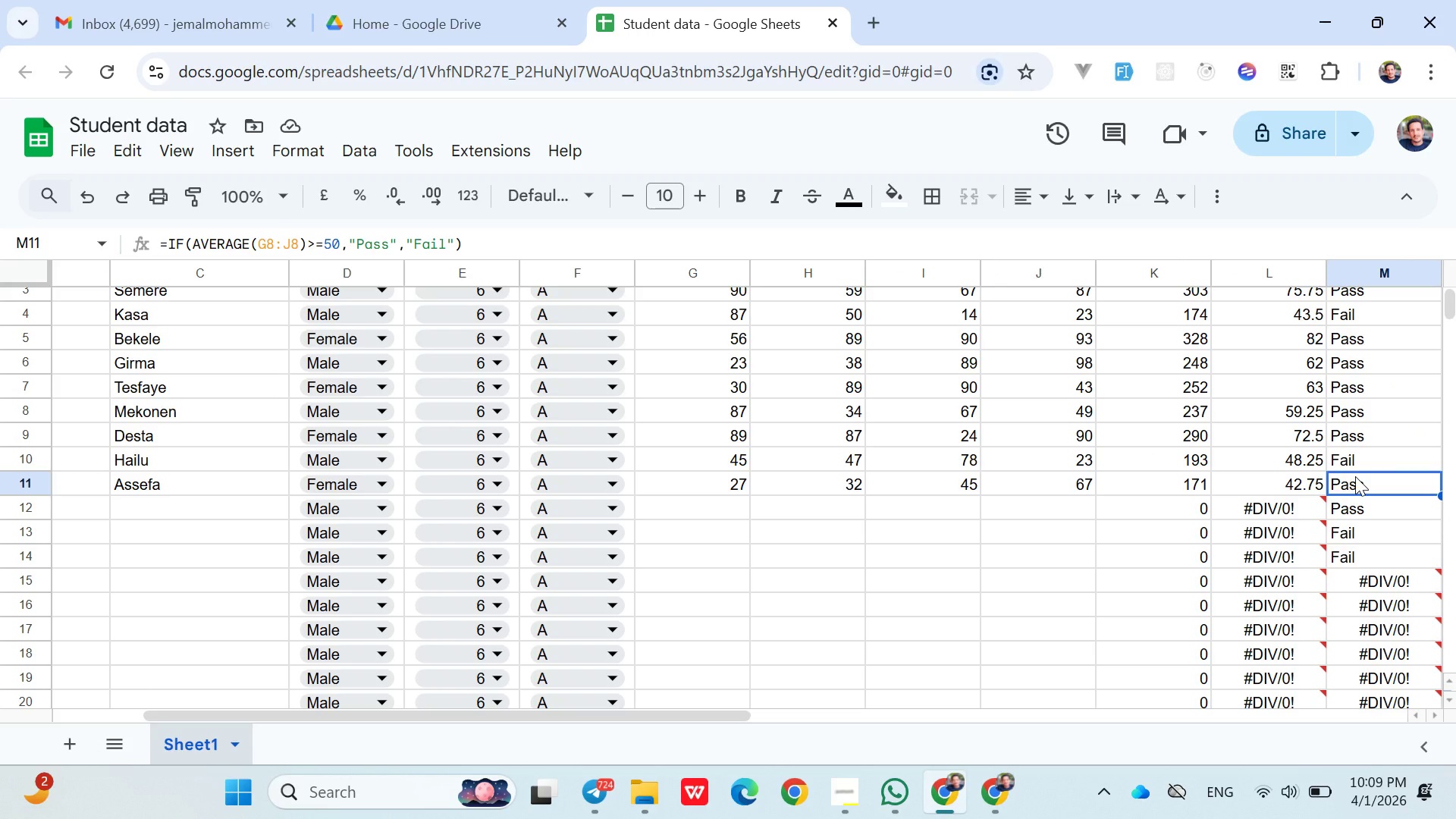 
double_click([1355, 476])
 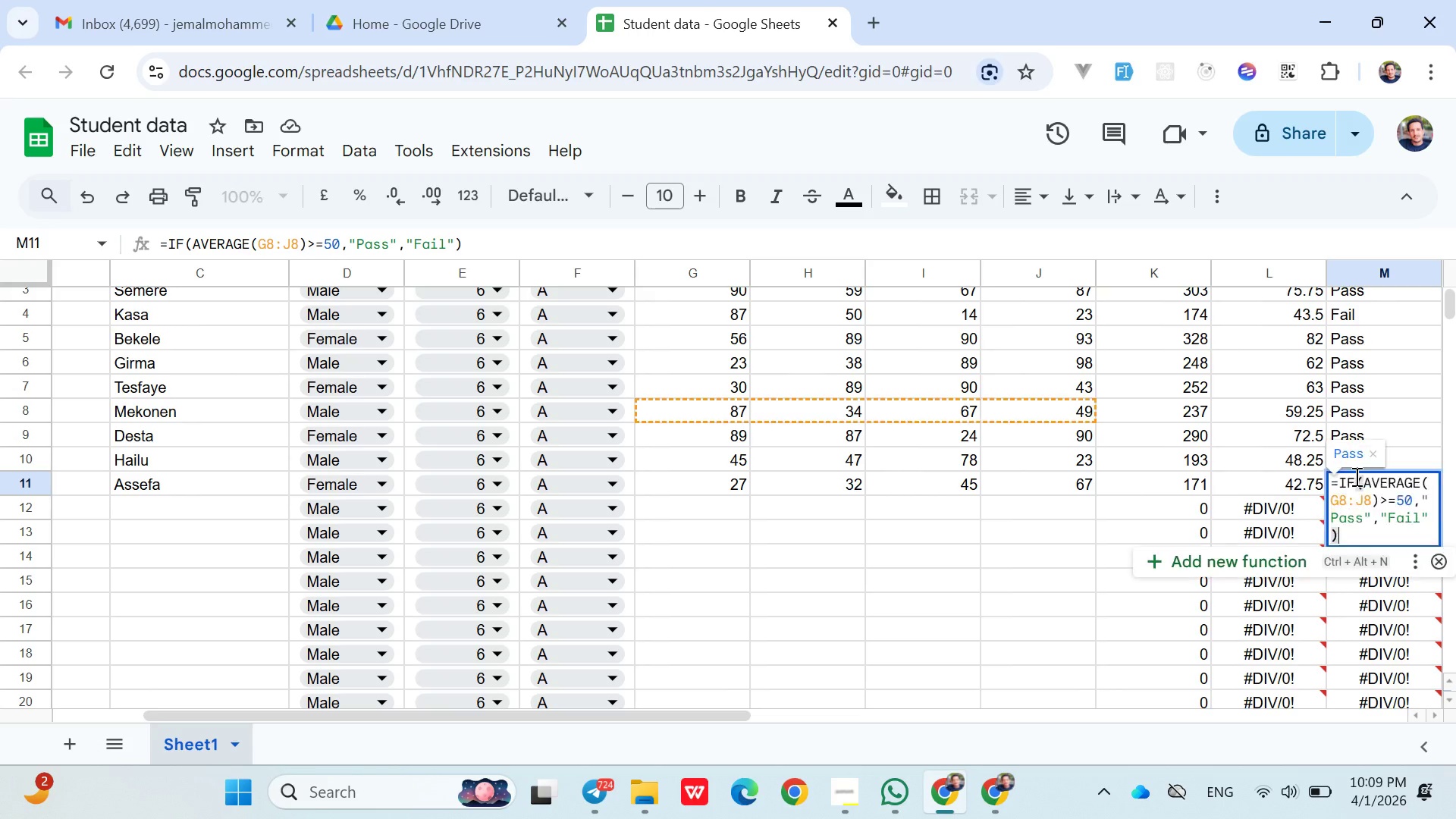 
triple_click([1355, 476])
 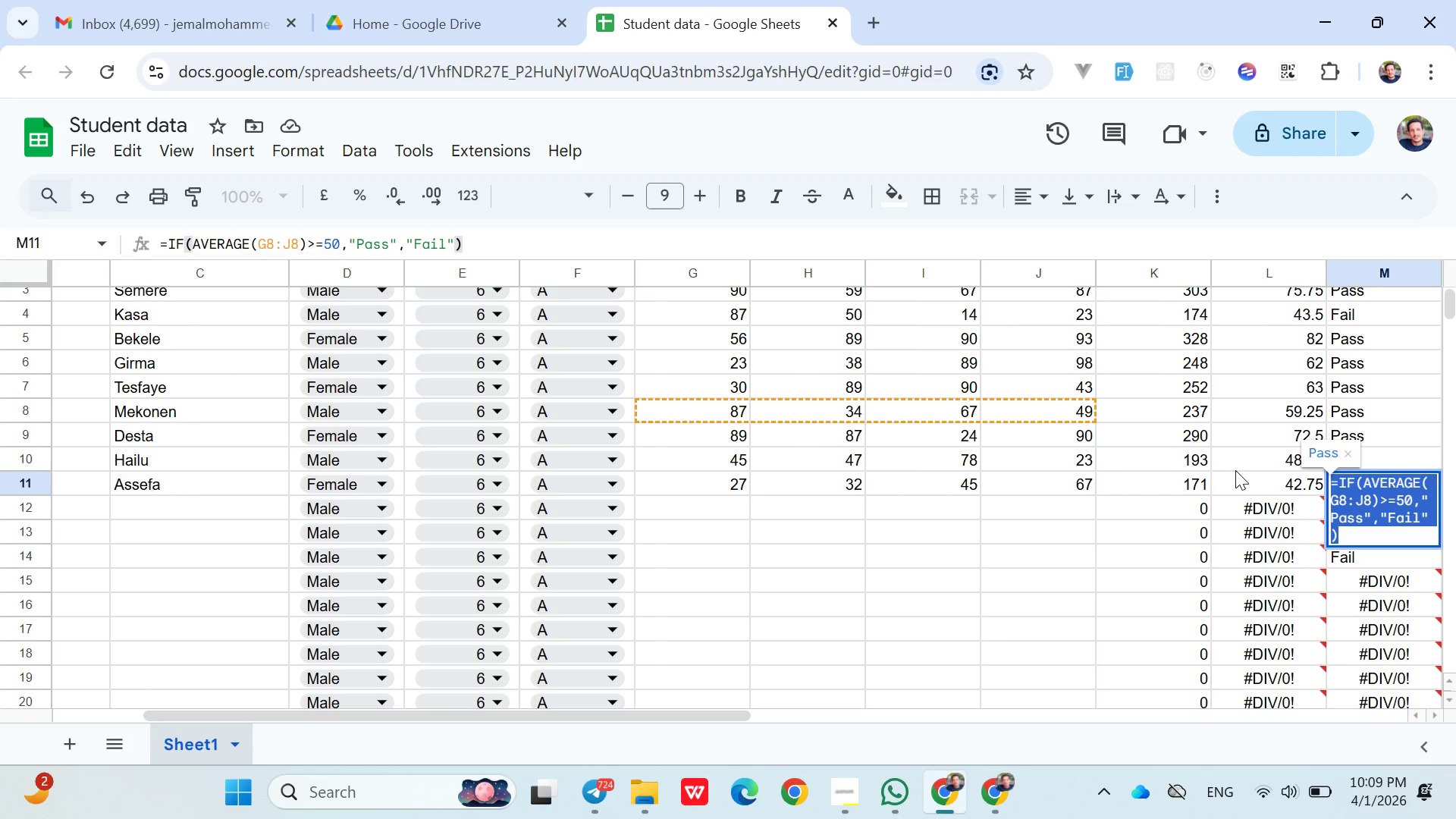 
left_click([1235, 470])
 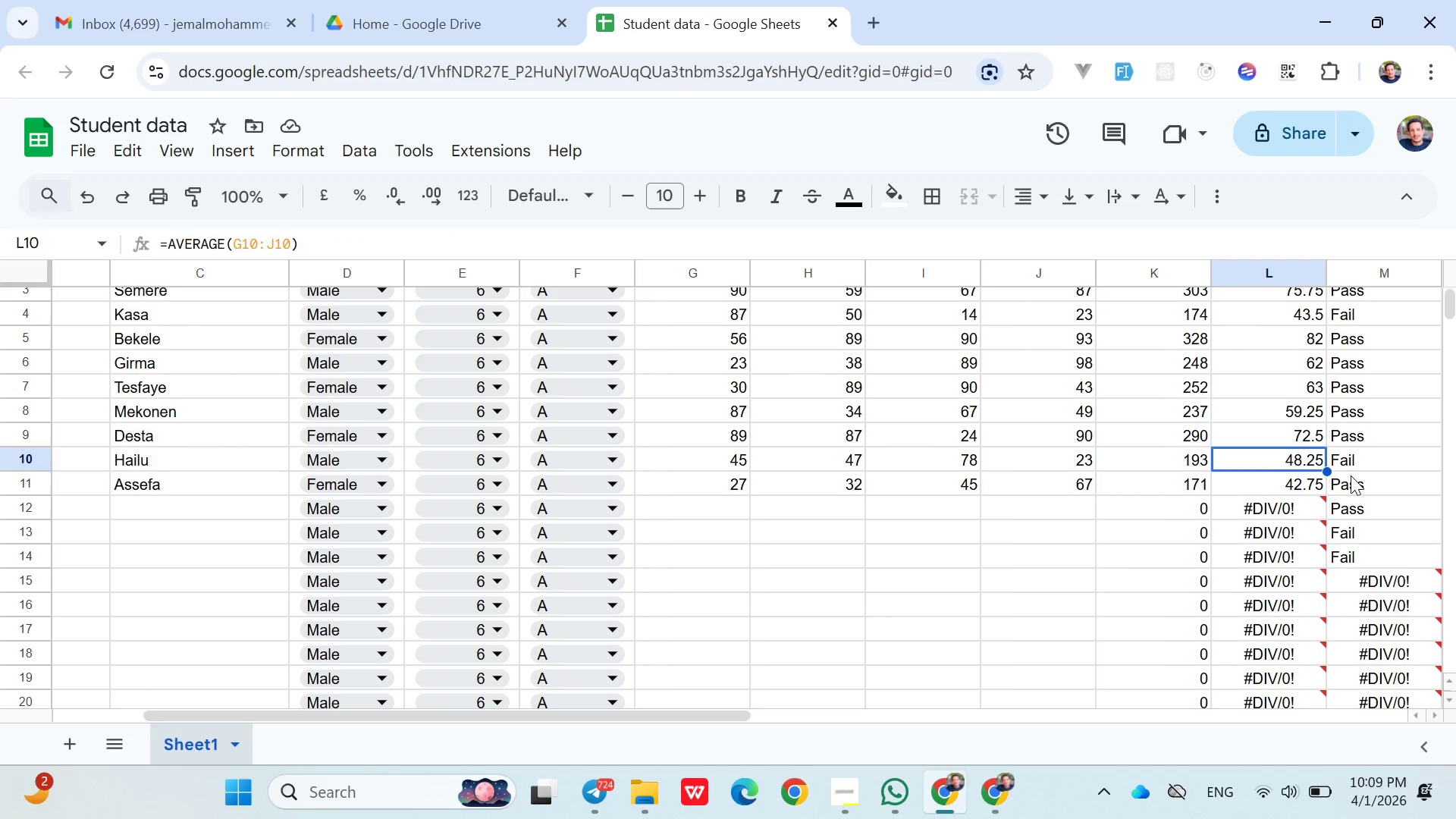 
left_click([1351, 479])
 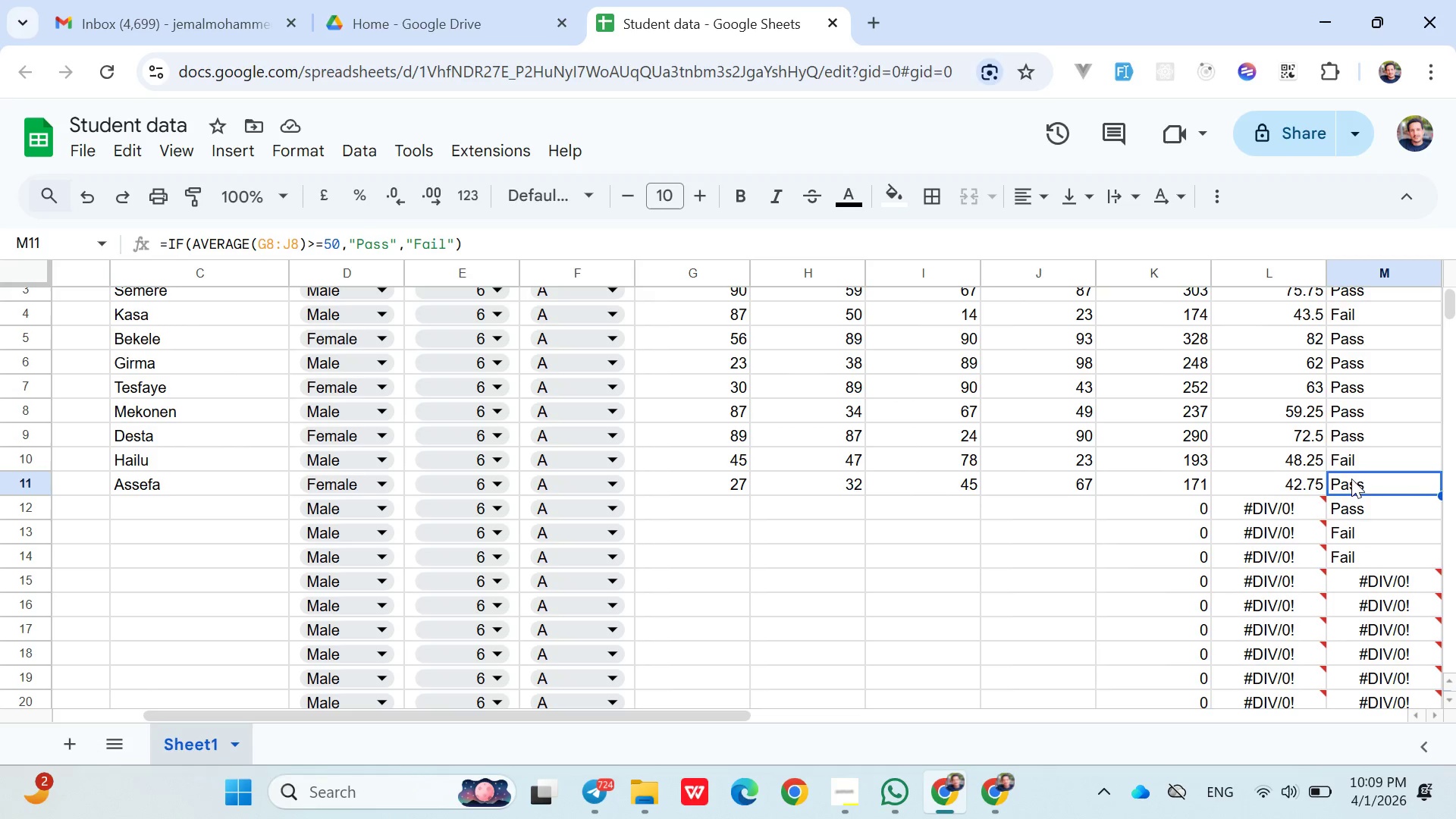 
double_click([1351, 479])
 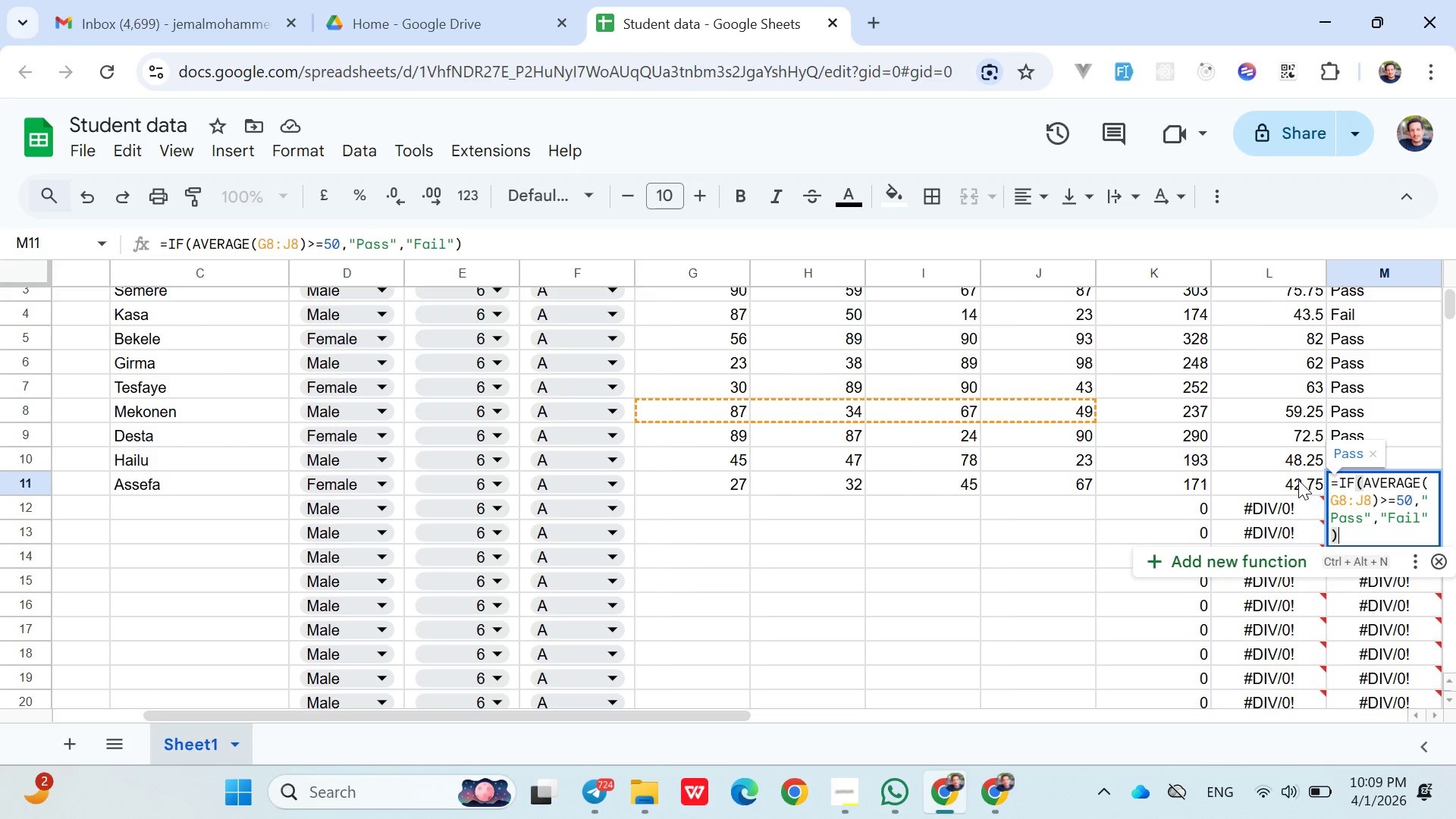 
left_click([1285, 480])
 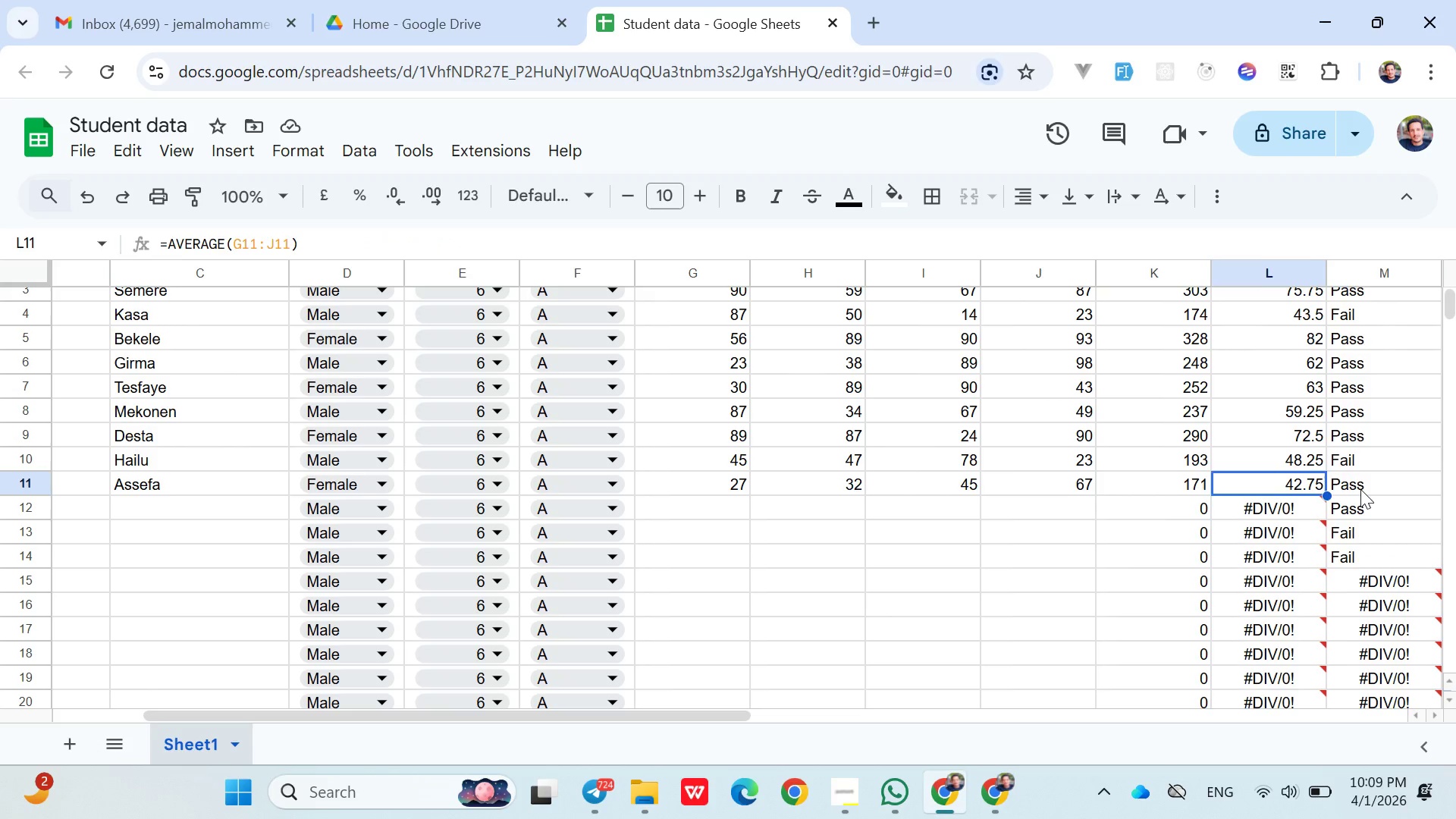 
double_click([1360, 489])
 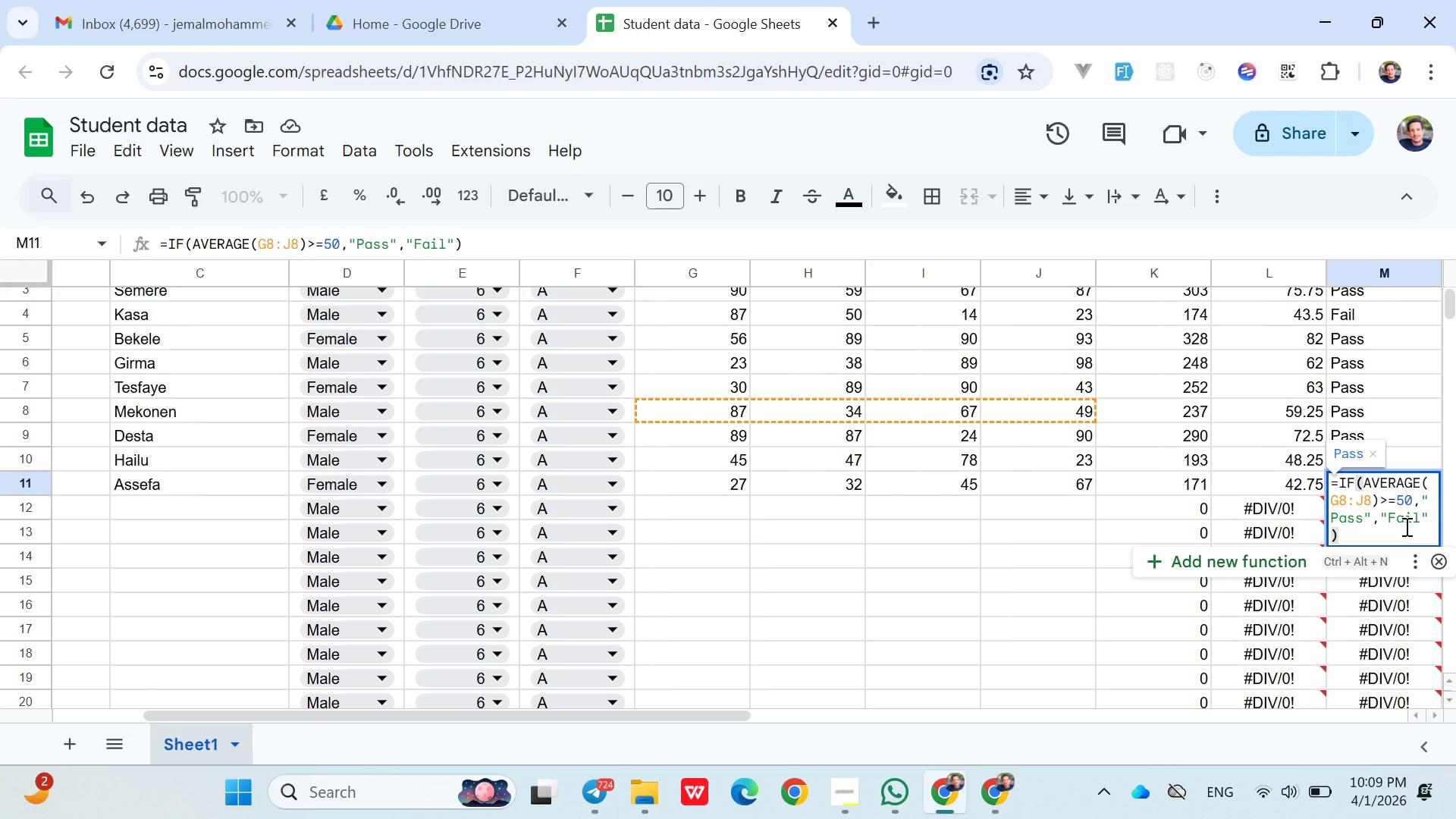 
wait(6.92)
 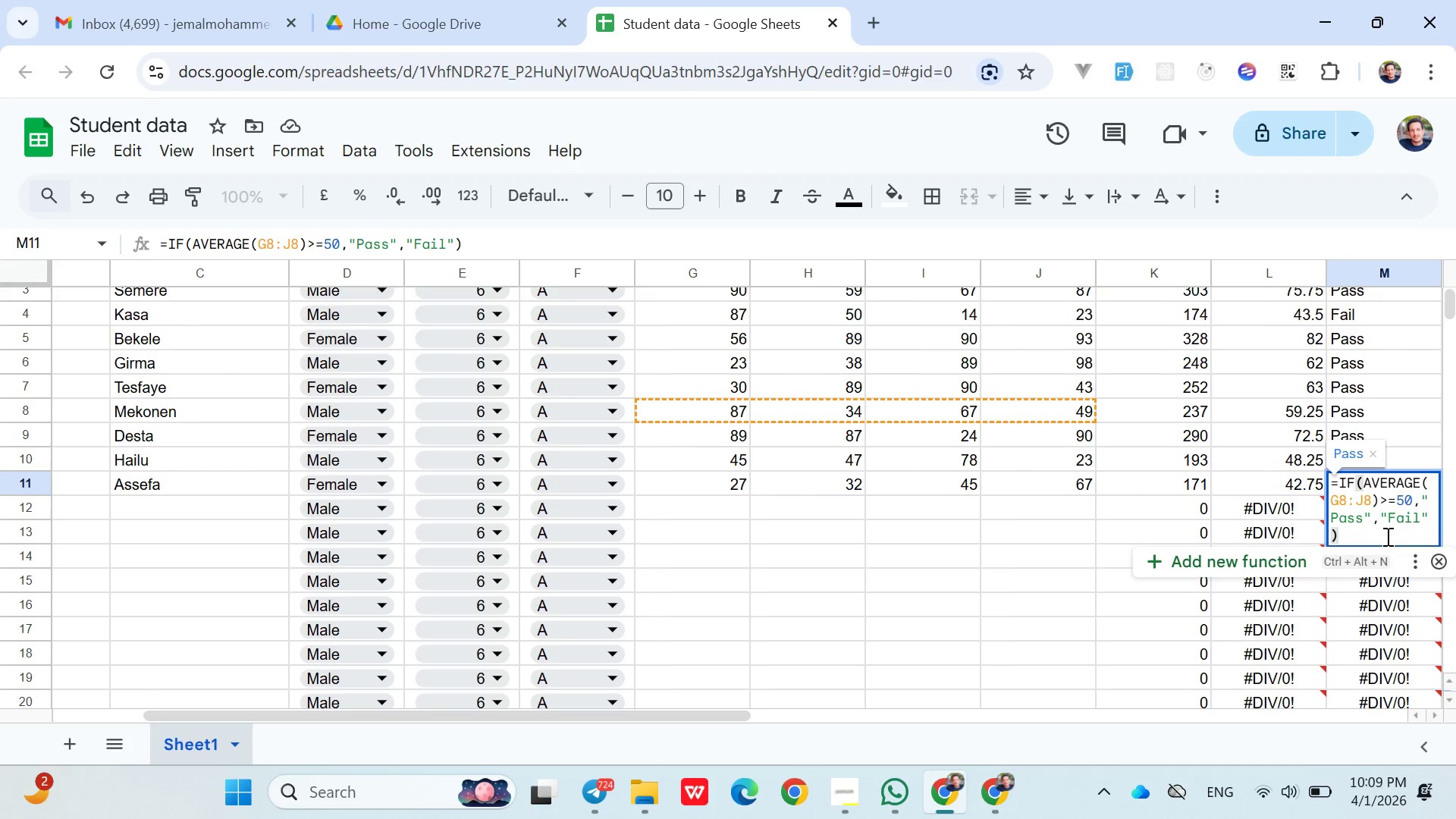 
left_click([1267, 485])
 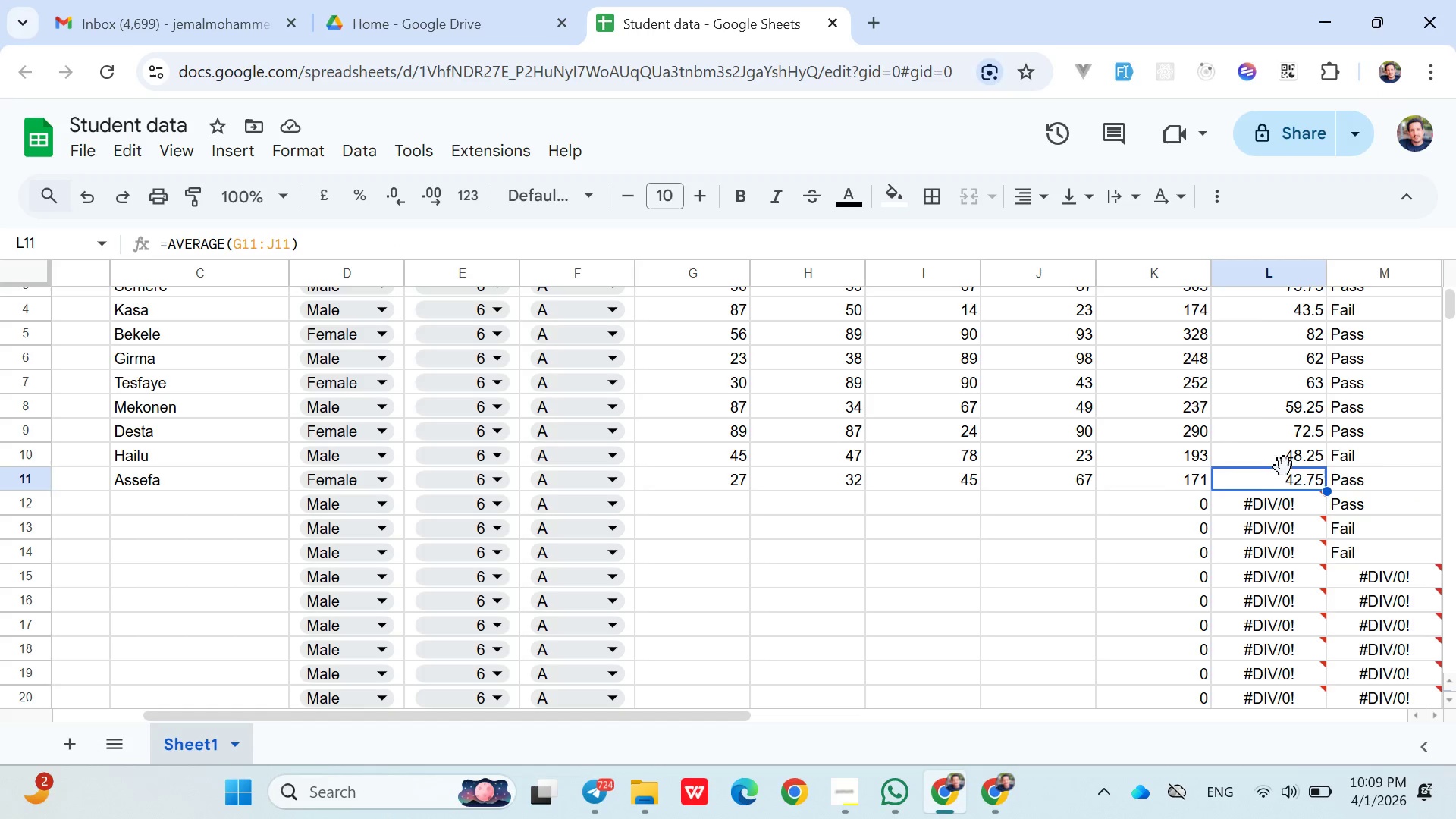 
left_click([1182, 475])
 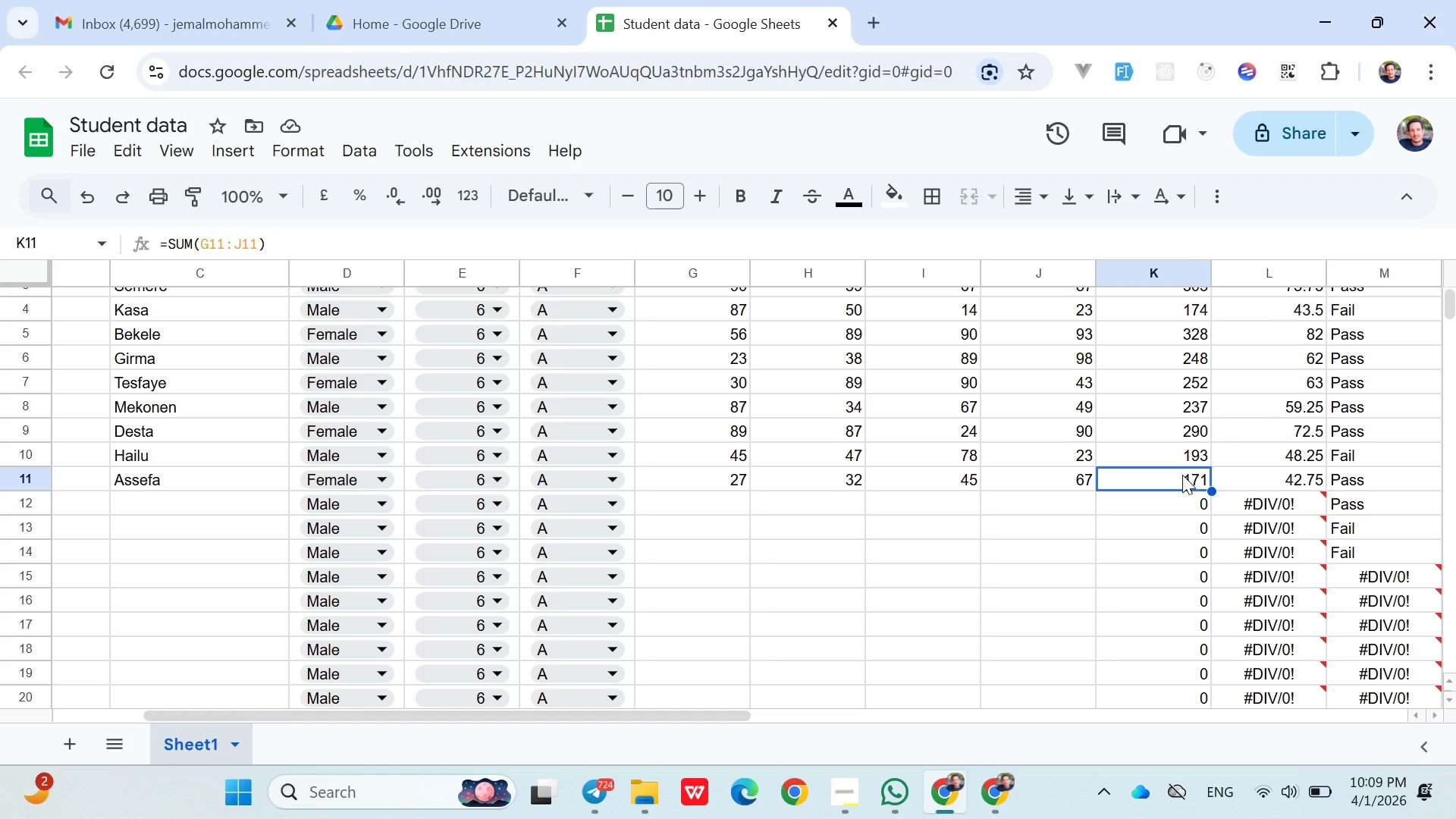 
key(ArrowRight)
 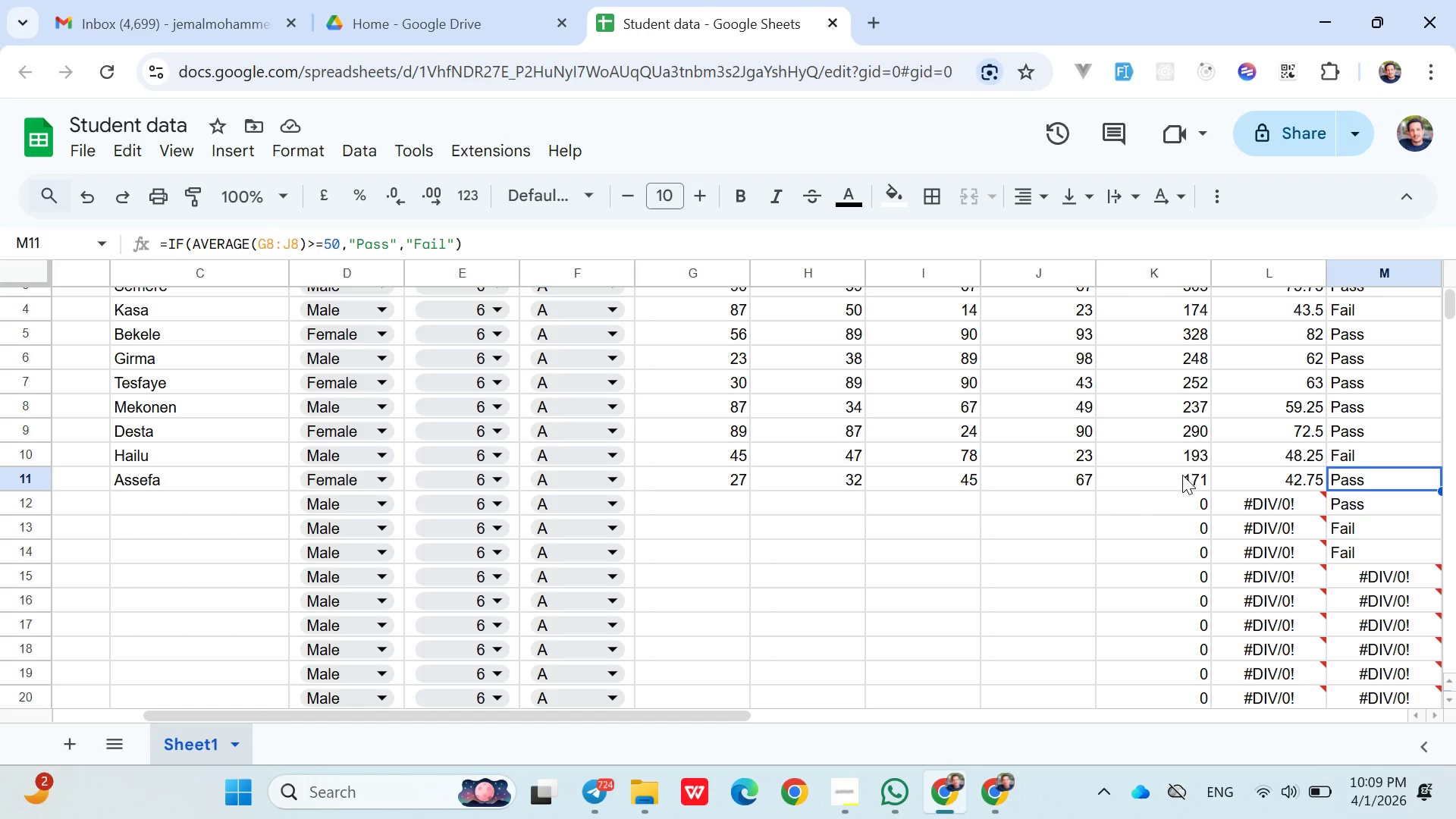 
key(ArrowRight)
 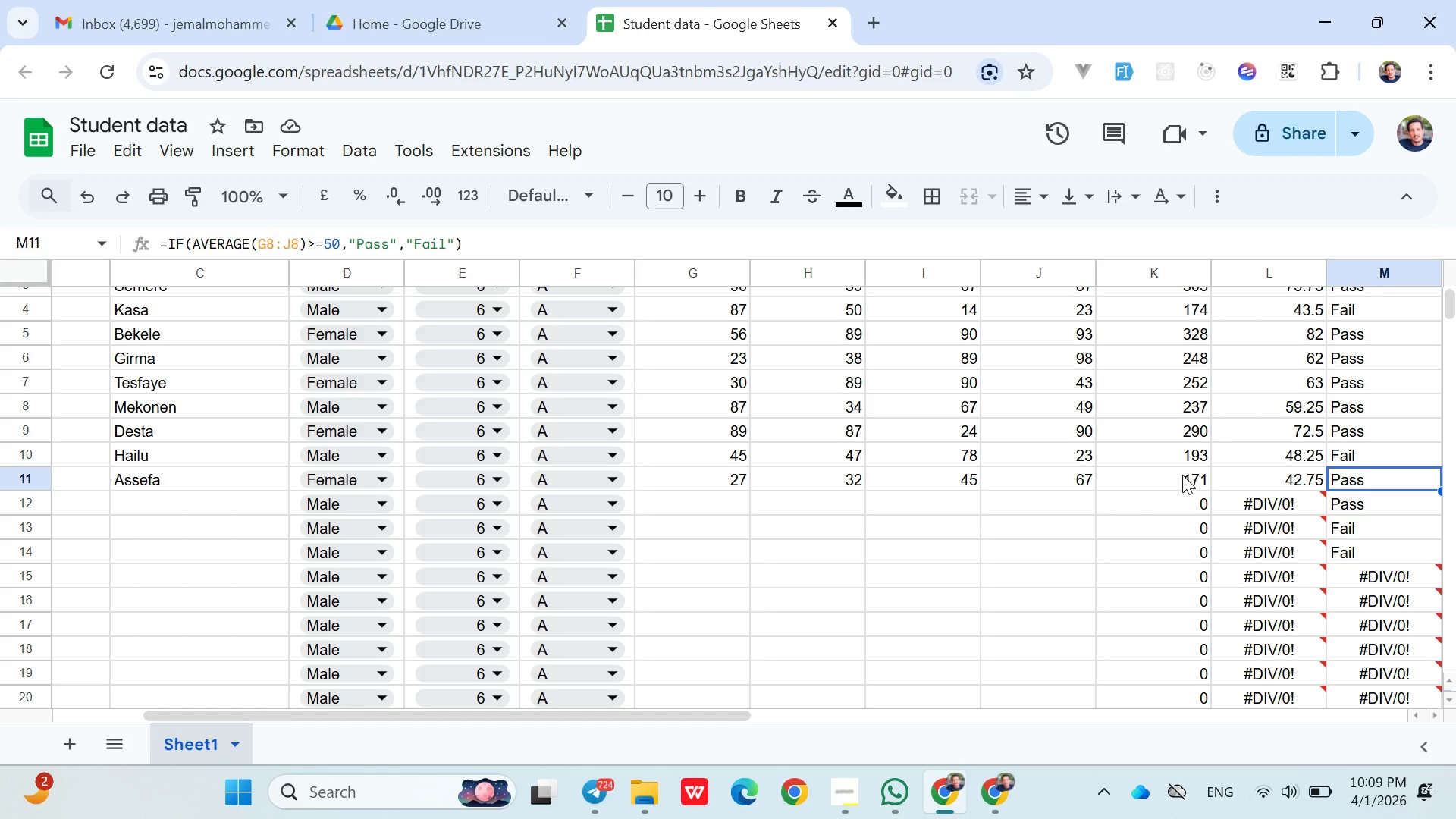 
type(Fail)
 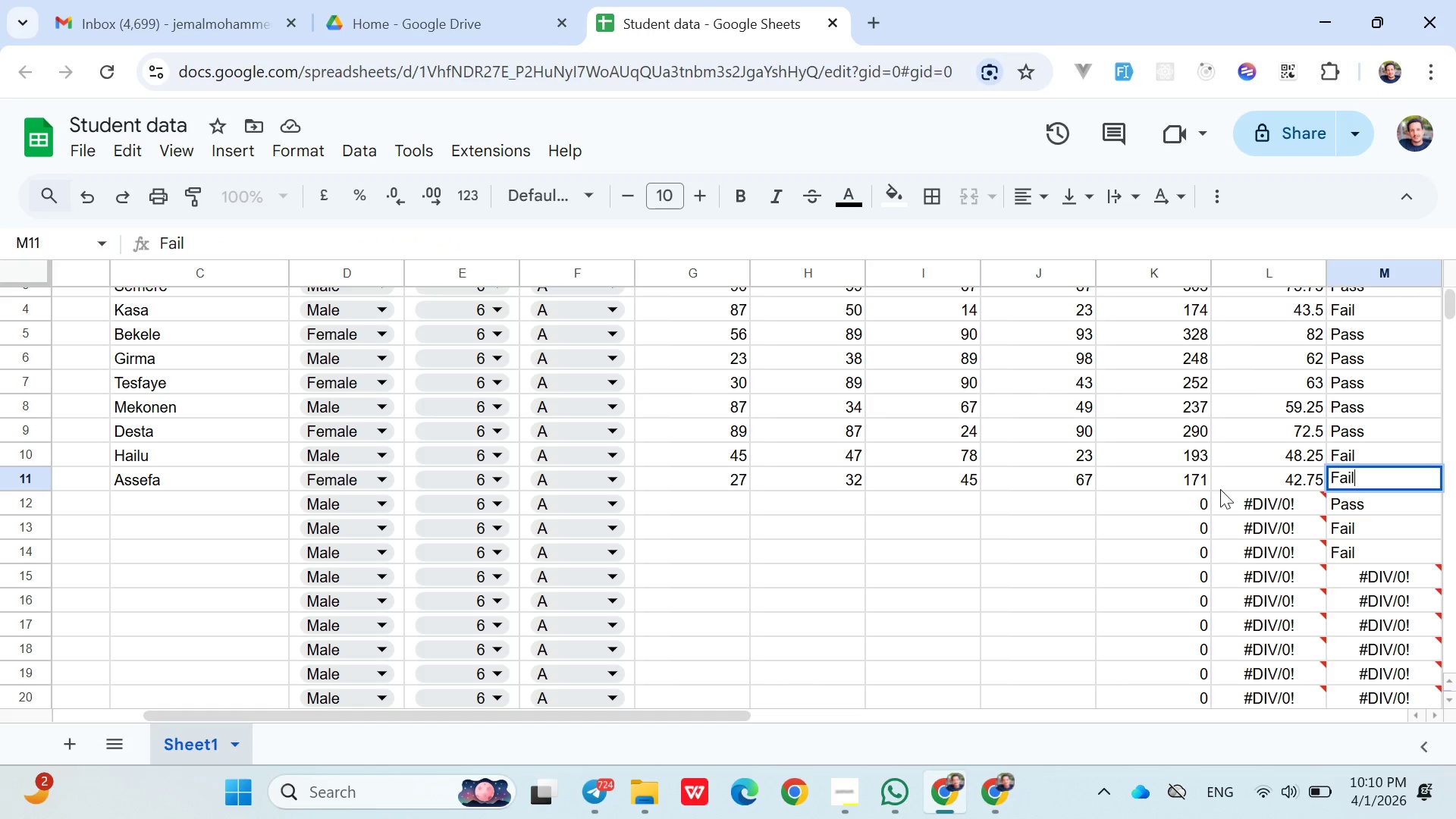 
left_click([1243, 502])
 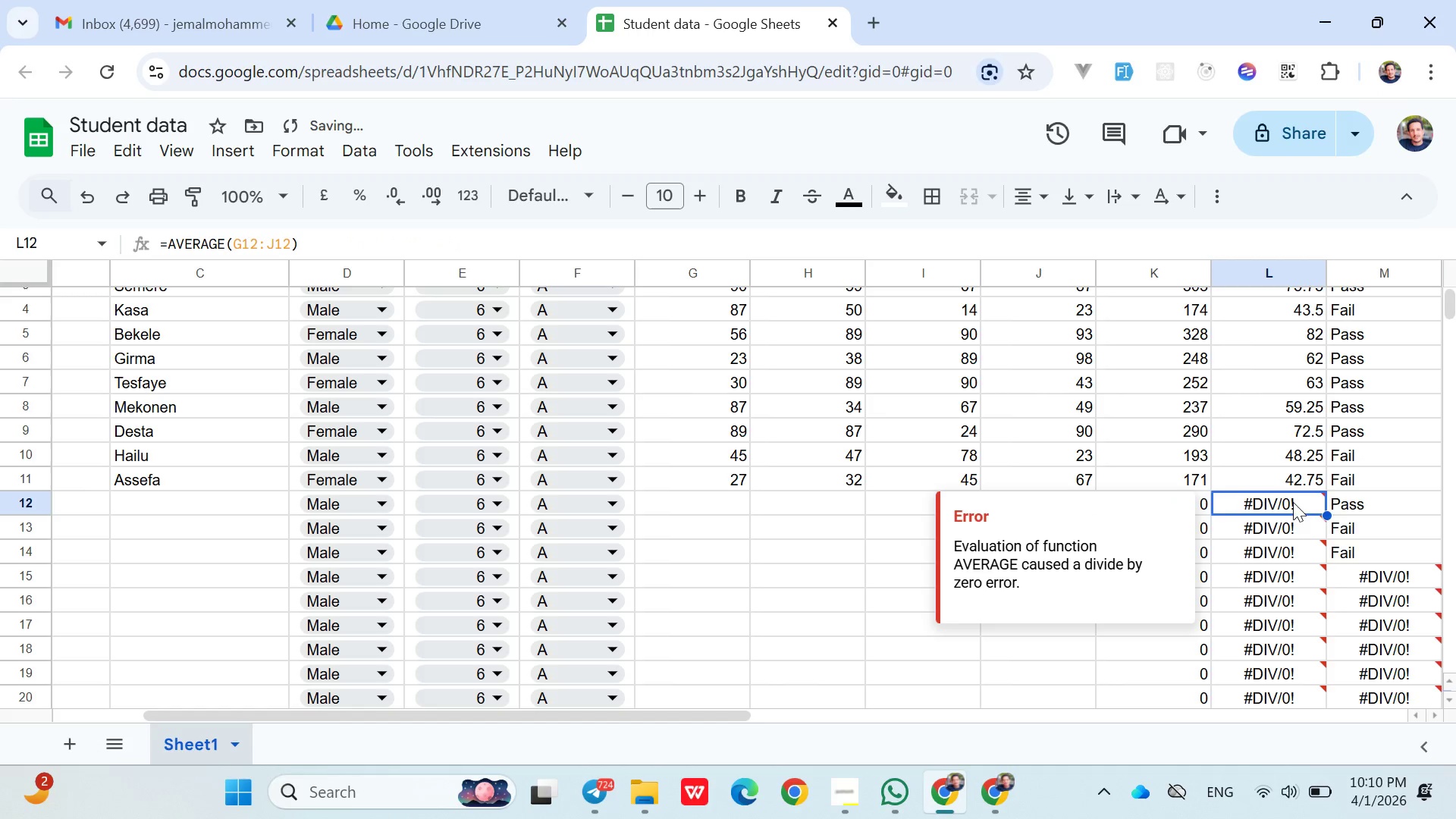 
left_click([1360, 507])
 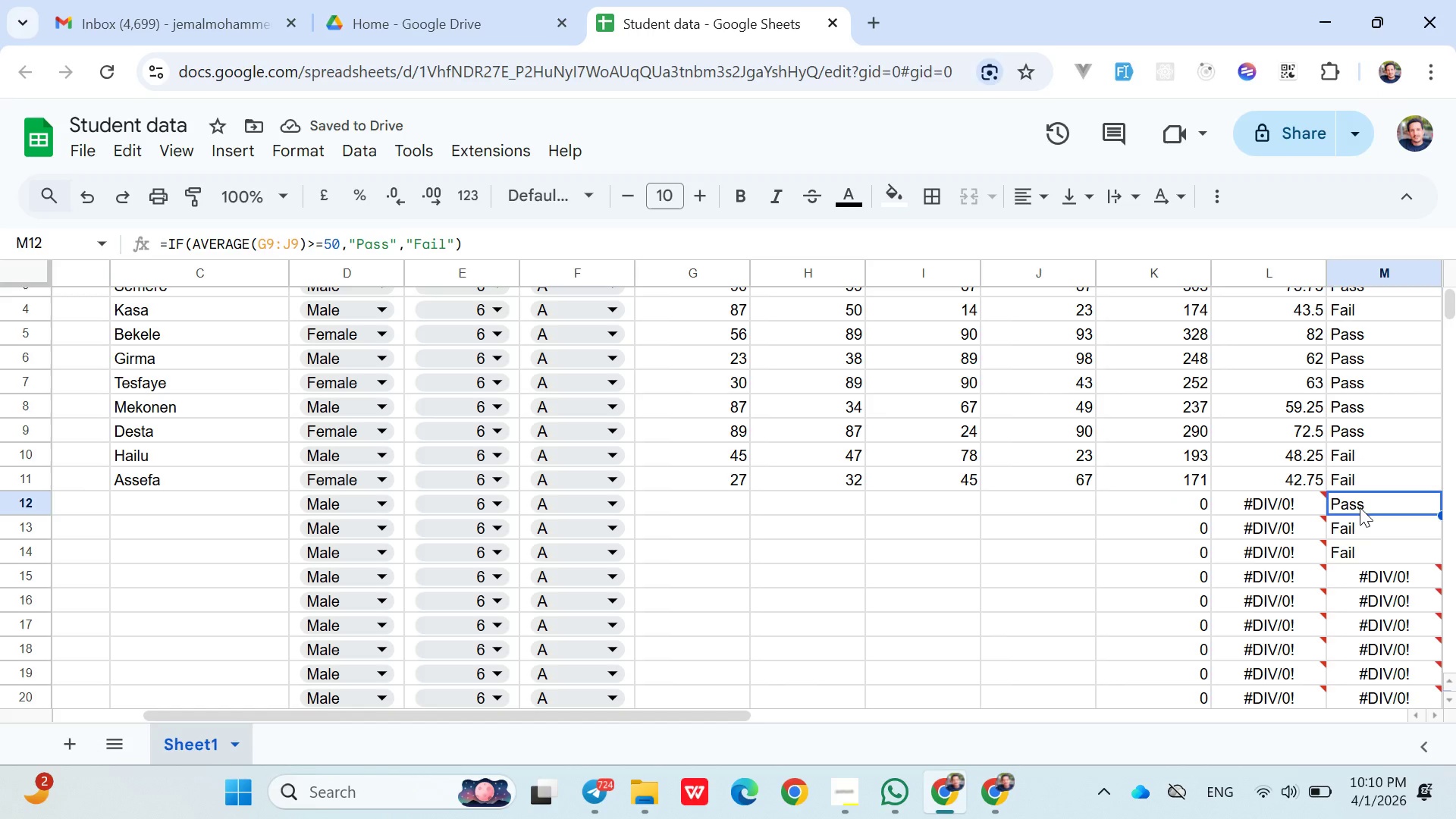 
hold_key(key=ArrowLeft, duration=1.22)
 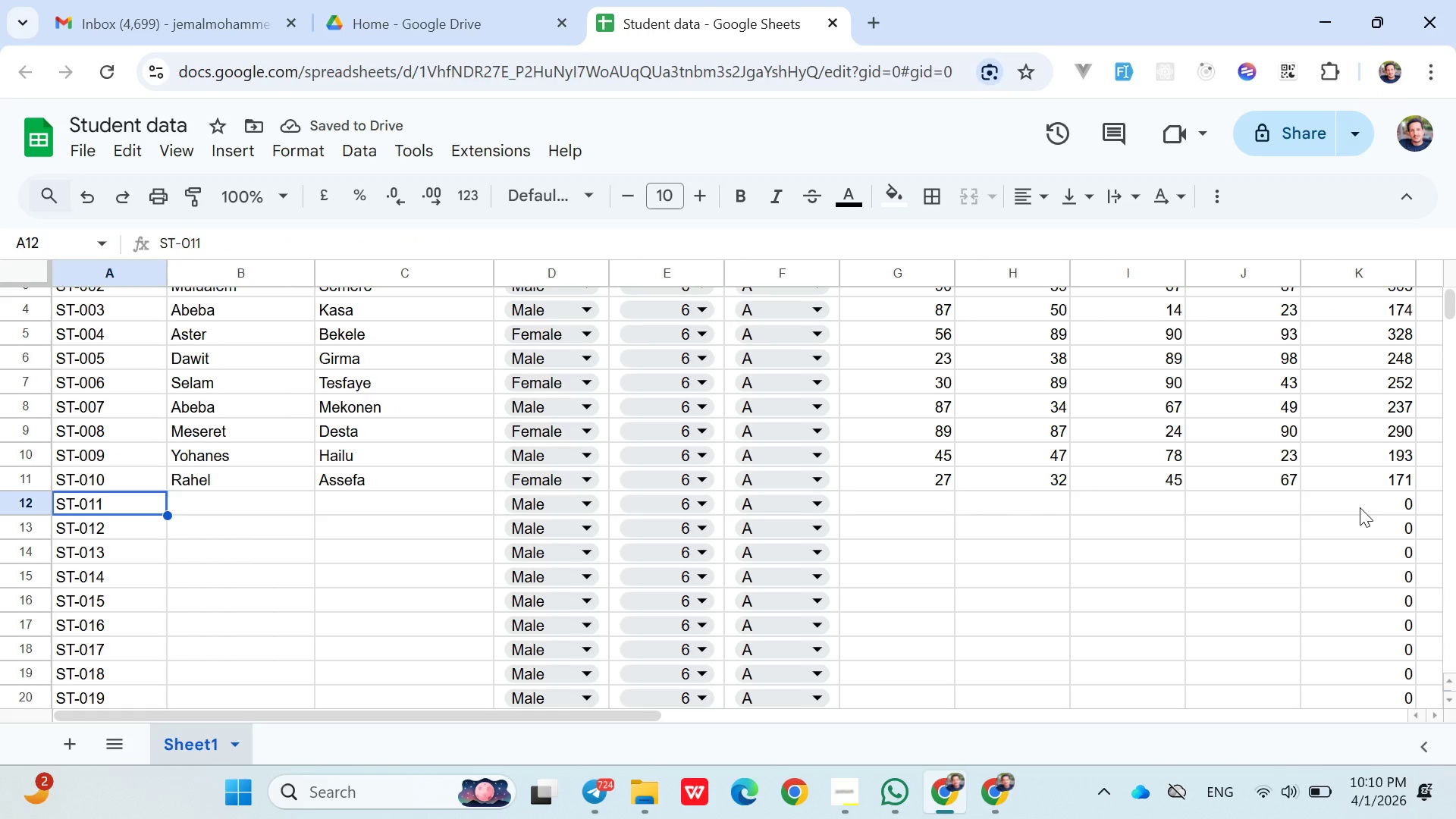 
key(ArrowRight)
 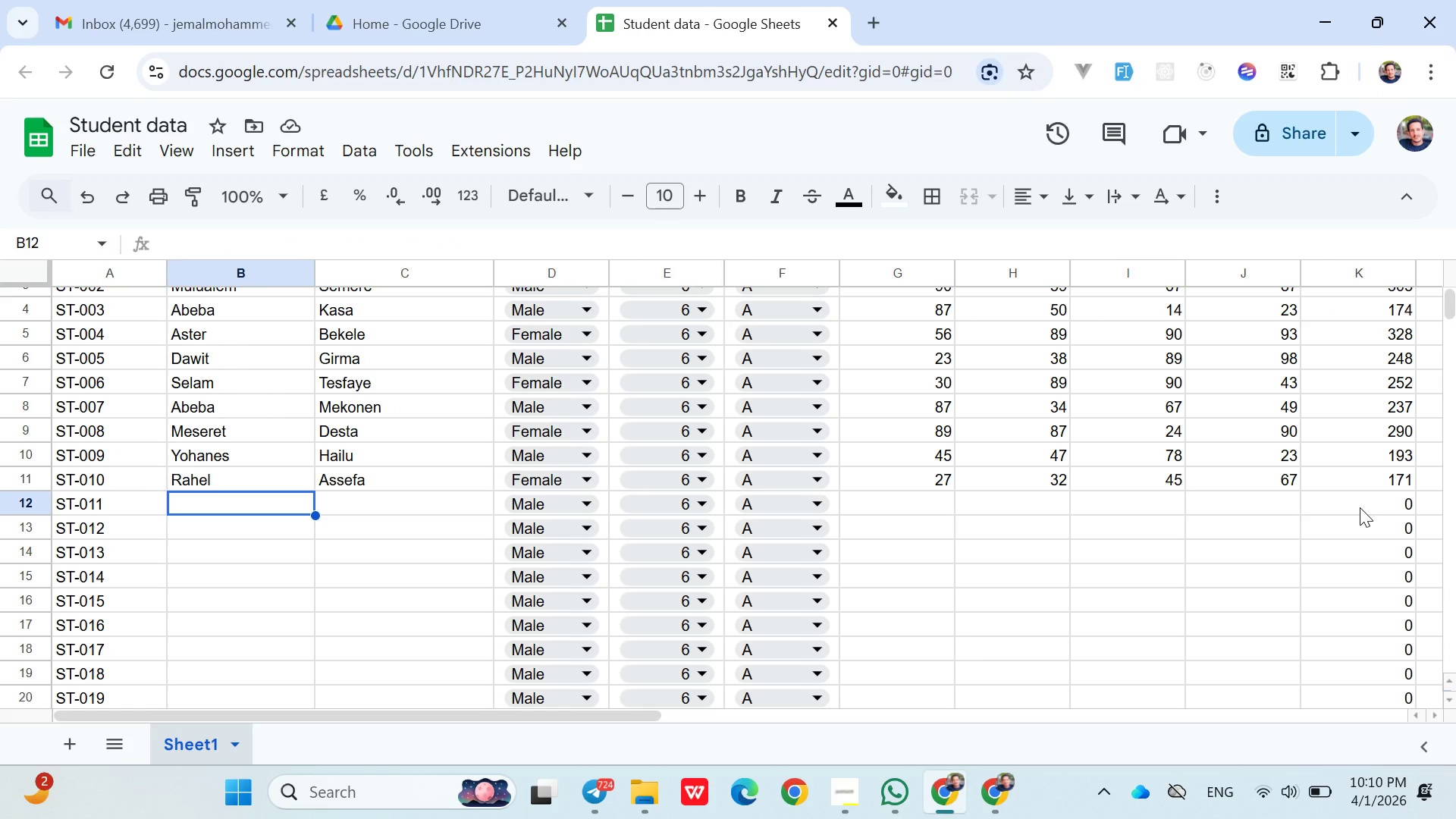 
wait(8.53)
 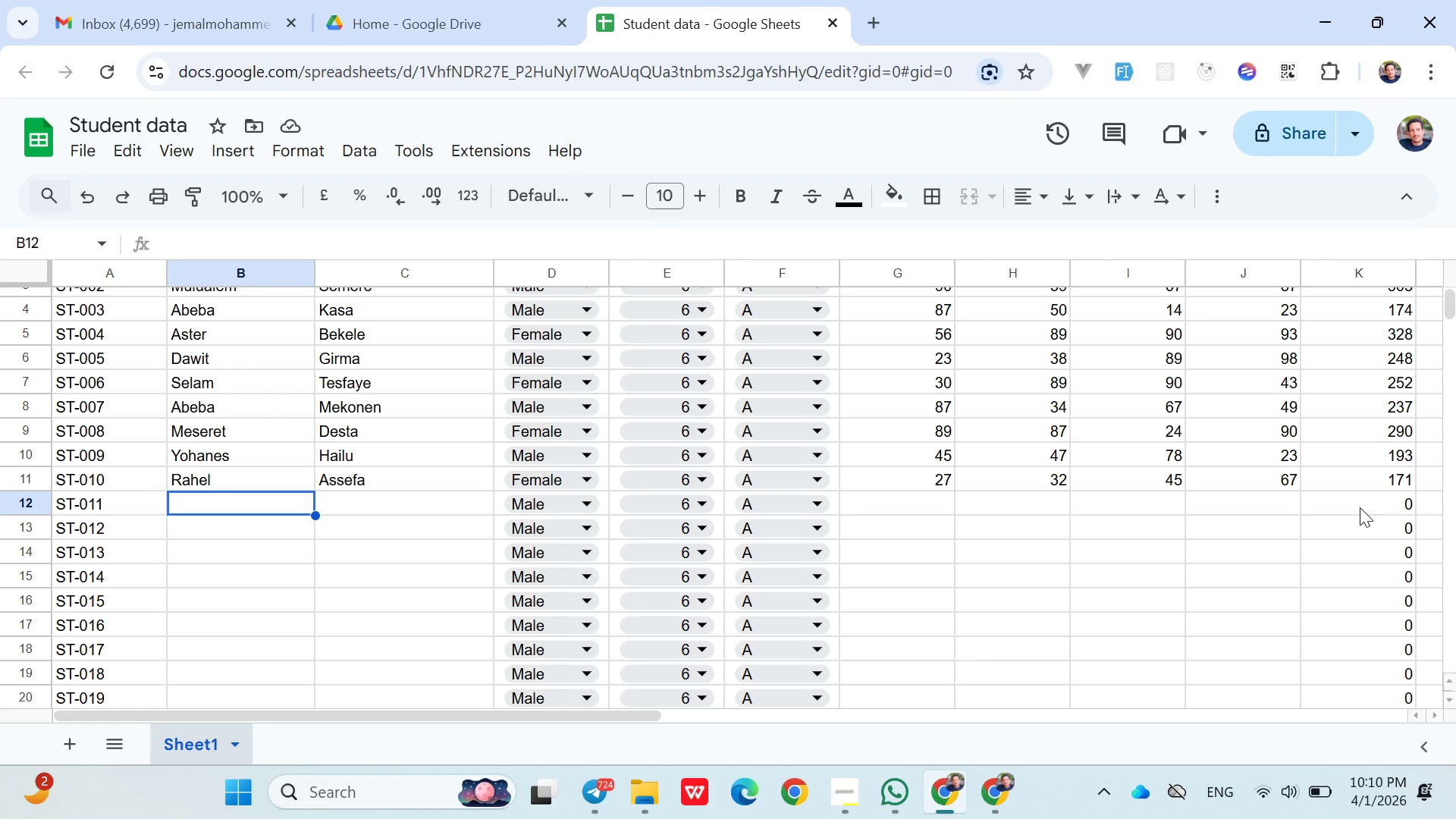 
type(Tesfaye)
 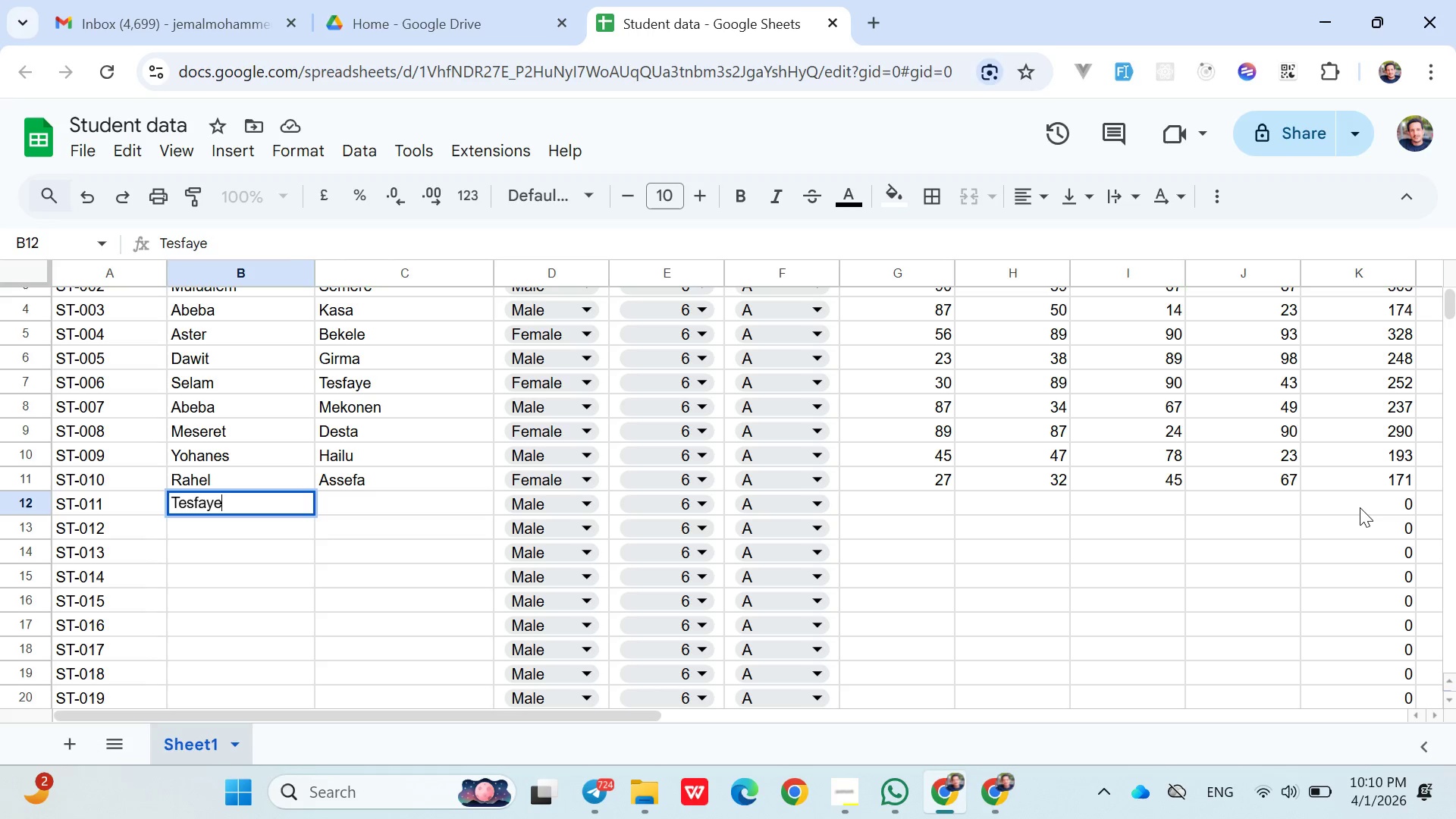 
key(ArrowRight)
 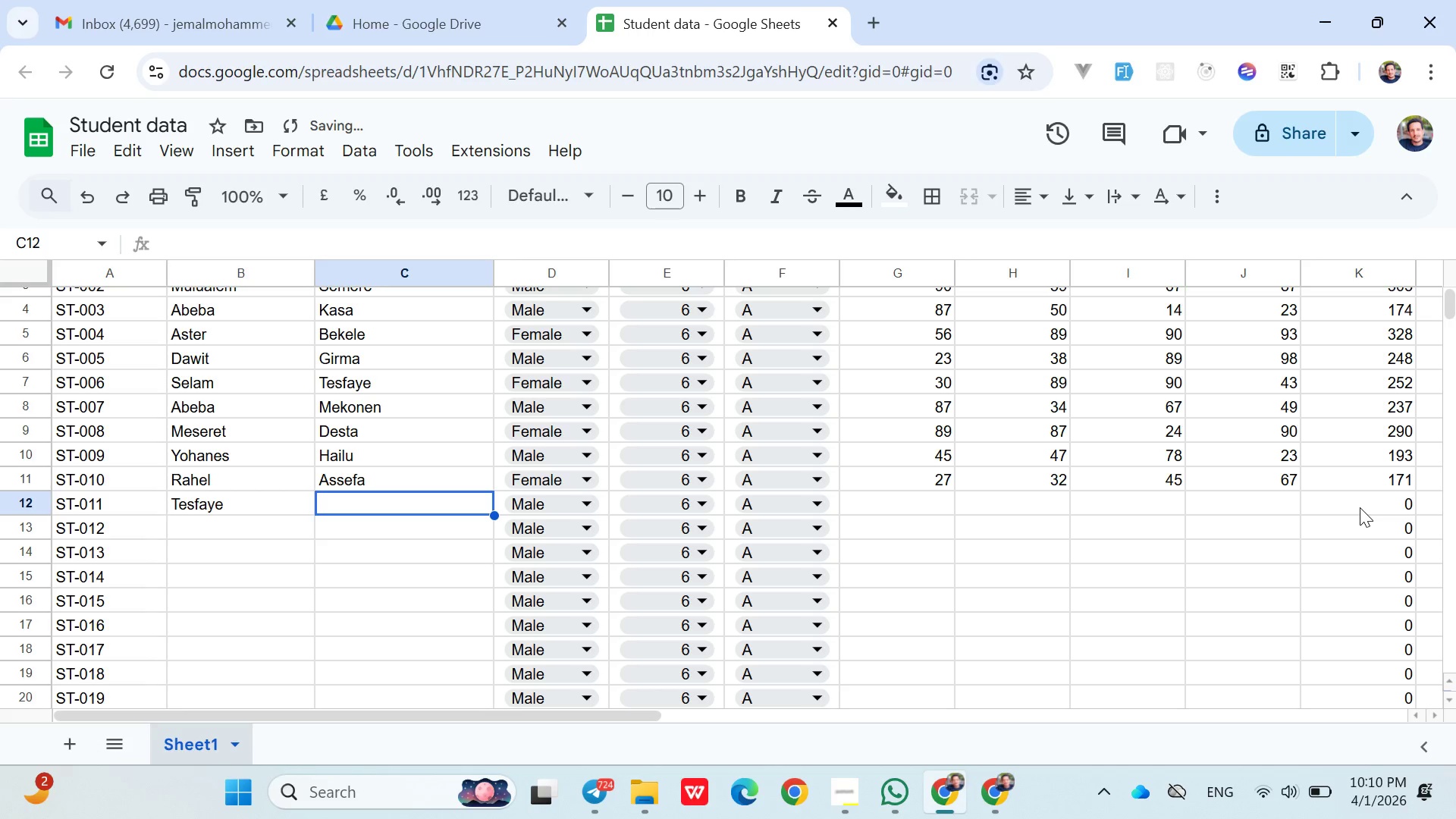 
type(Abeba)
 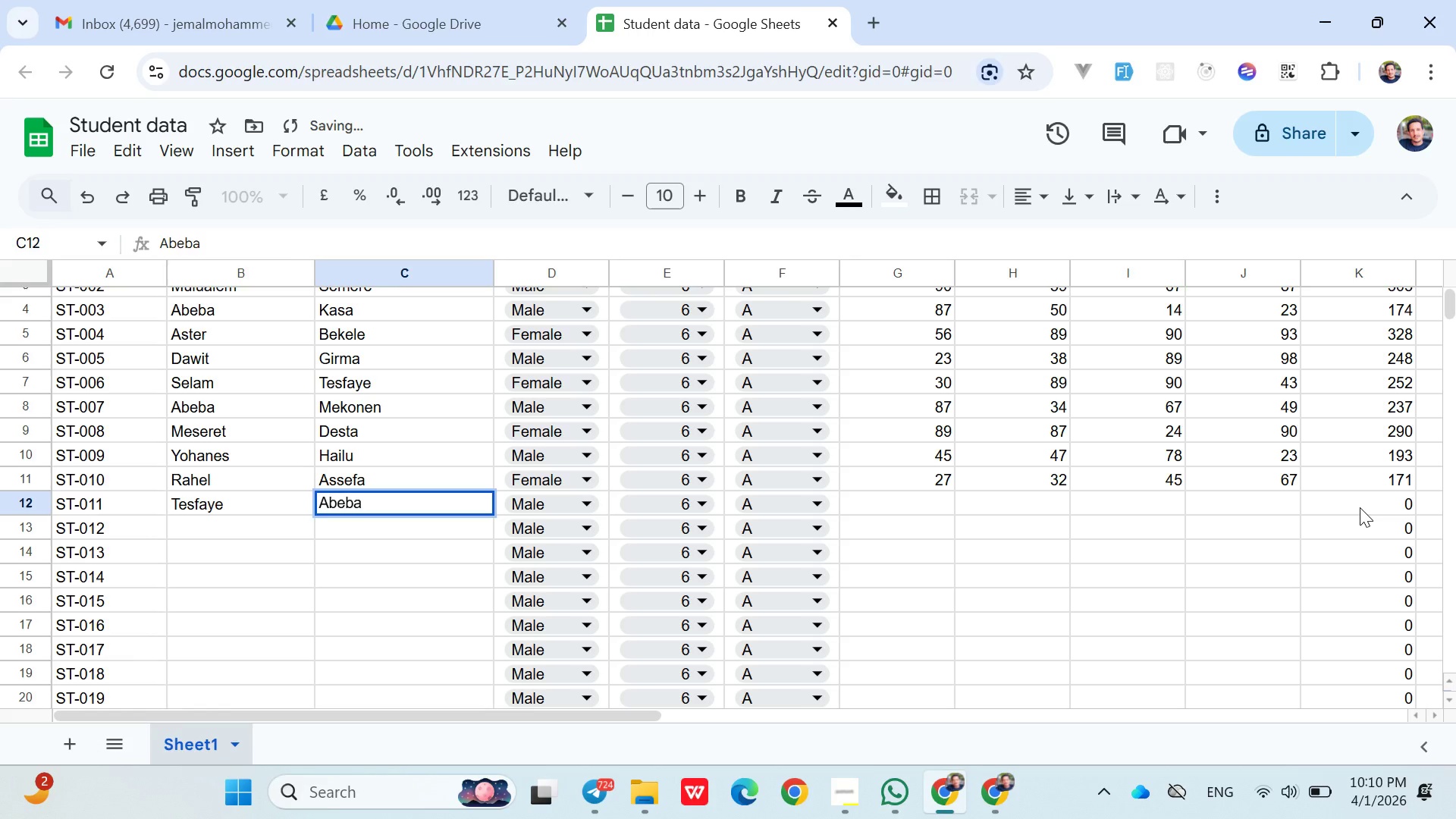 
key(ArrowRight)
 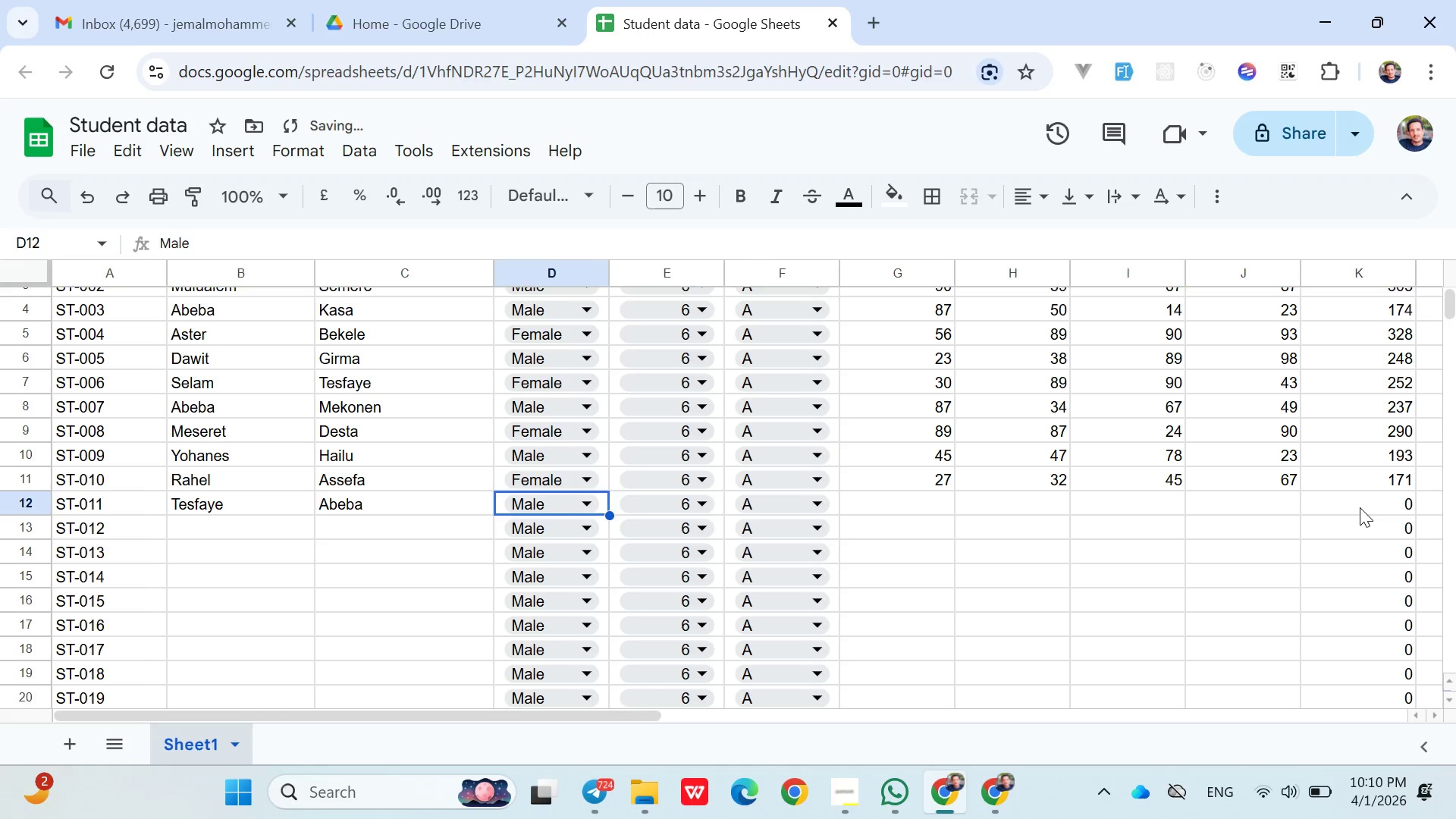 
key(ArrowRight)
 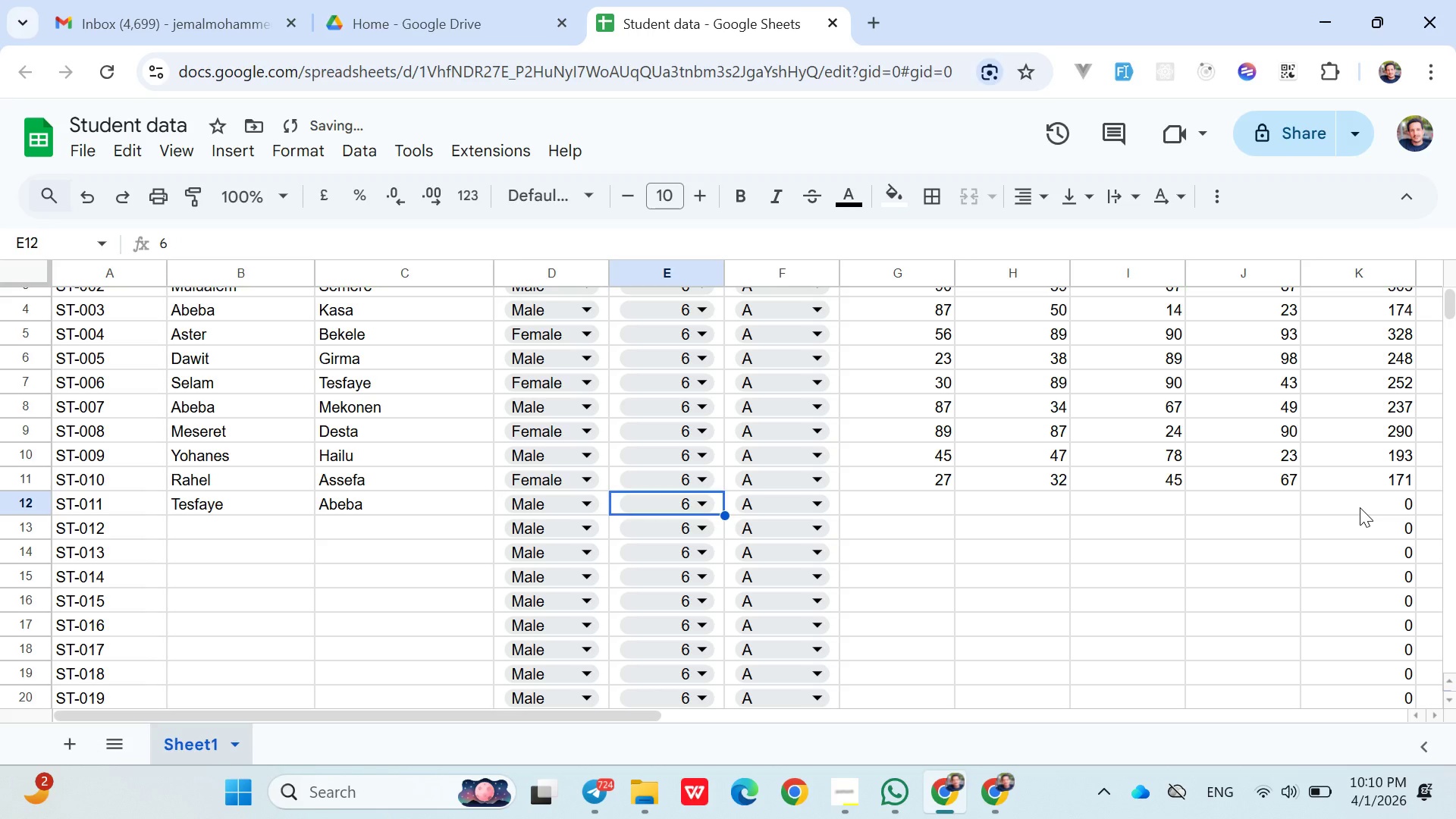 
key(ArrowRight)
 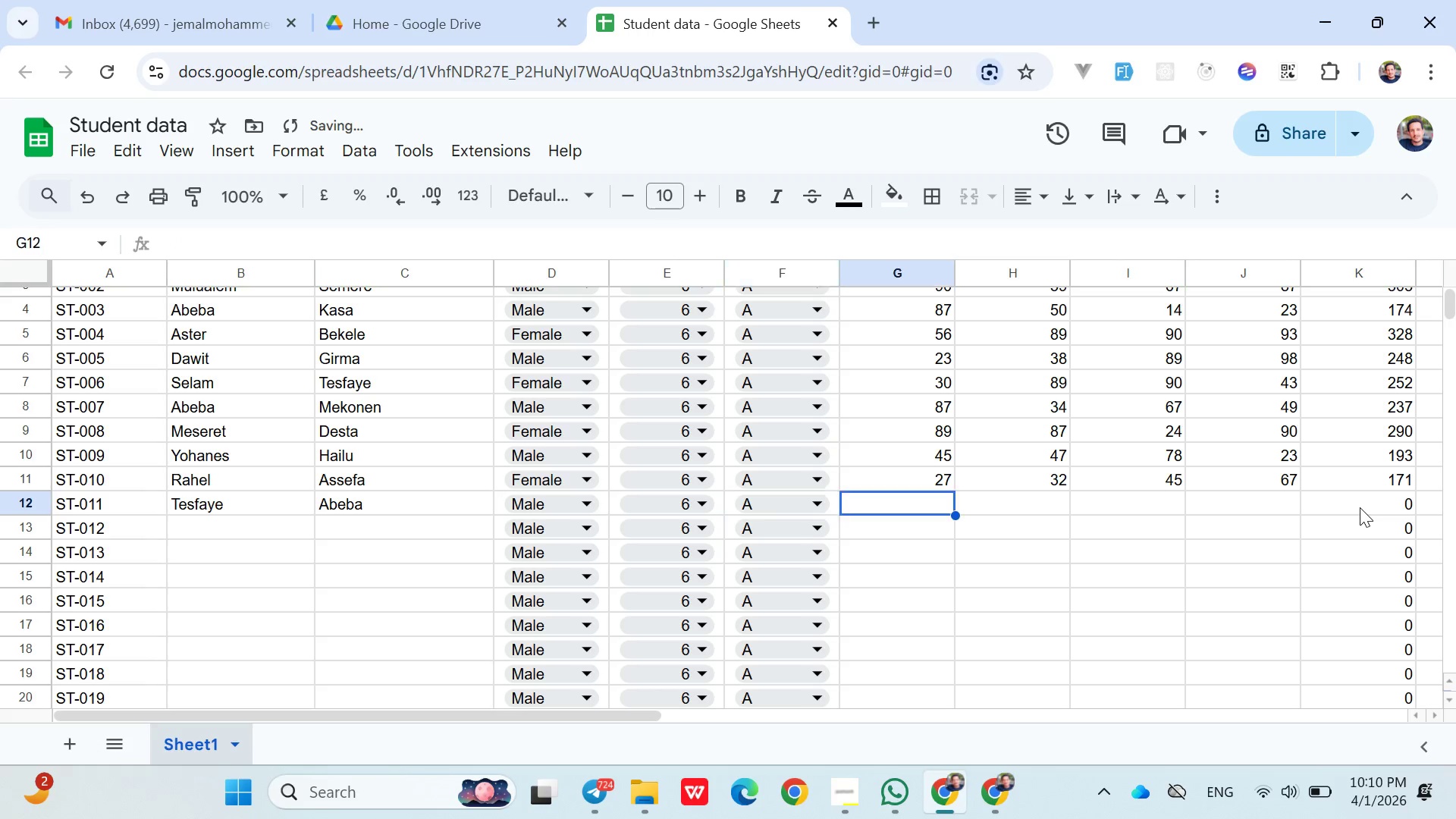 
key(ArrowRight)
 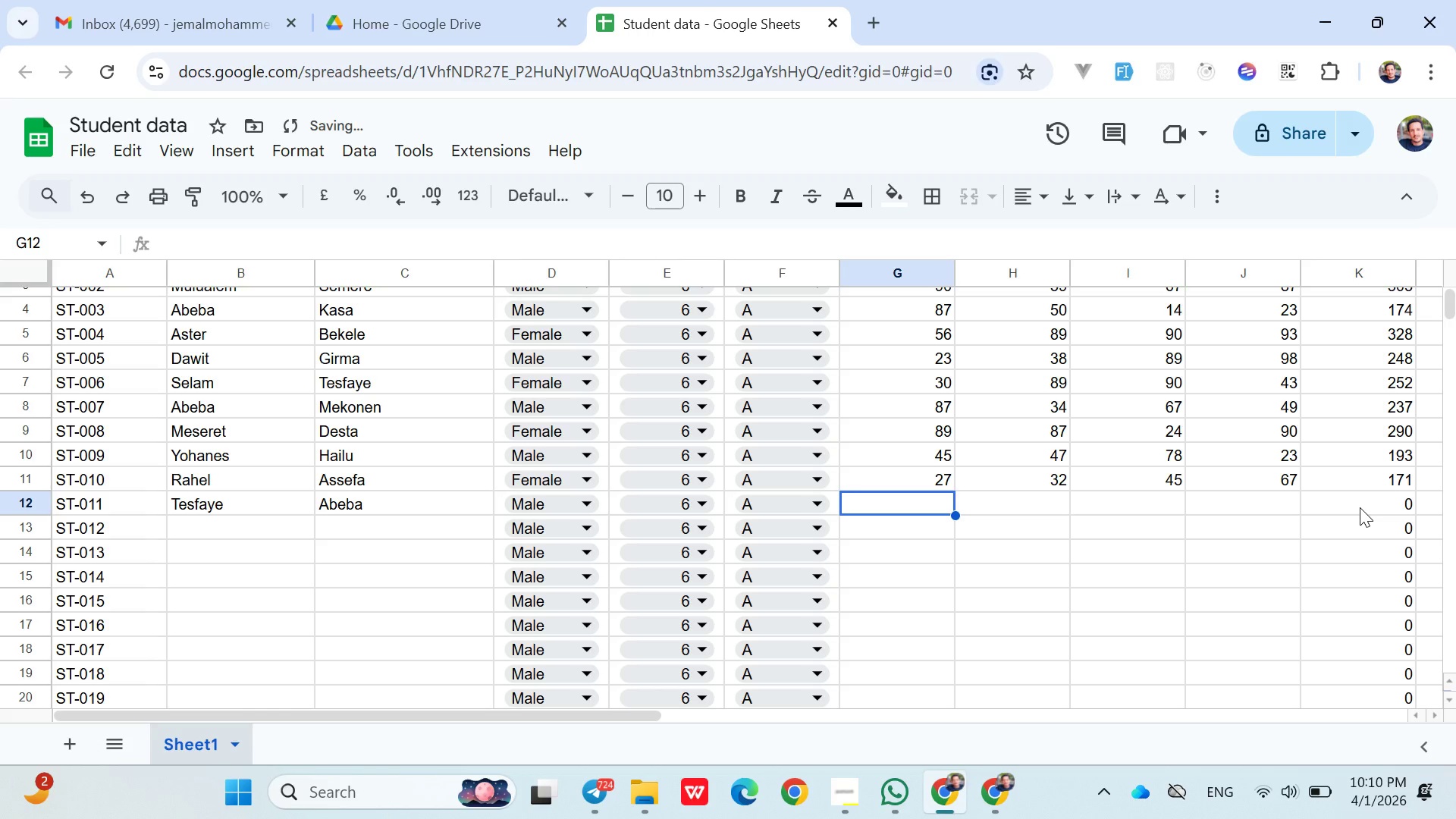 
type(3245)
 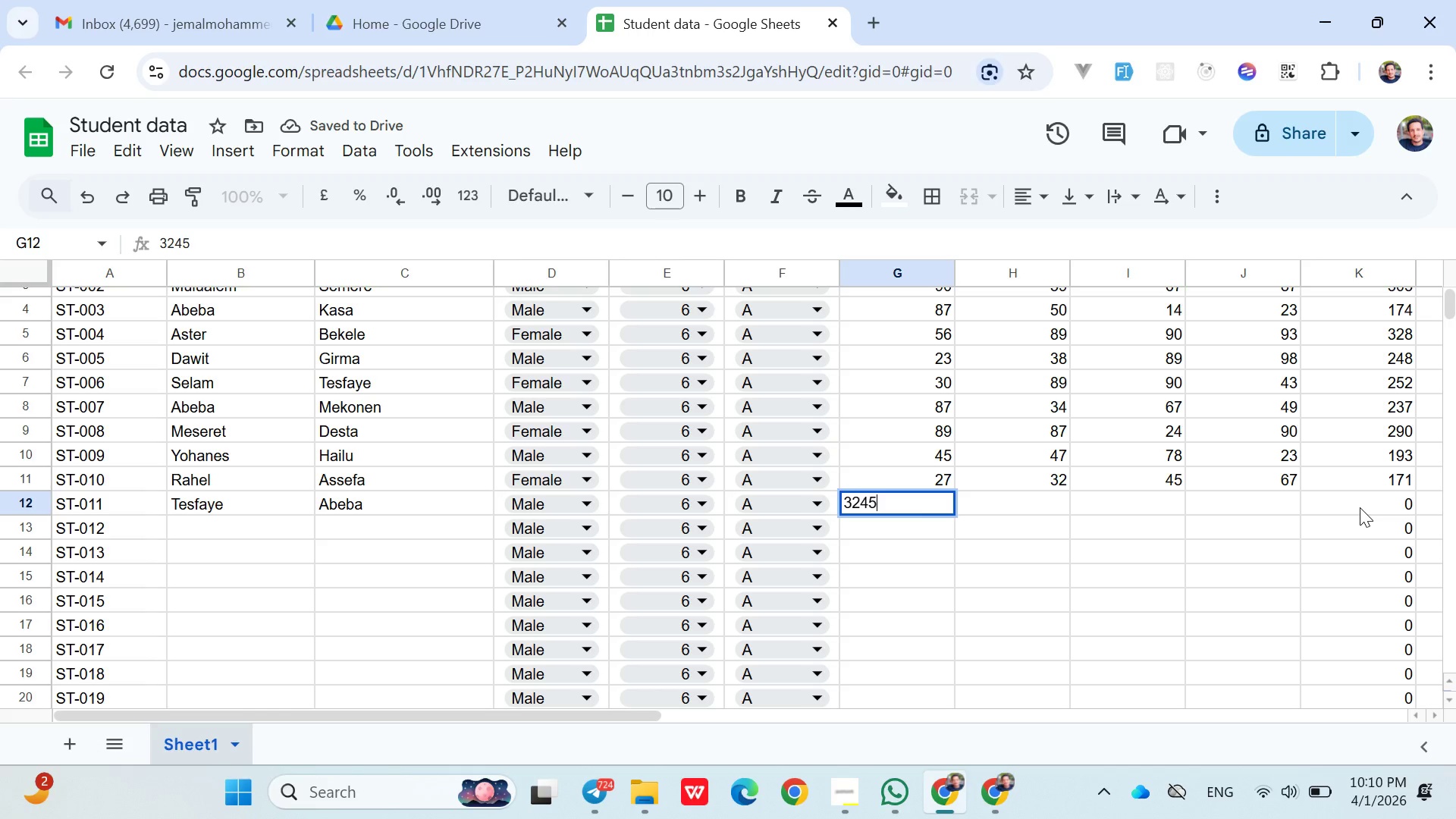 
key(ArrowRight)
 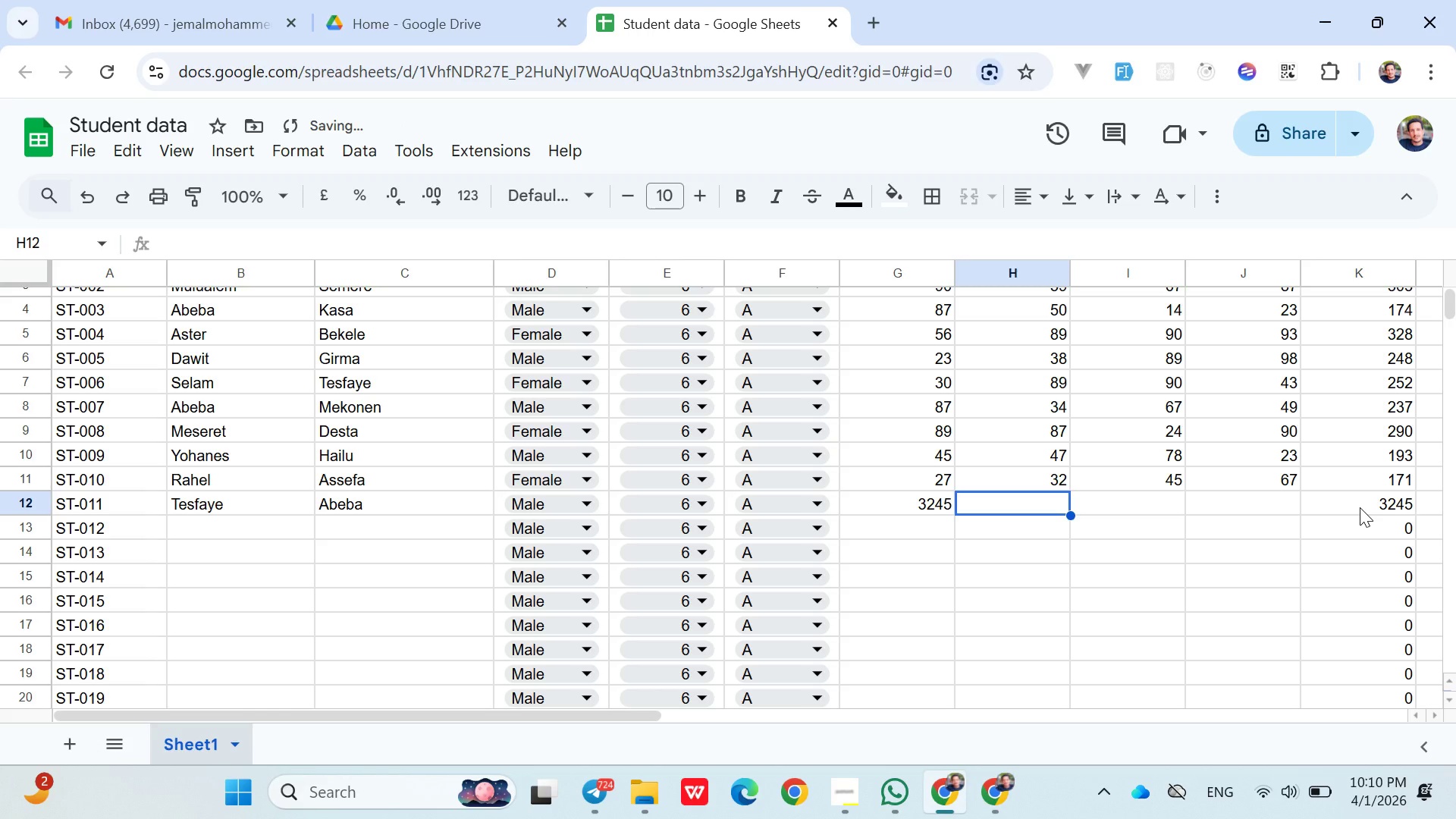 
type(56)
 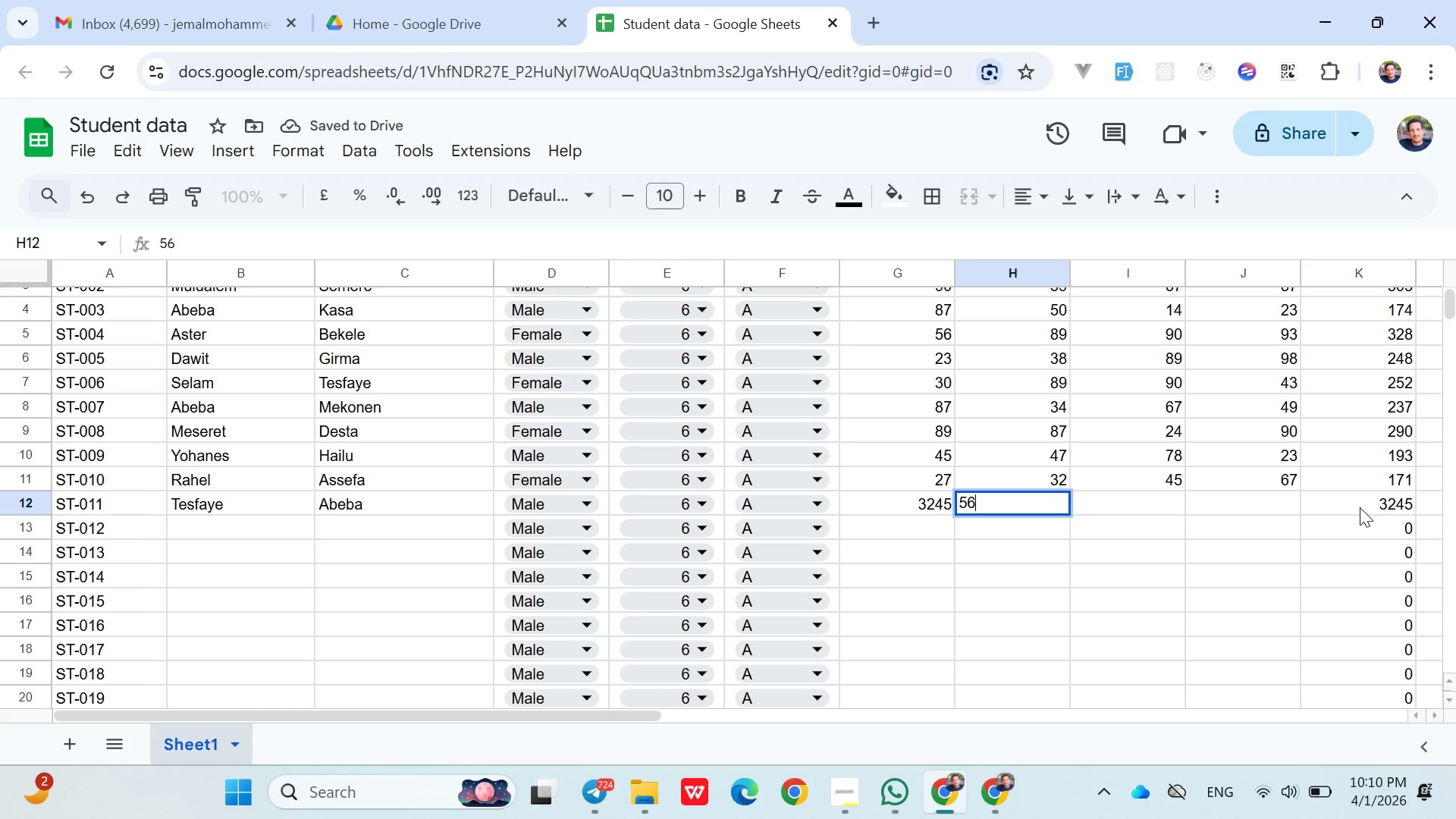 
key(ArrowLeft)
 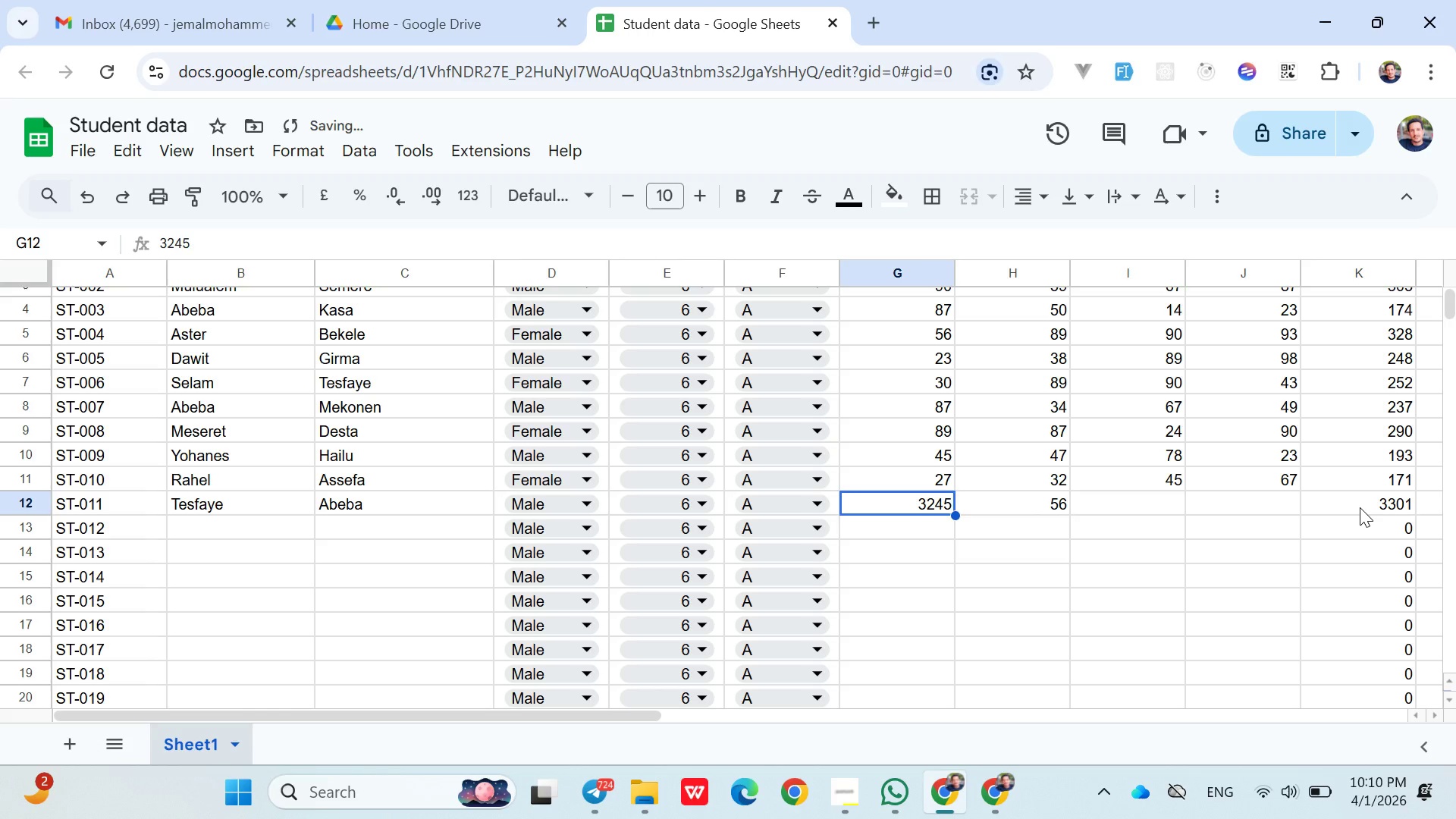 
type(32)
 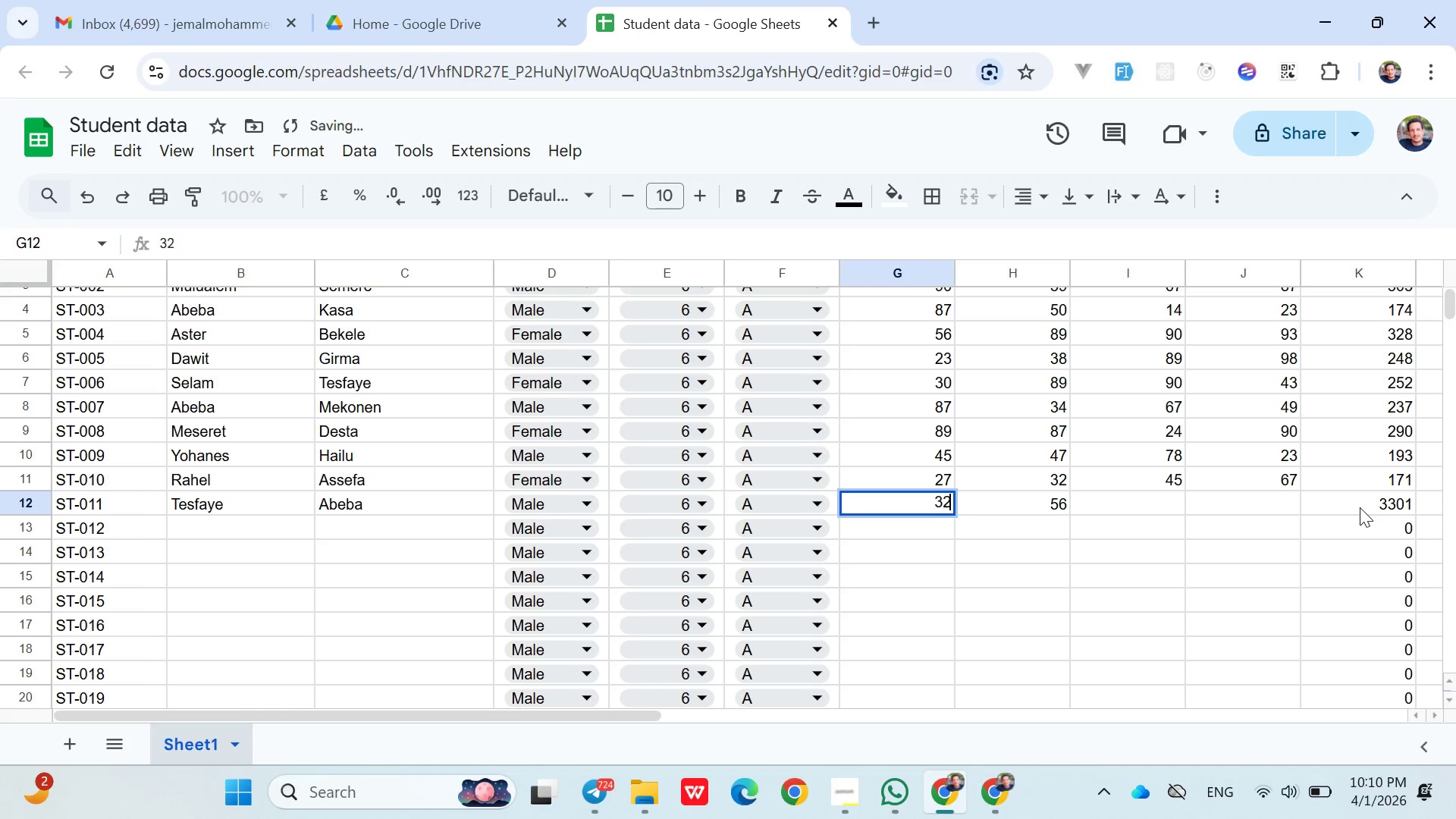 
key(ArrowRight)
 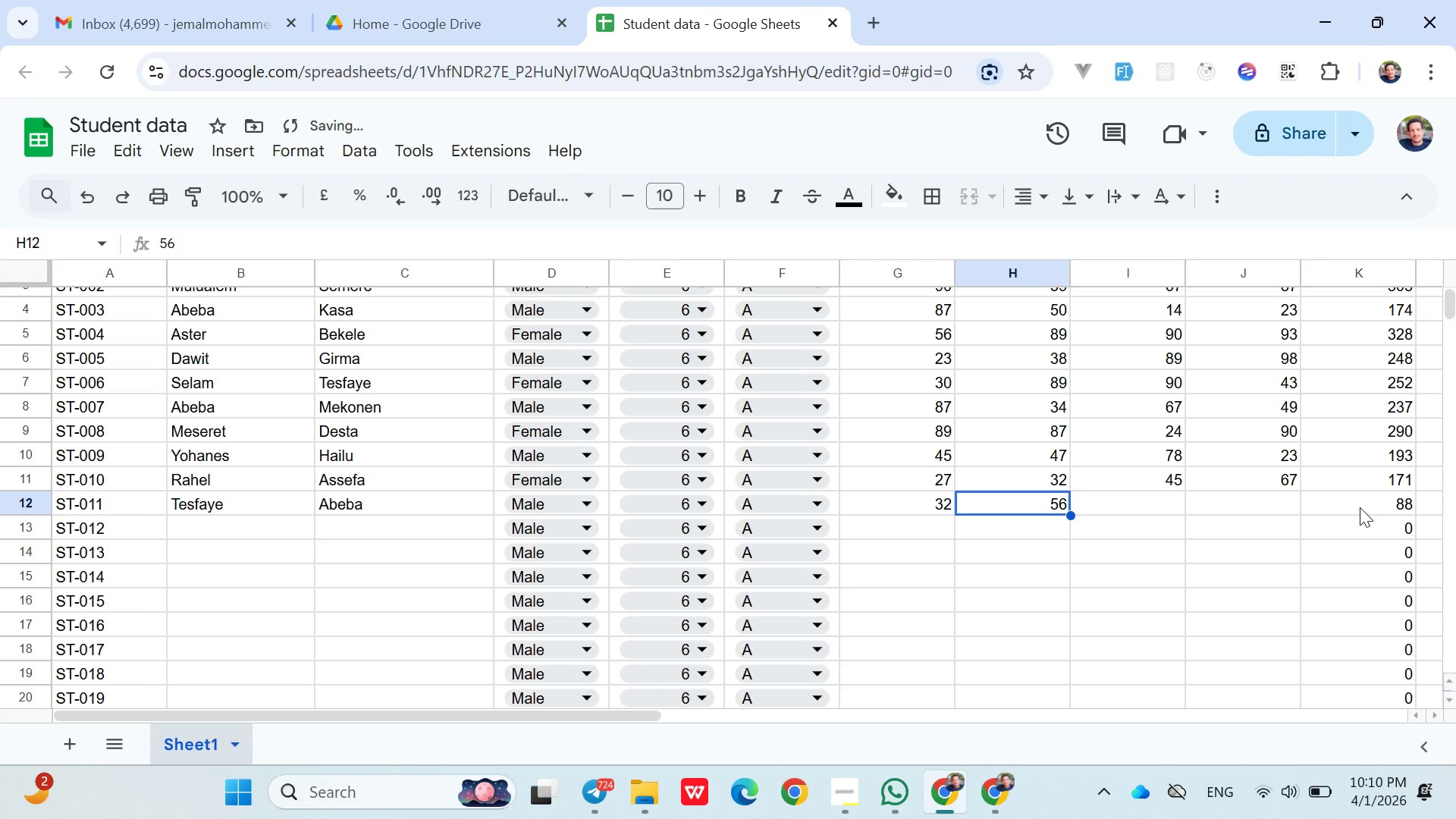 
type(45)
 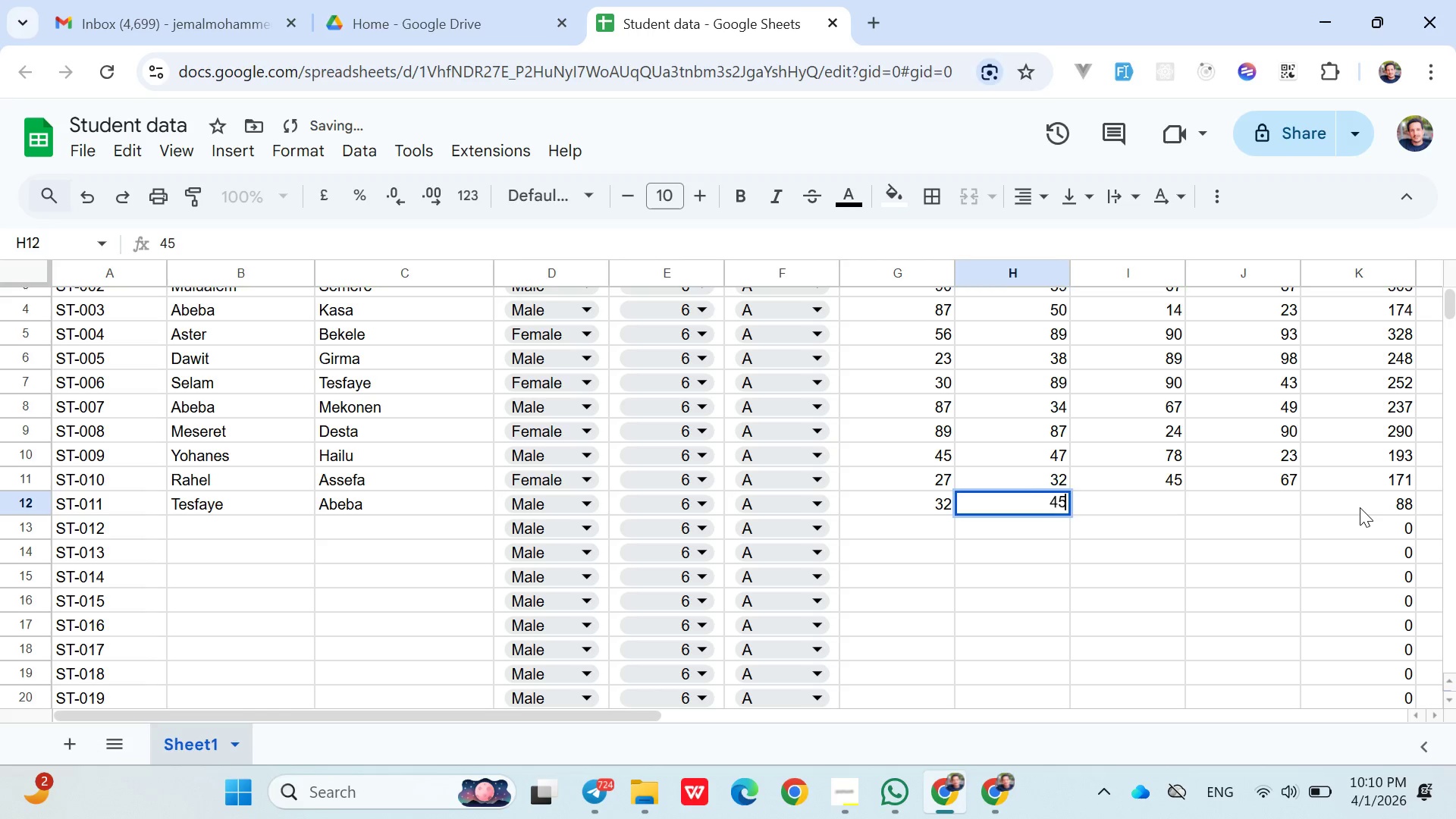 
key(ArrowRight)
 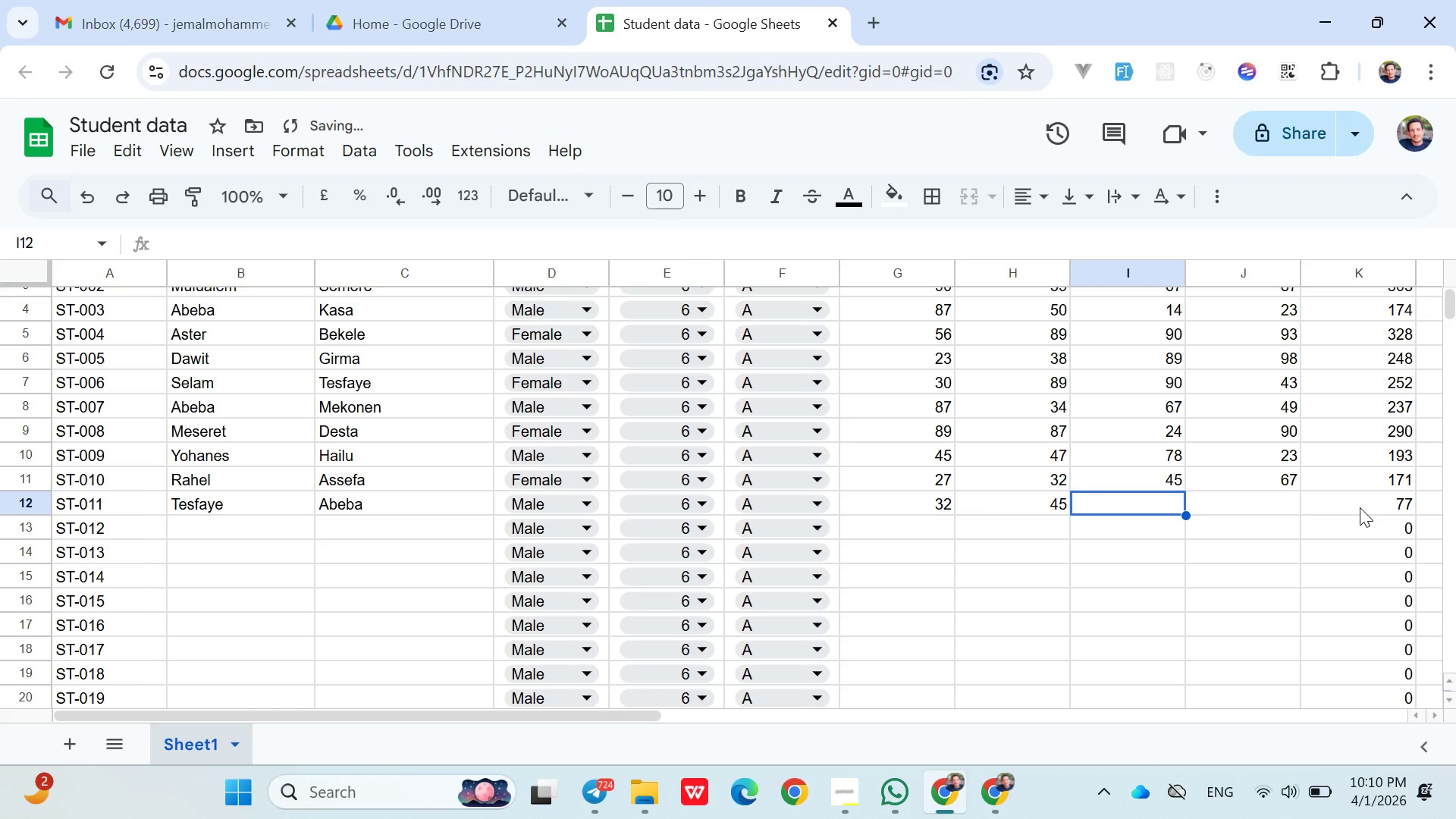 
type(56)
 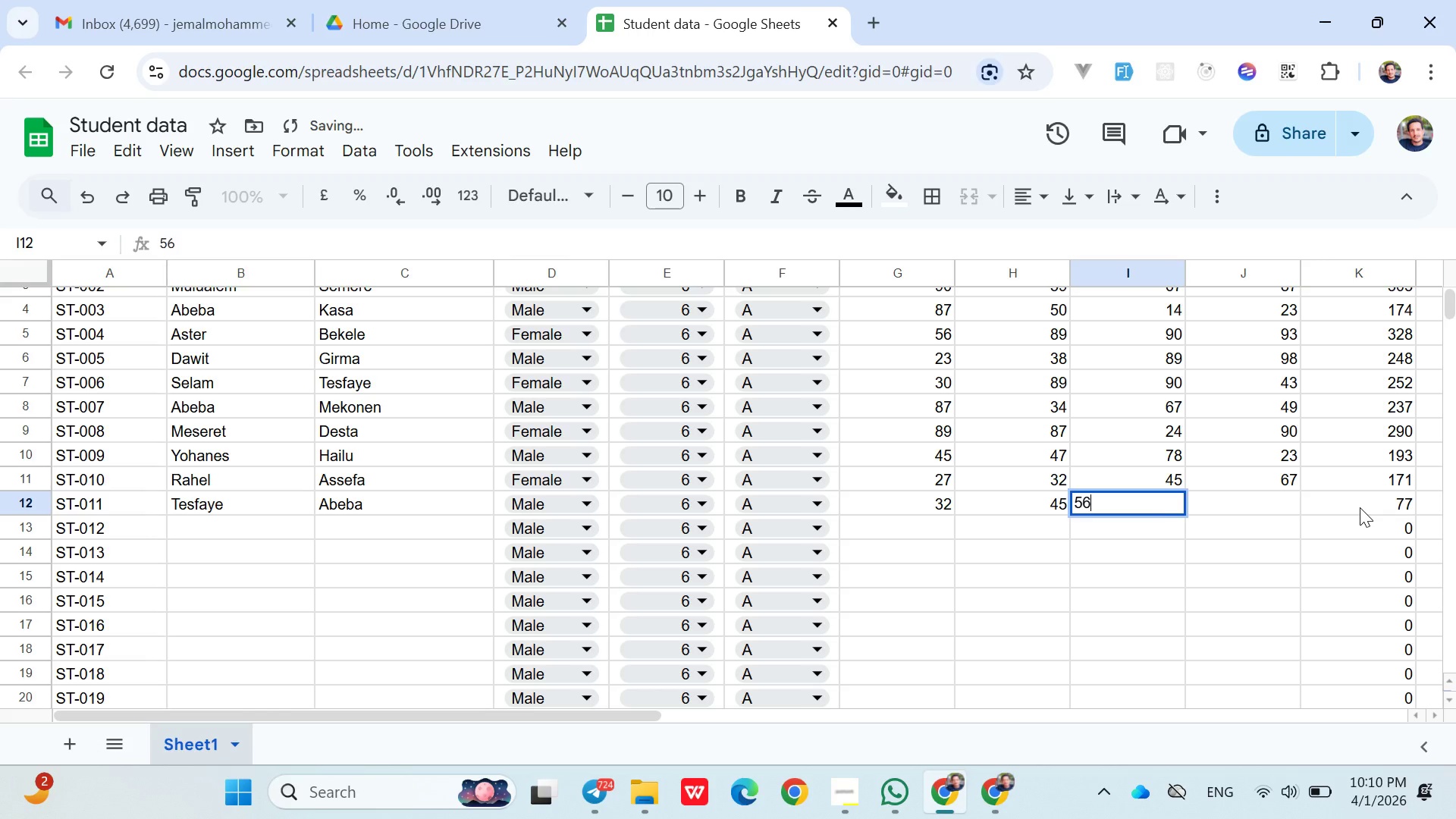 
key(ArrowRight)
 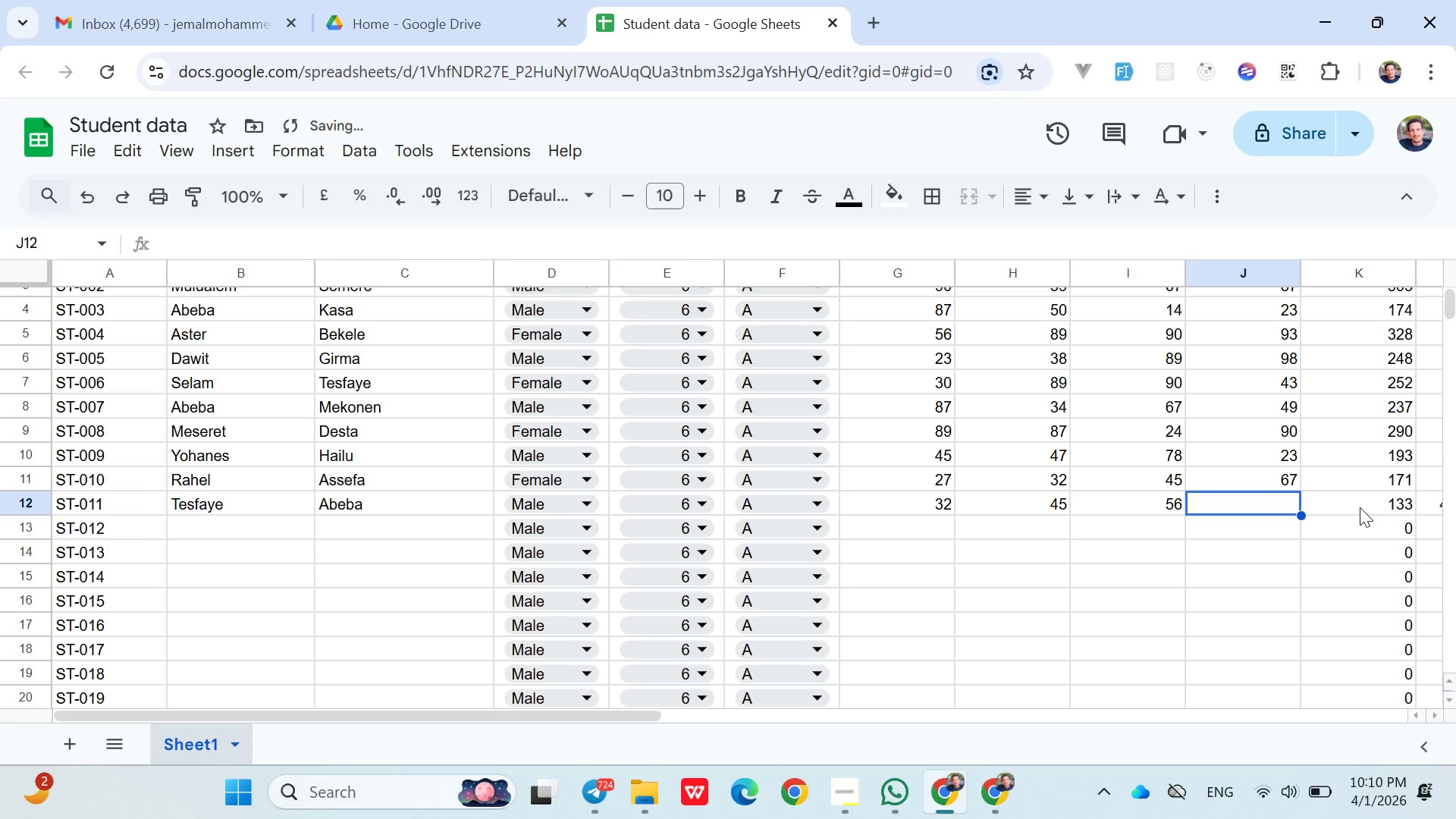 
type(90)
 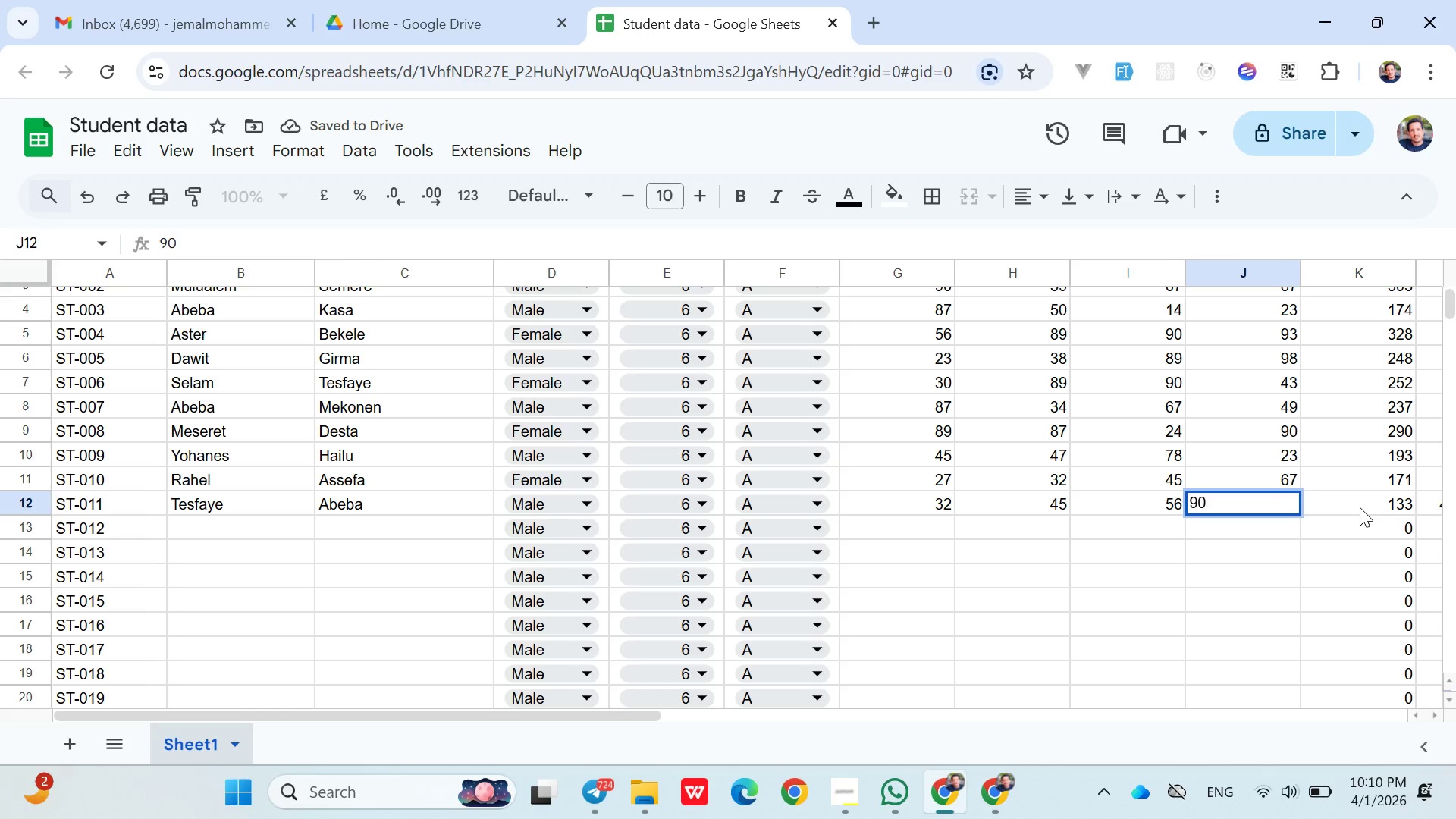 
key(ArrowRight)
 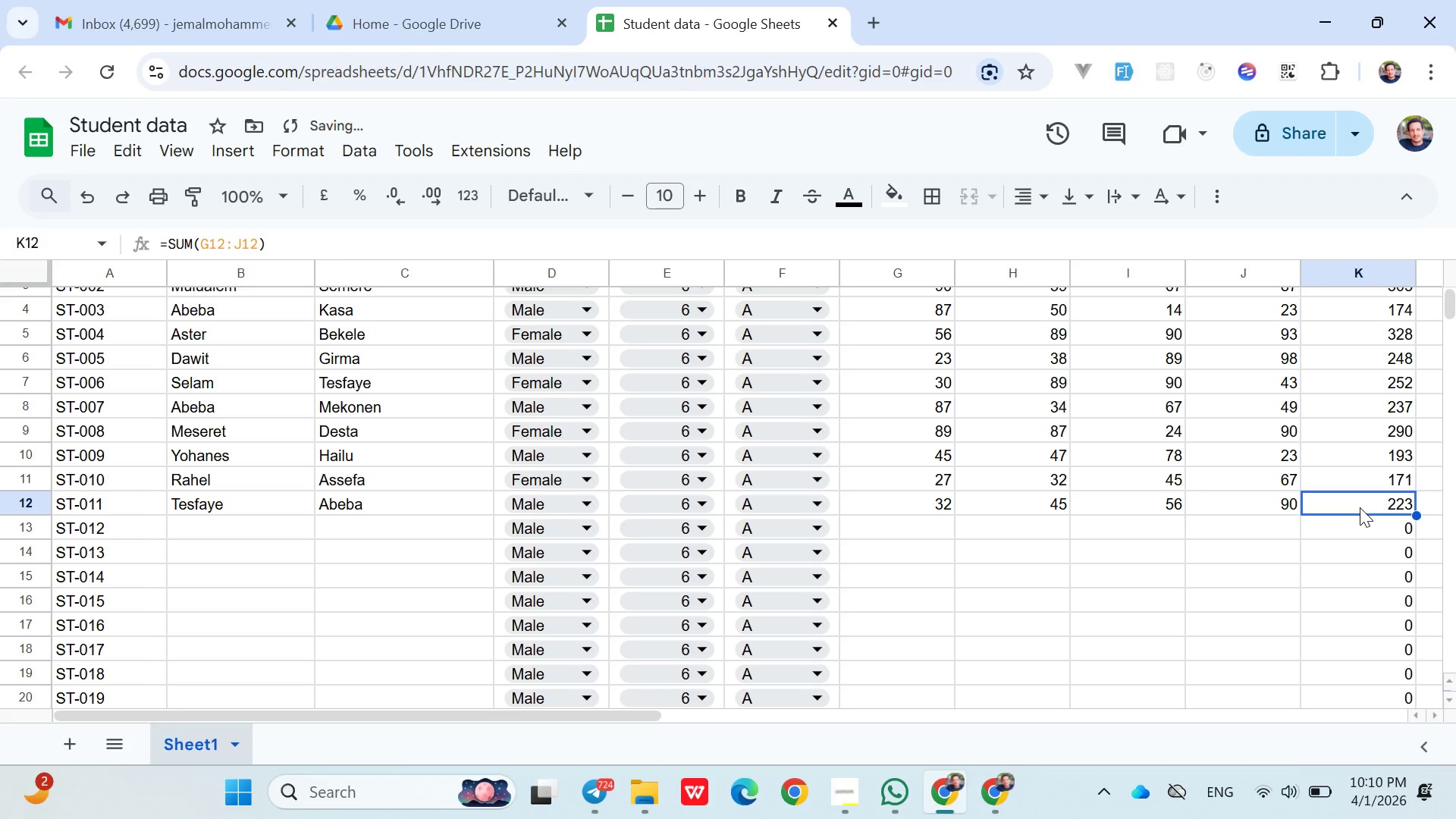 
key(ArrowRight)
 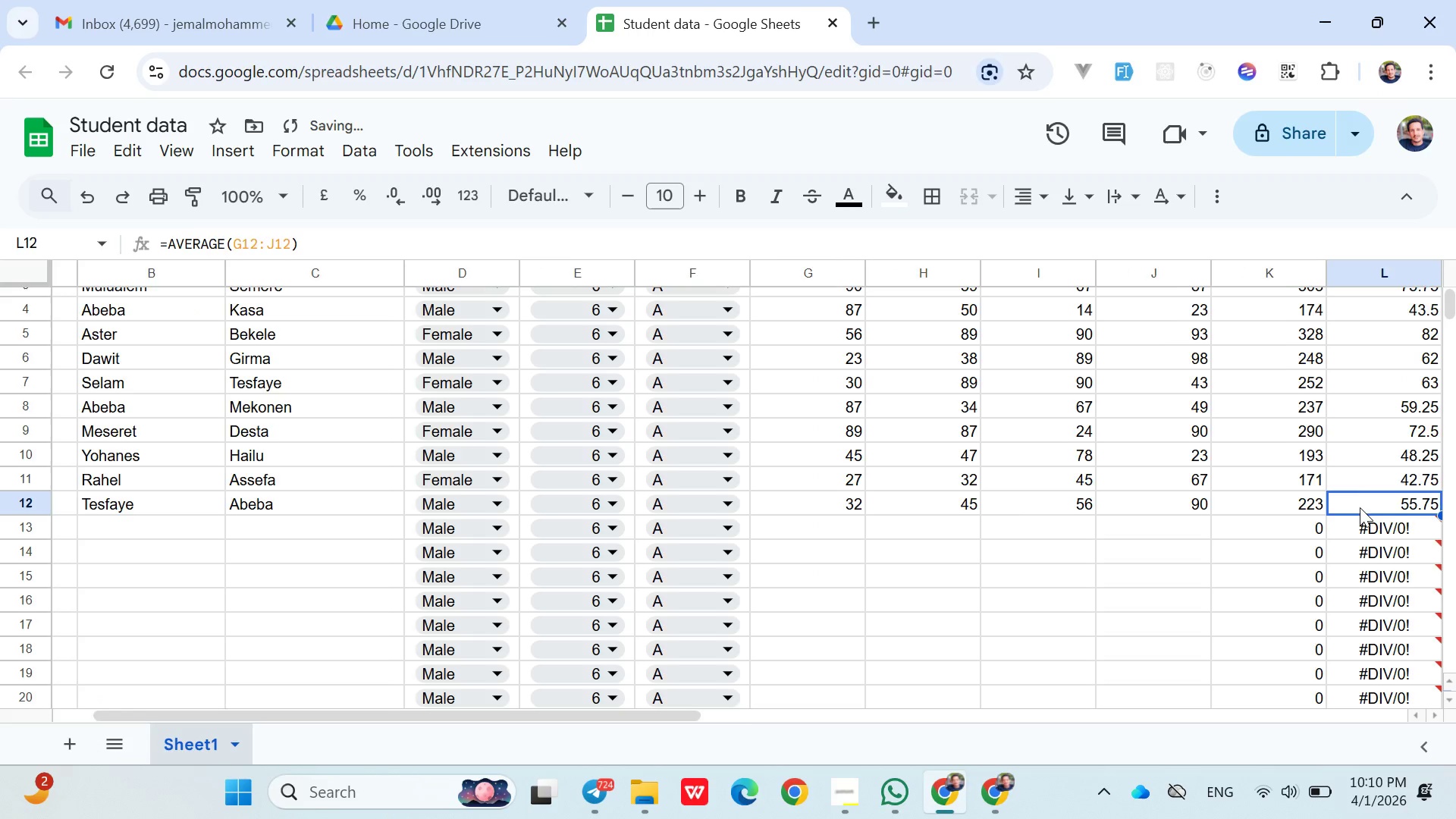 
key(ArrowRight)
 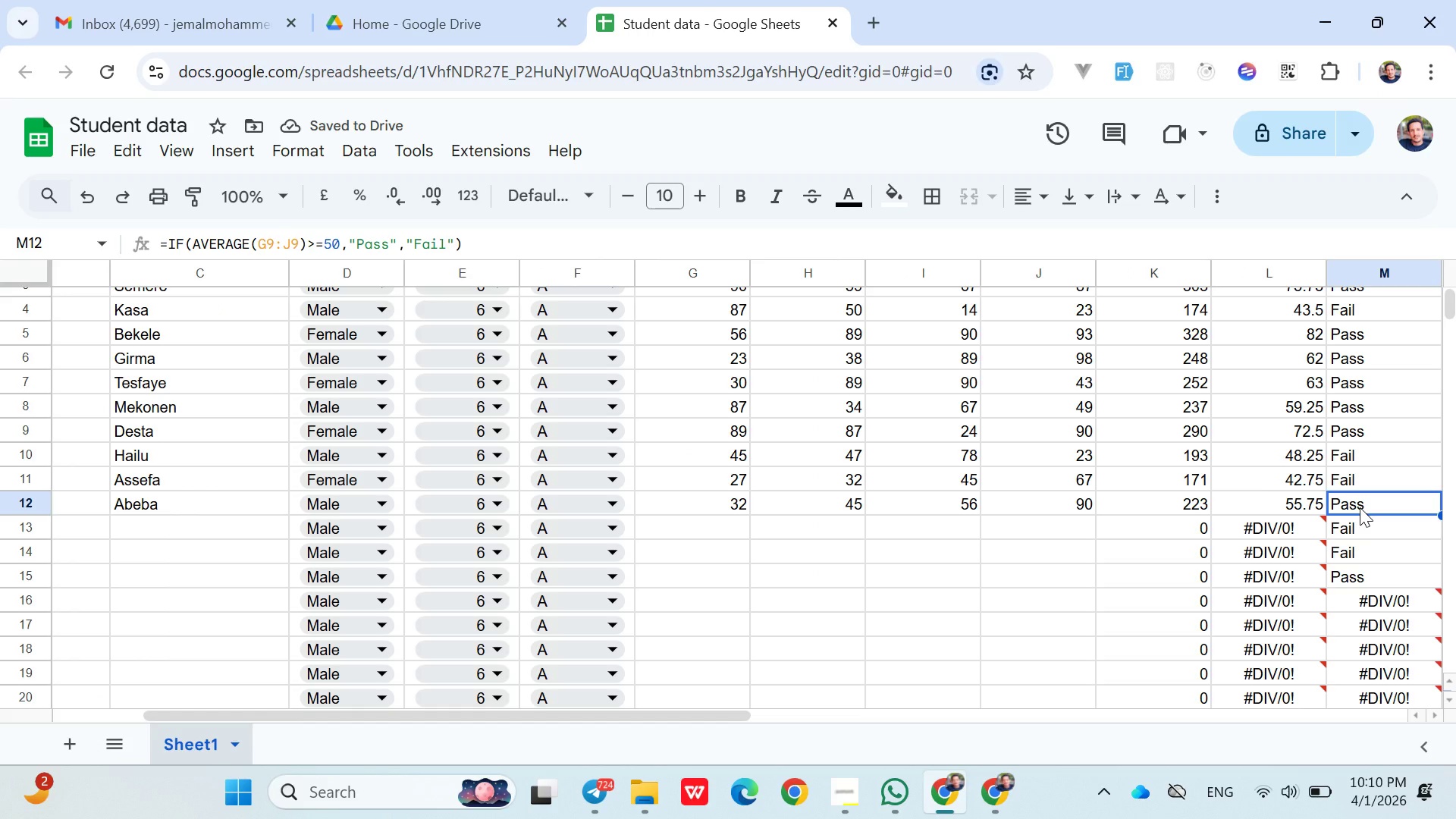 
key(ArrowDown)
 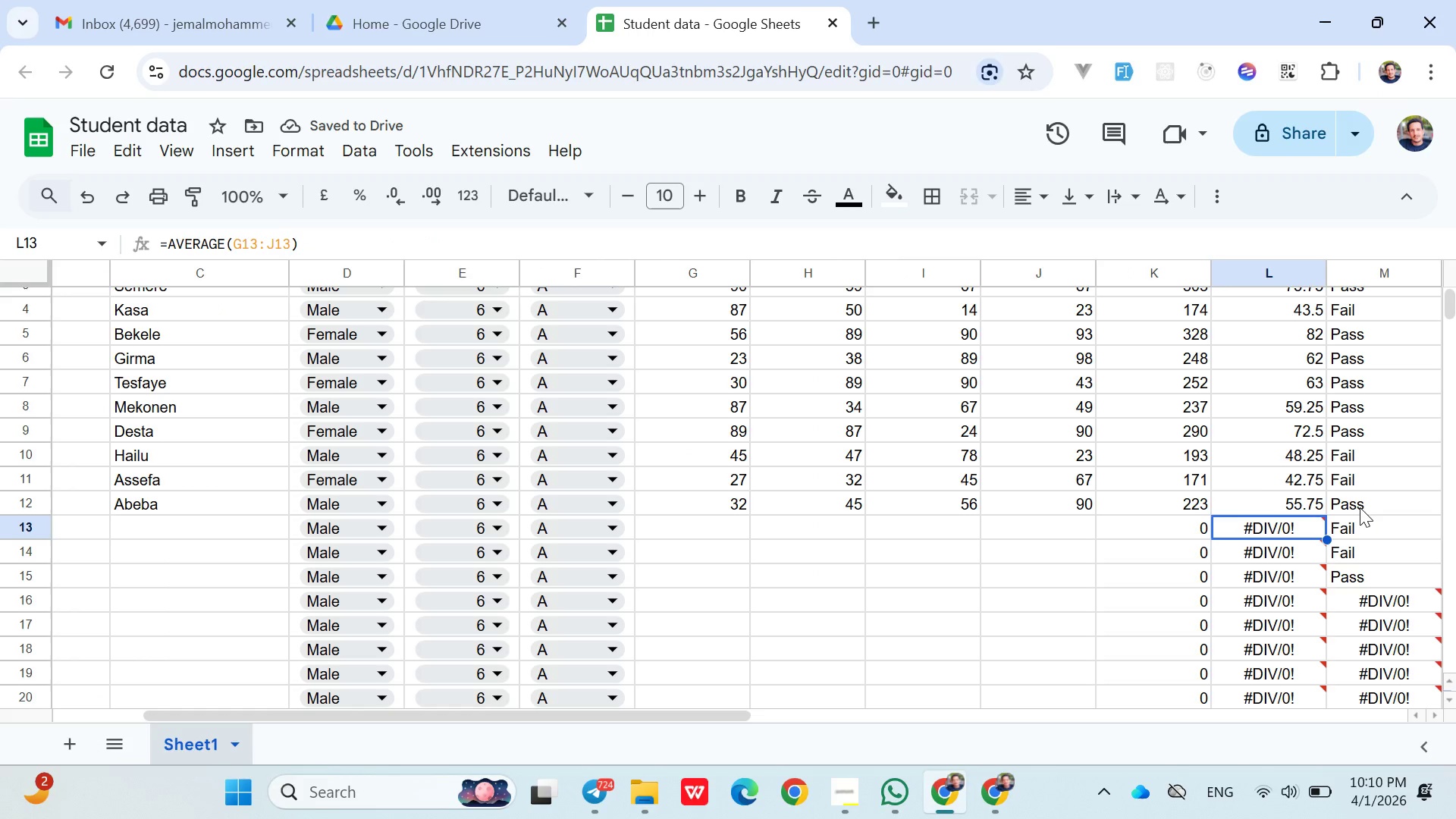 
hold_key(key=ArrowLeft, duration=0.75)
 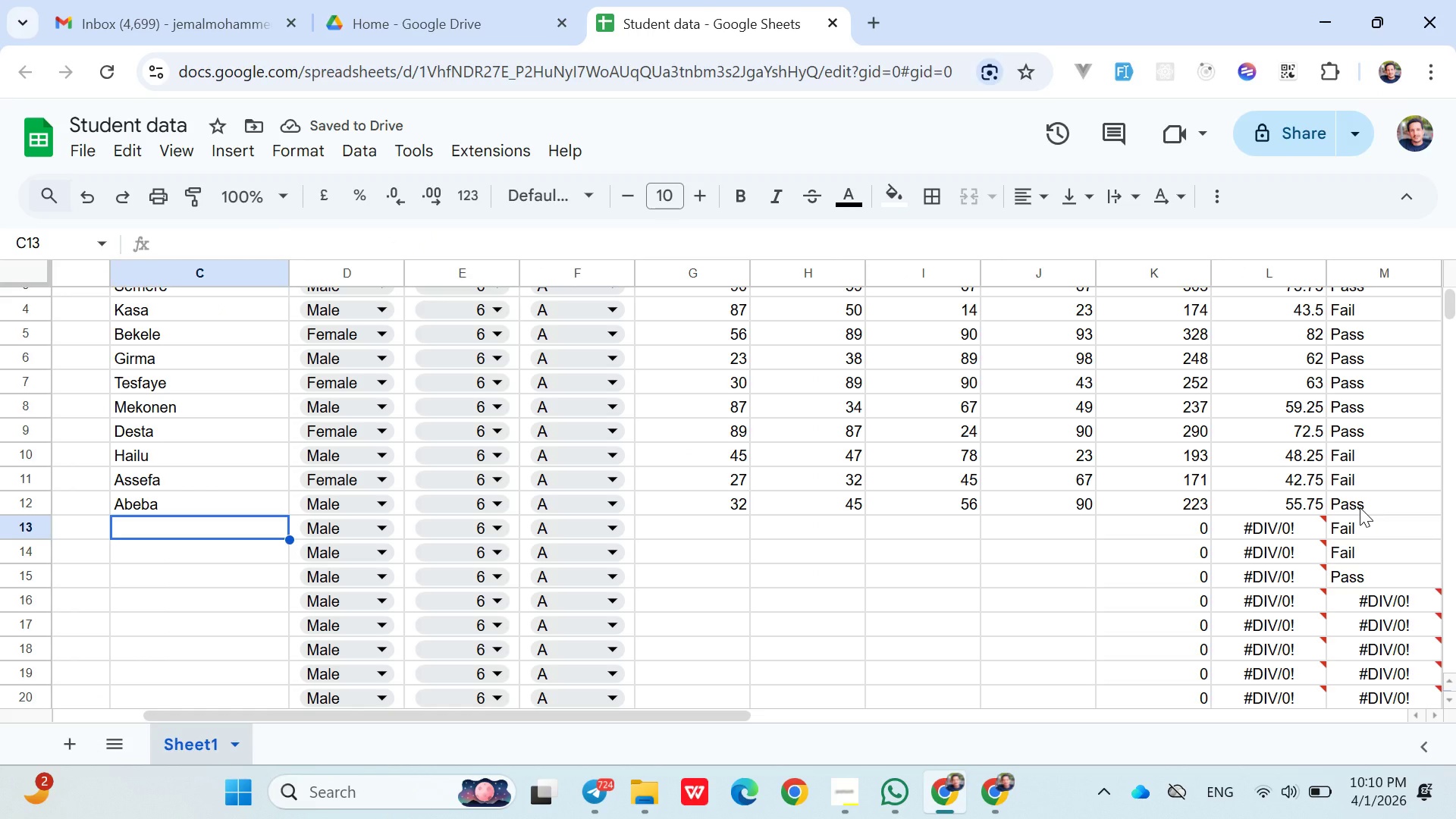 
hold_key(key=ArrowLeft, duration=4.97)
 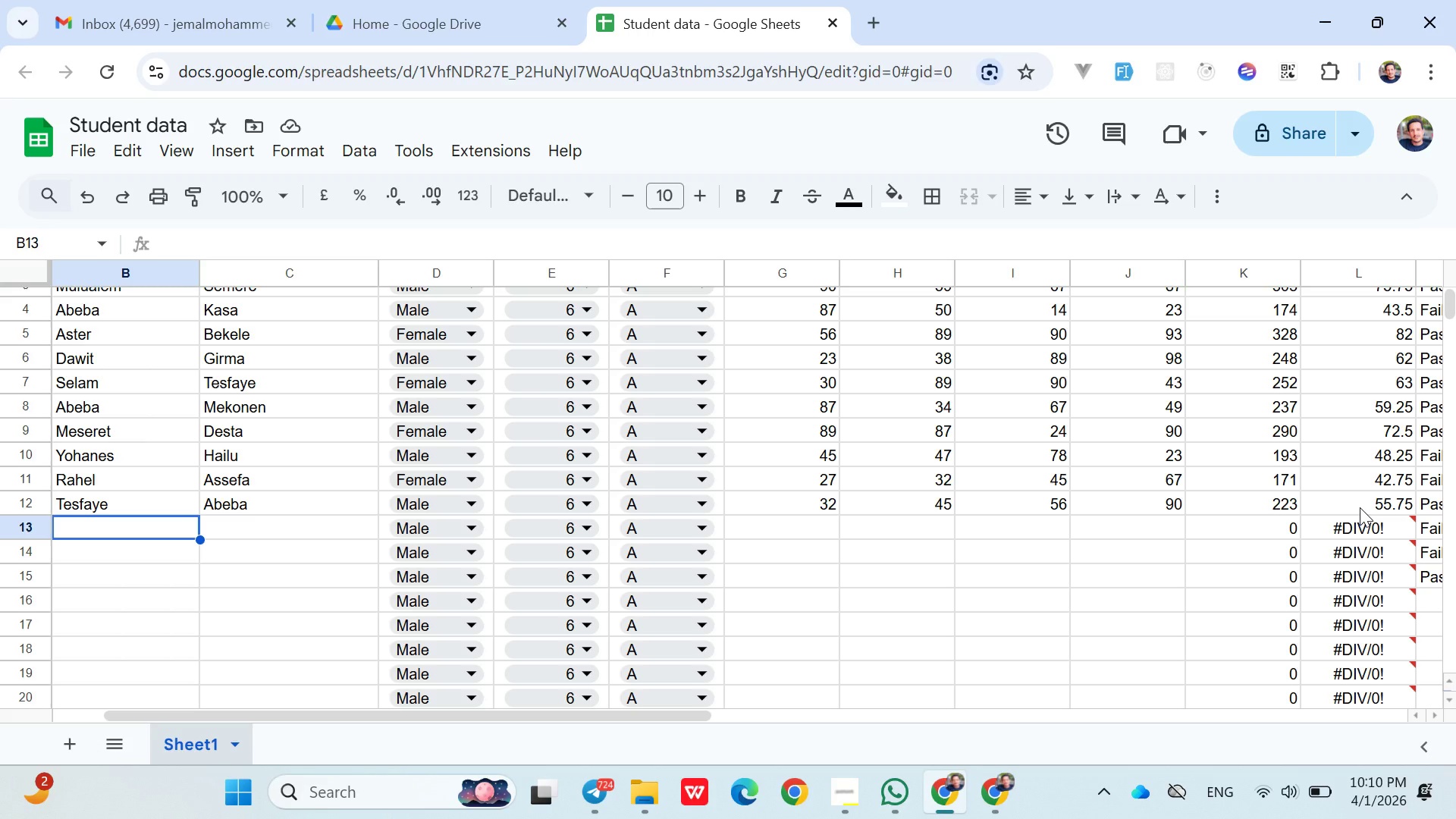 
key(ArrowLeft)
 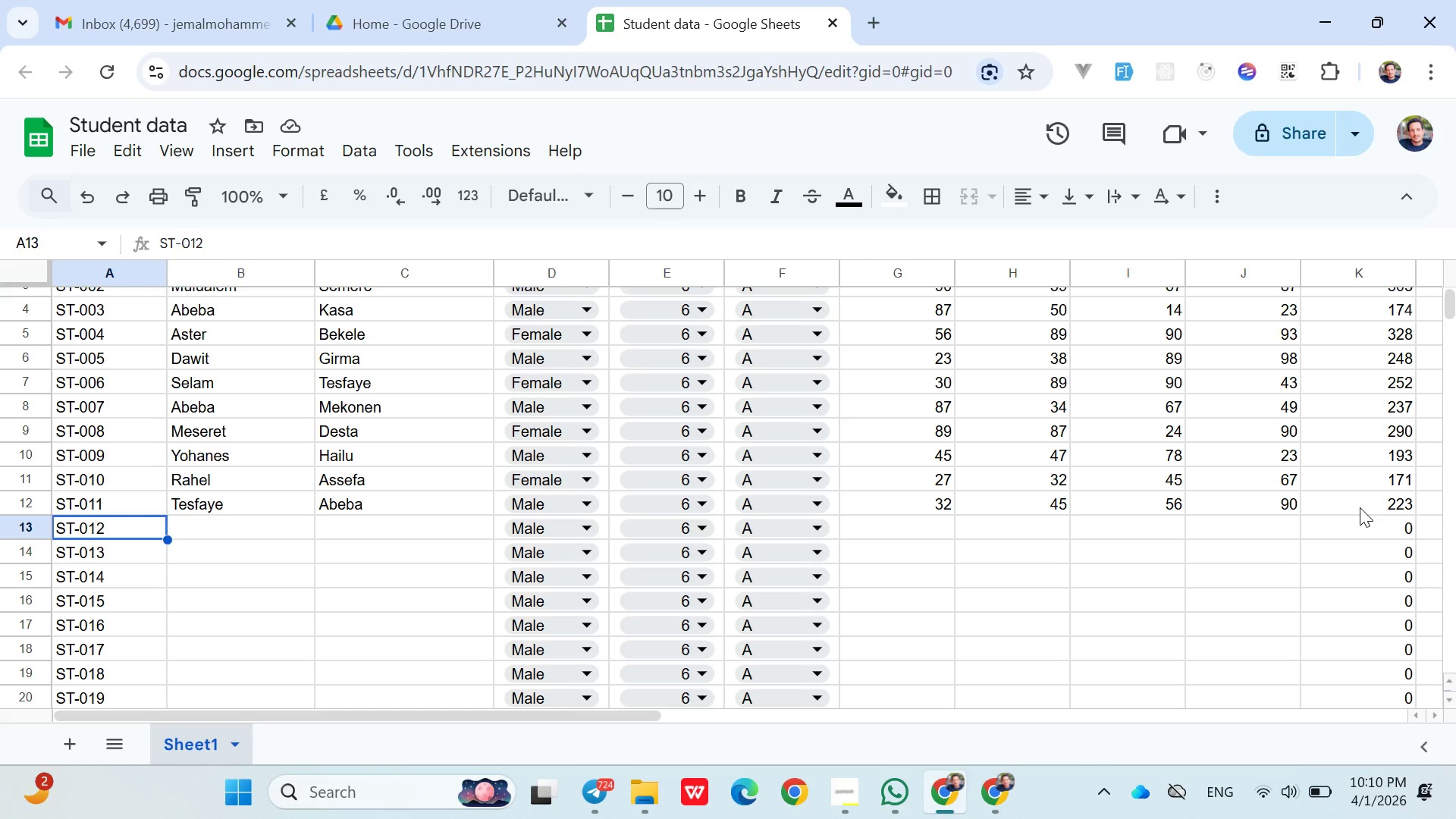 
key(ArrowRight)
 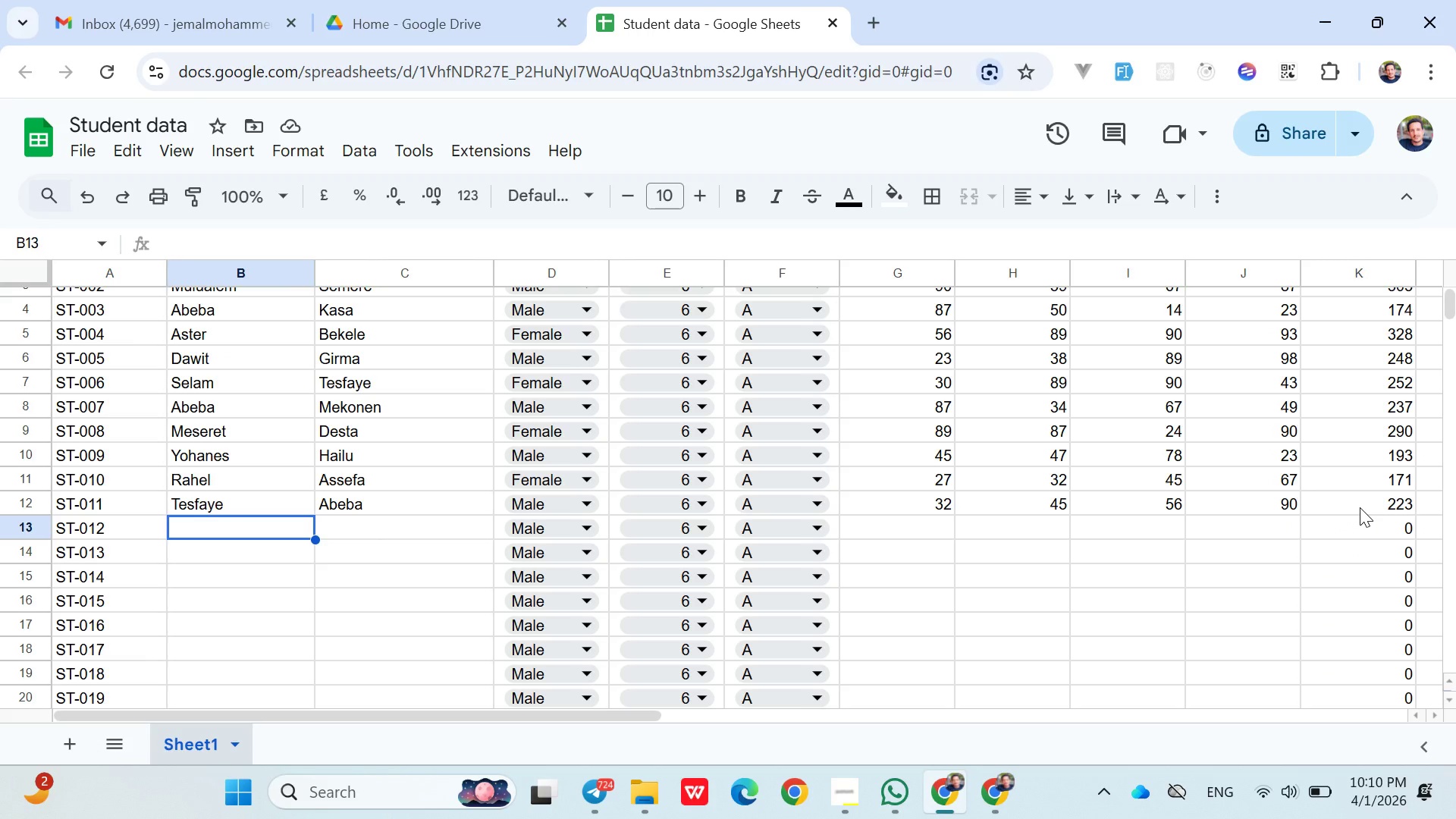 
wait(5.59)
 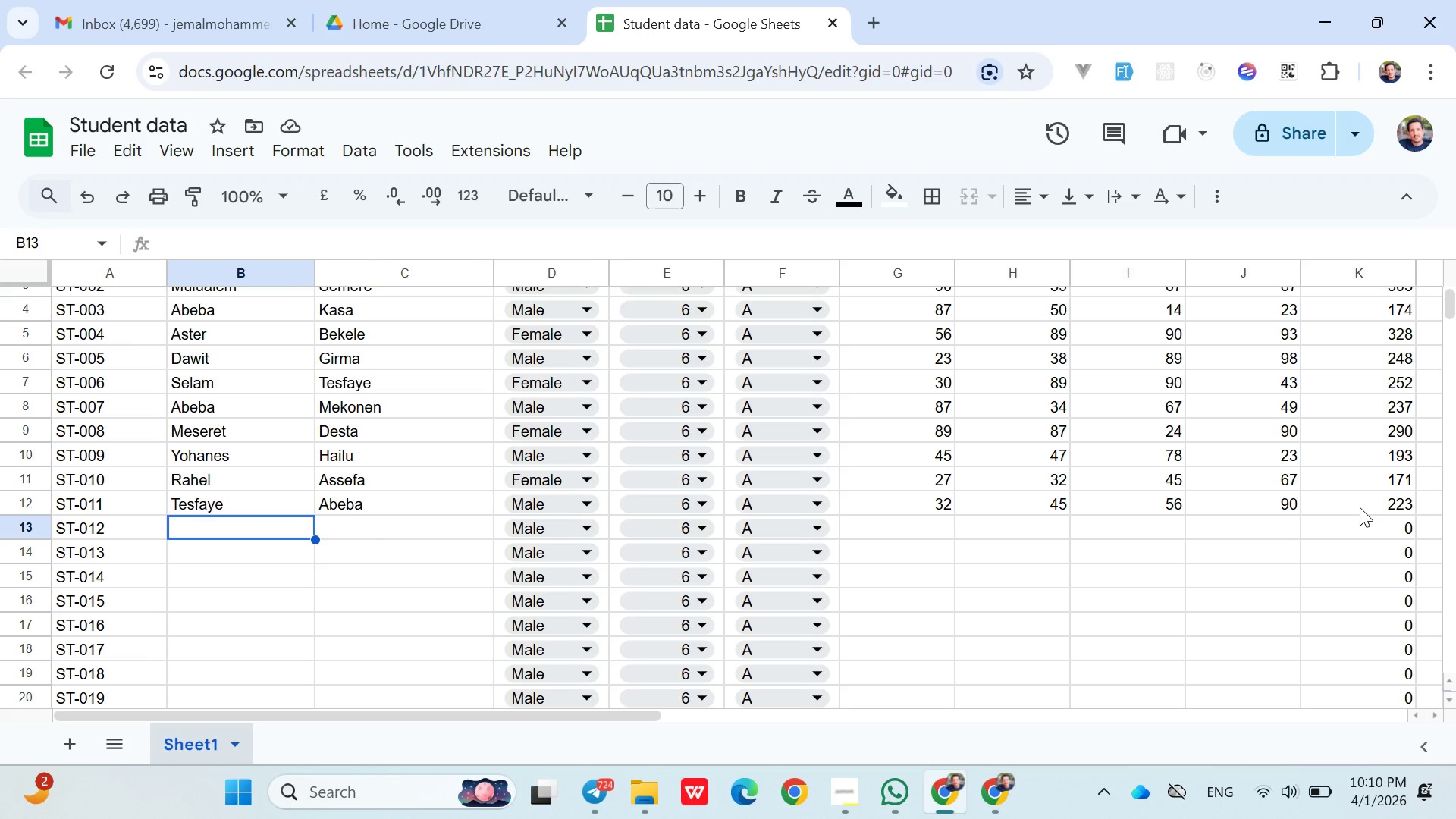 
type(Hana)
 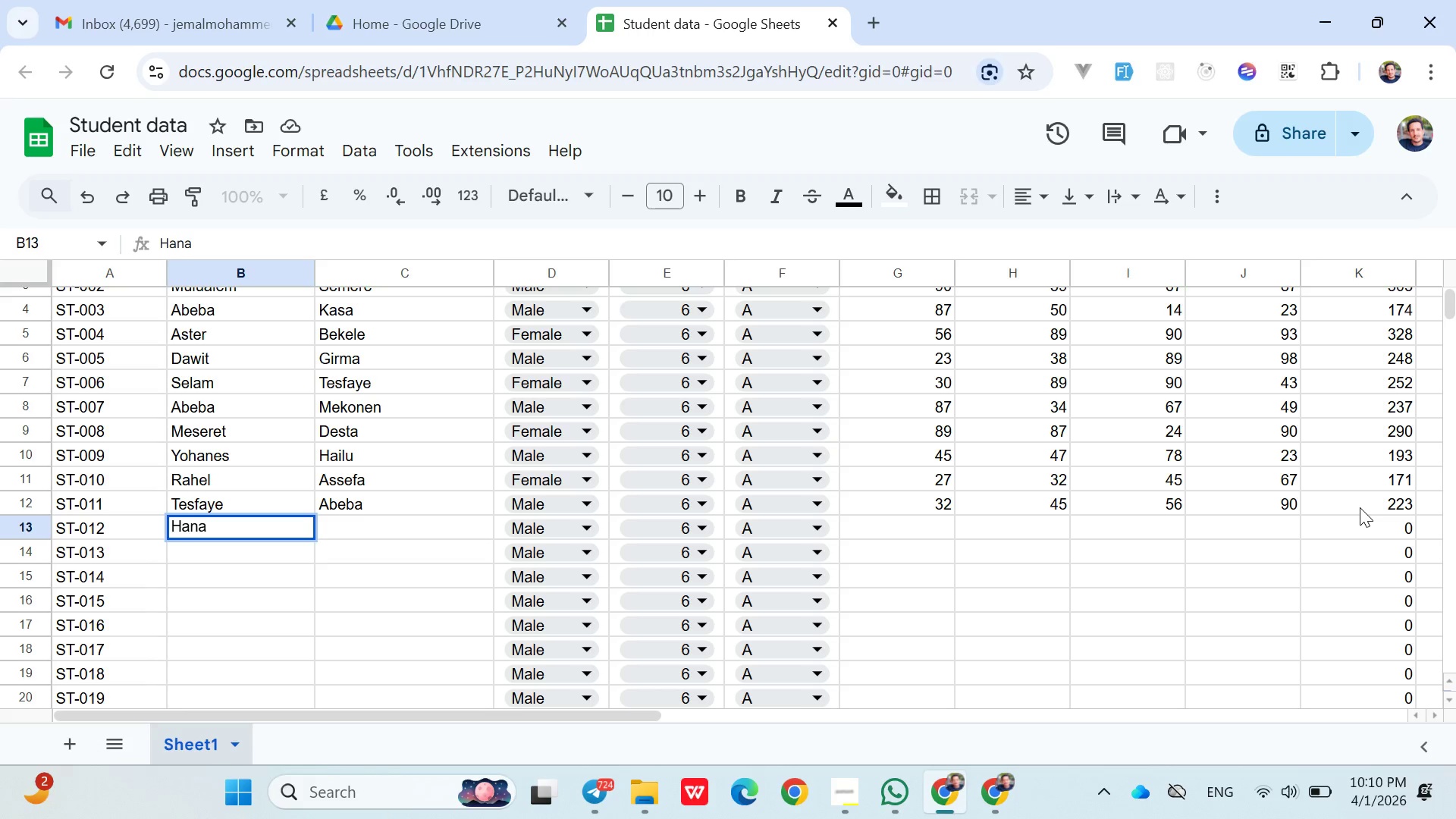 
key(ArrowRight)
 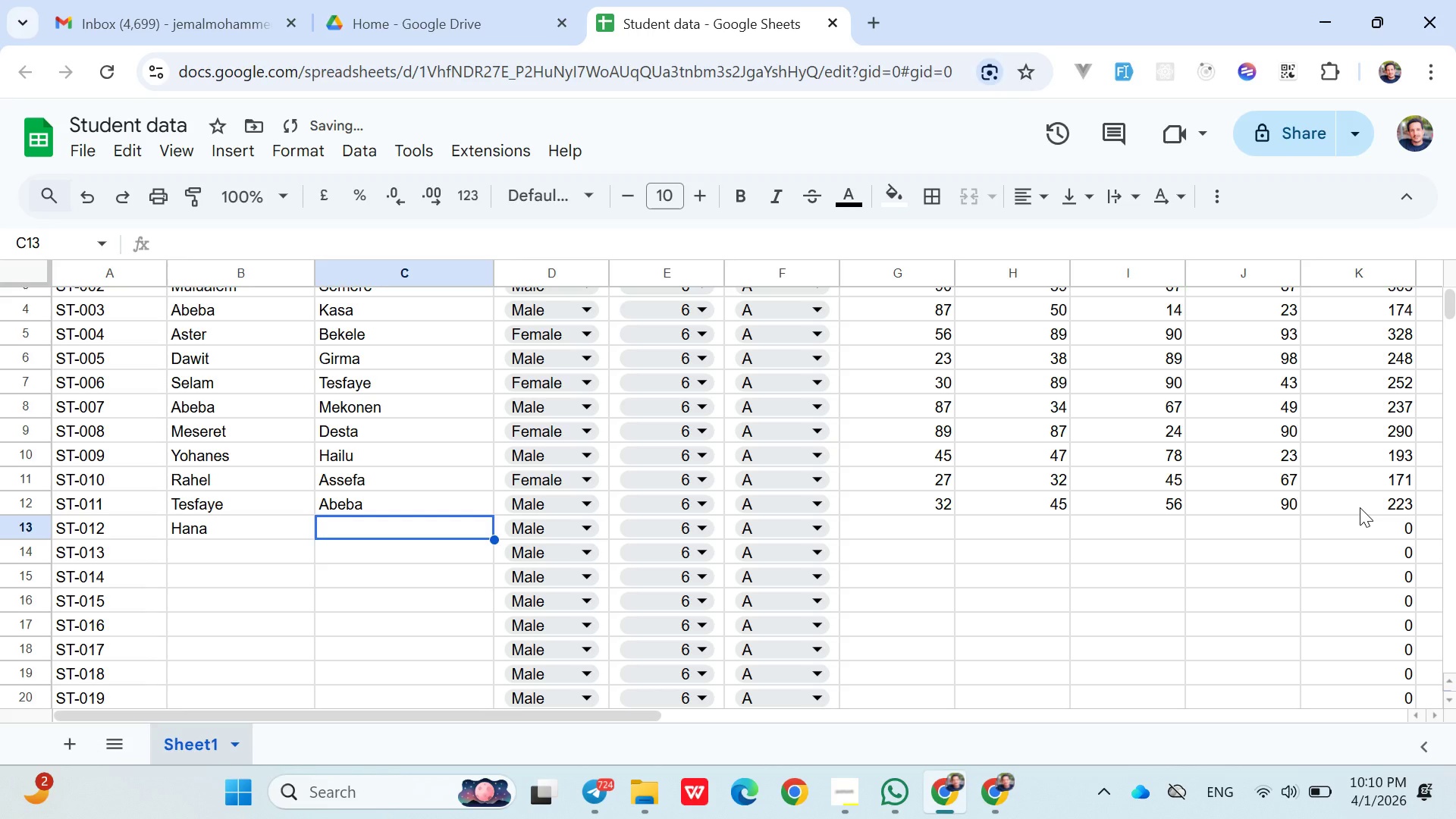 
hold_key(key=ShiftLeft, duration=0.47)
 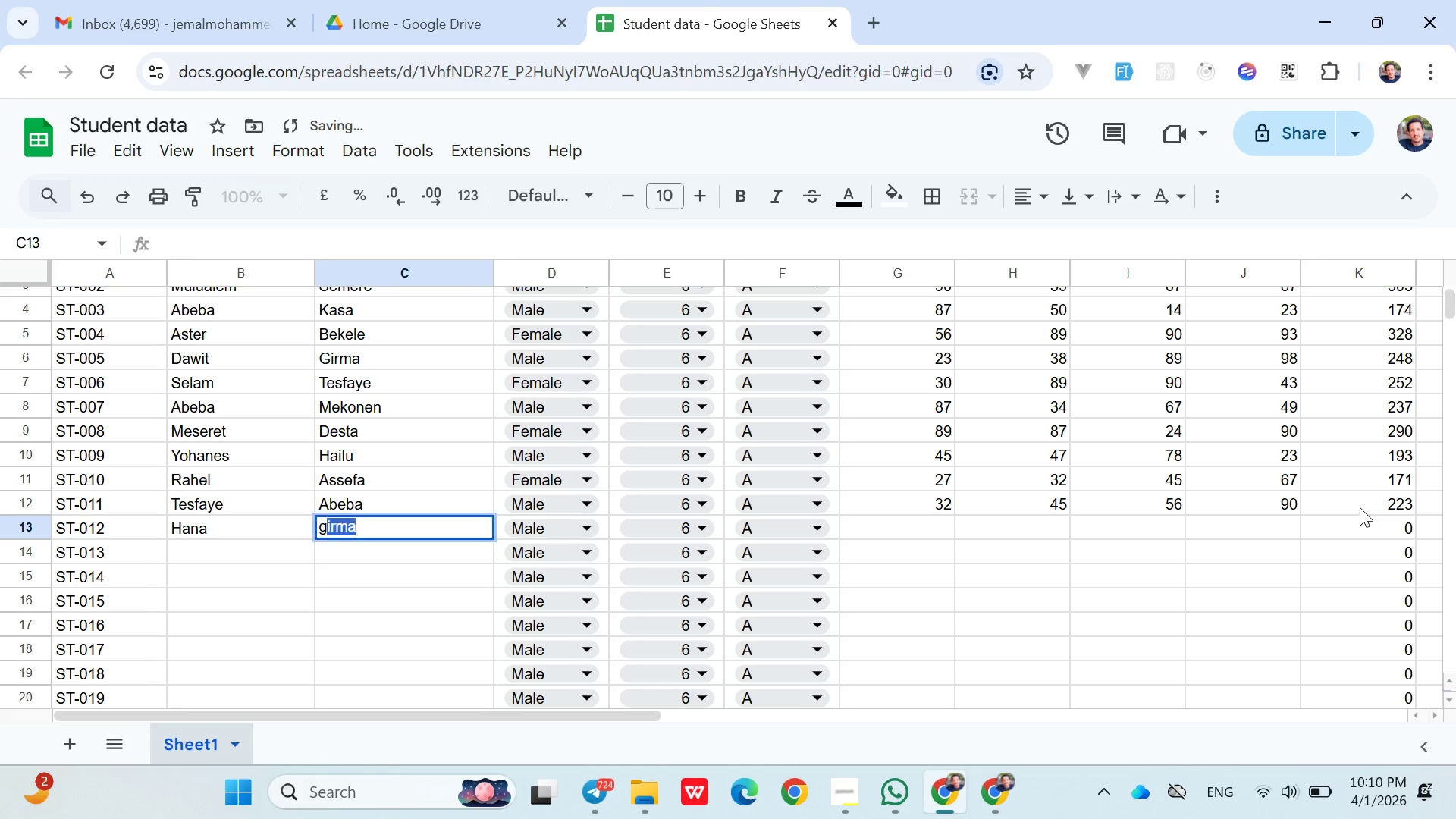 
type(getachew)
 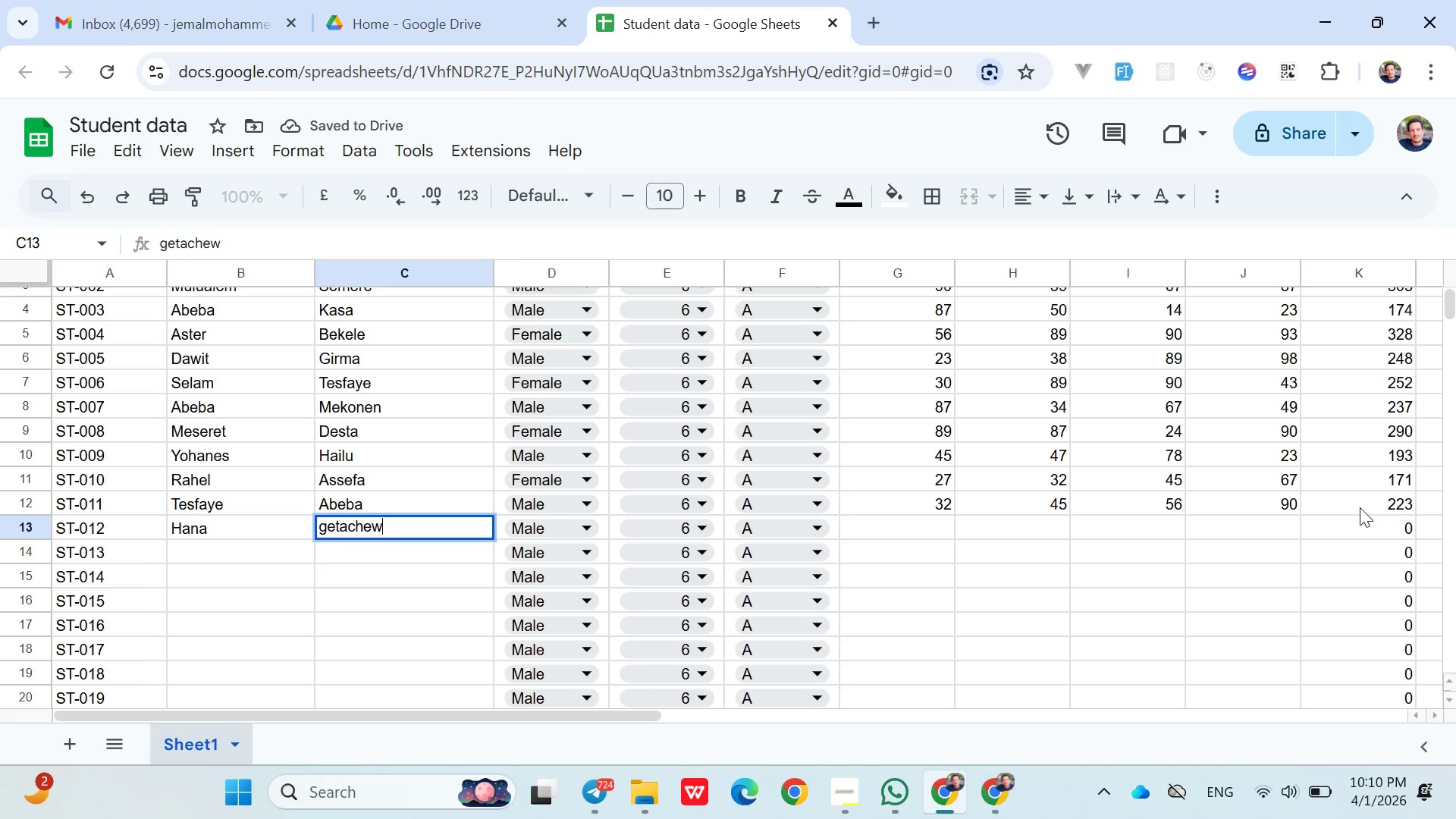 
hold_key(key=ArrowRight, duration=0.36)
 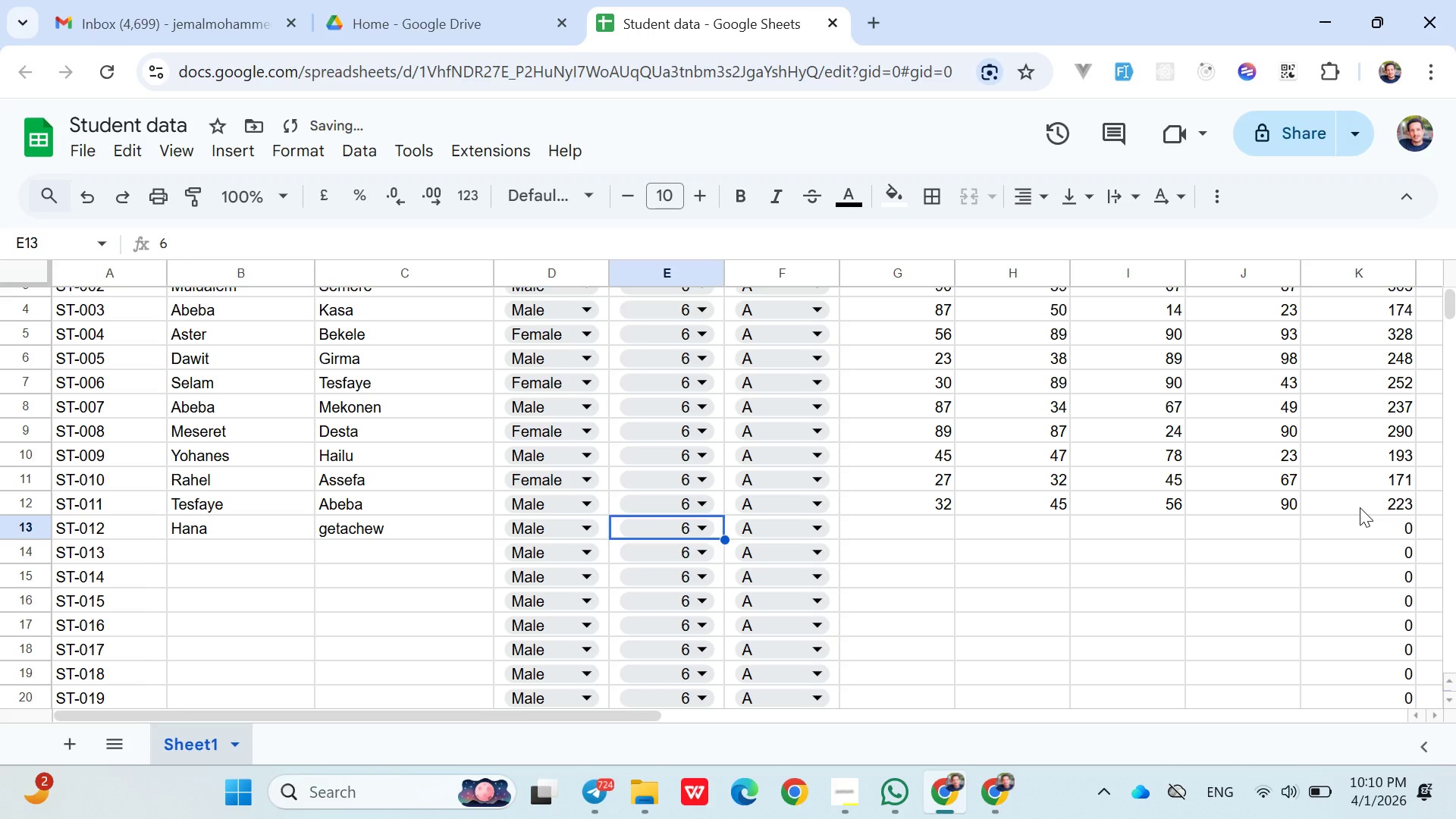 
key(ArrowLeft)
 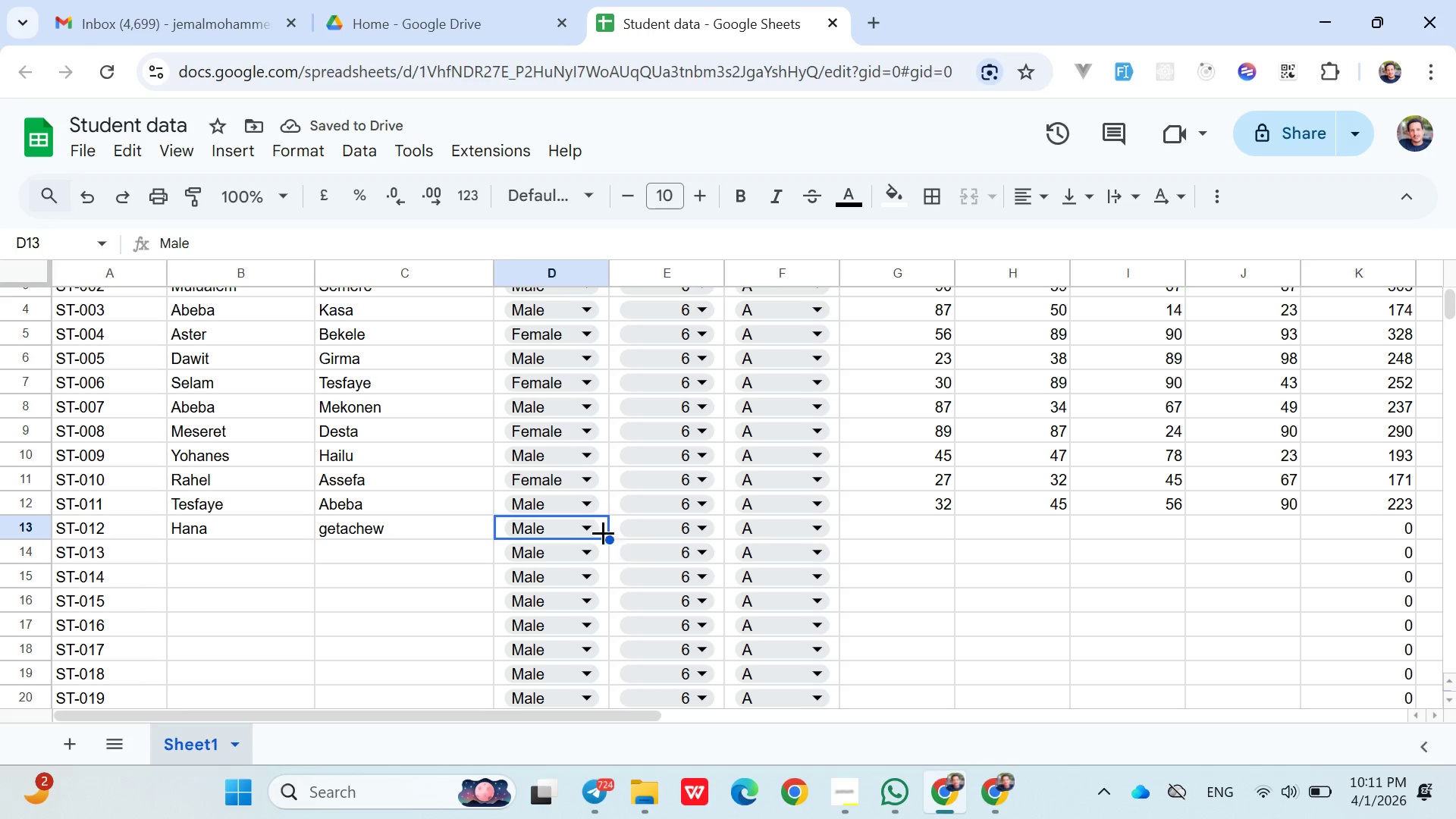 
left_click([593, 525])
 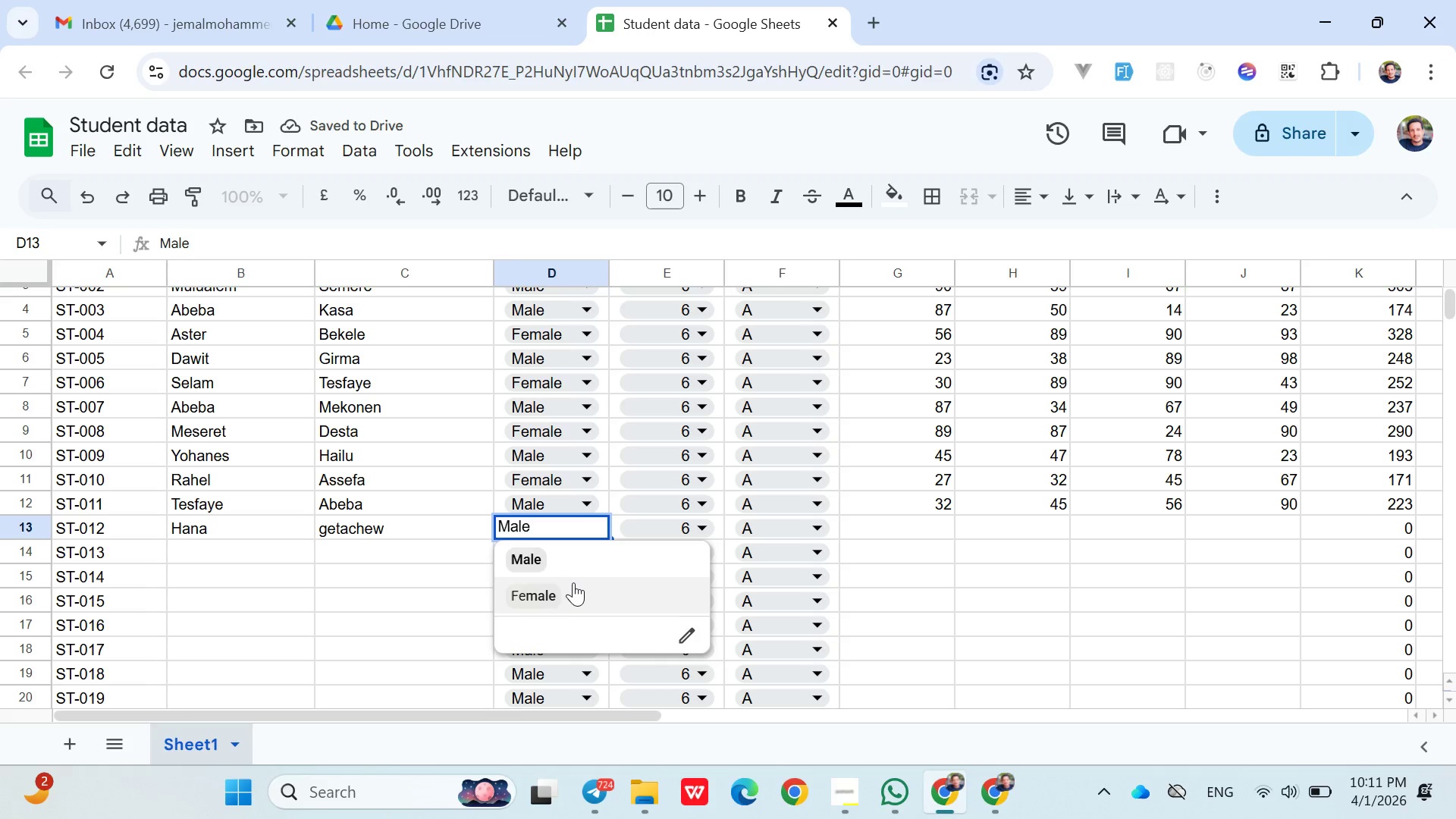 
left_click([573, 586])
 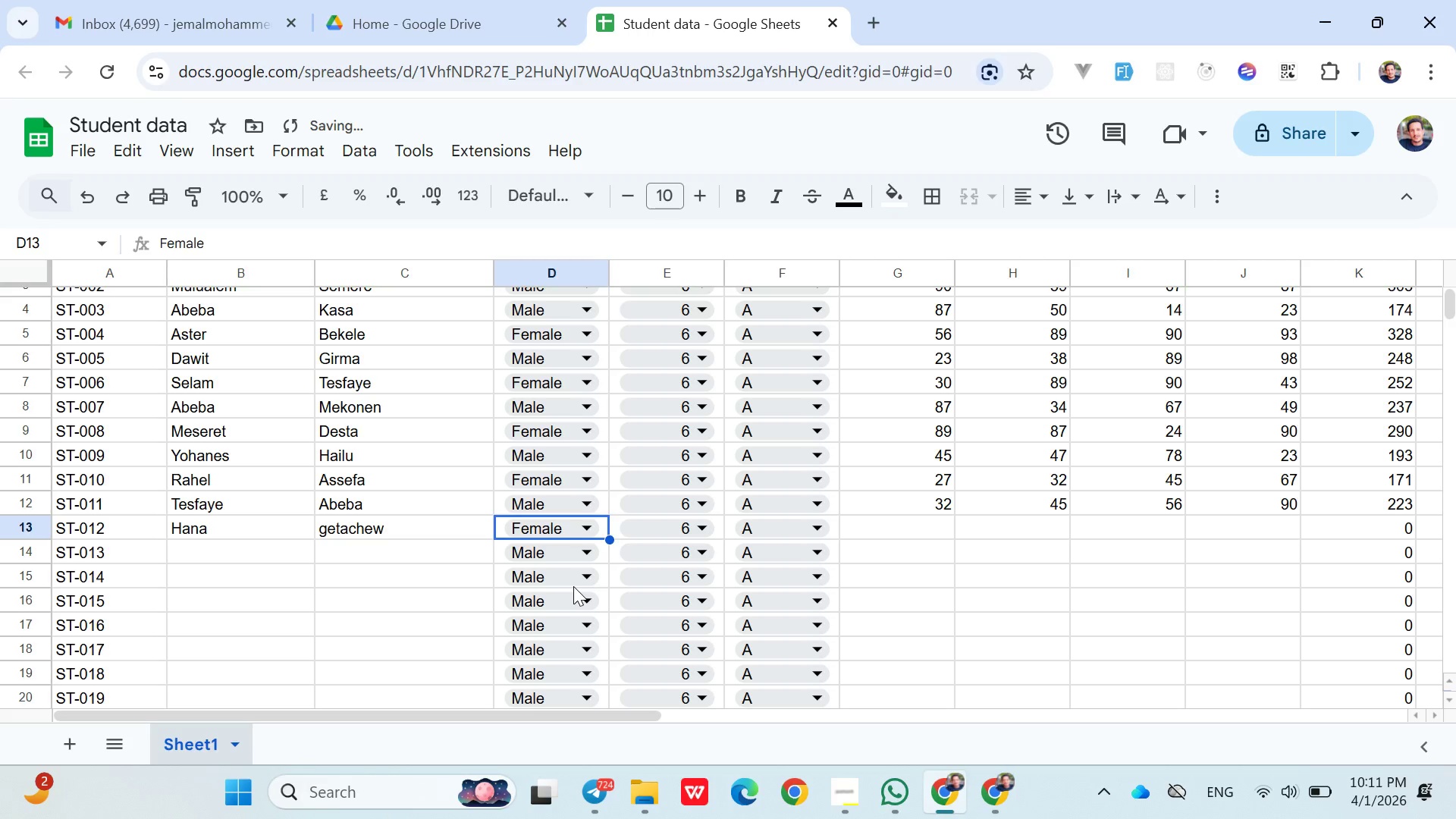 
key(ArrowRight)
 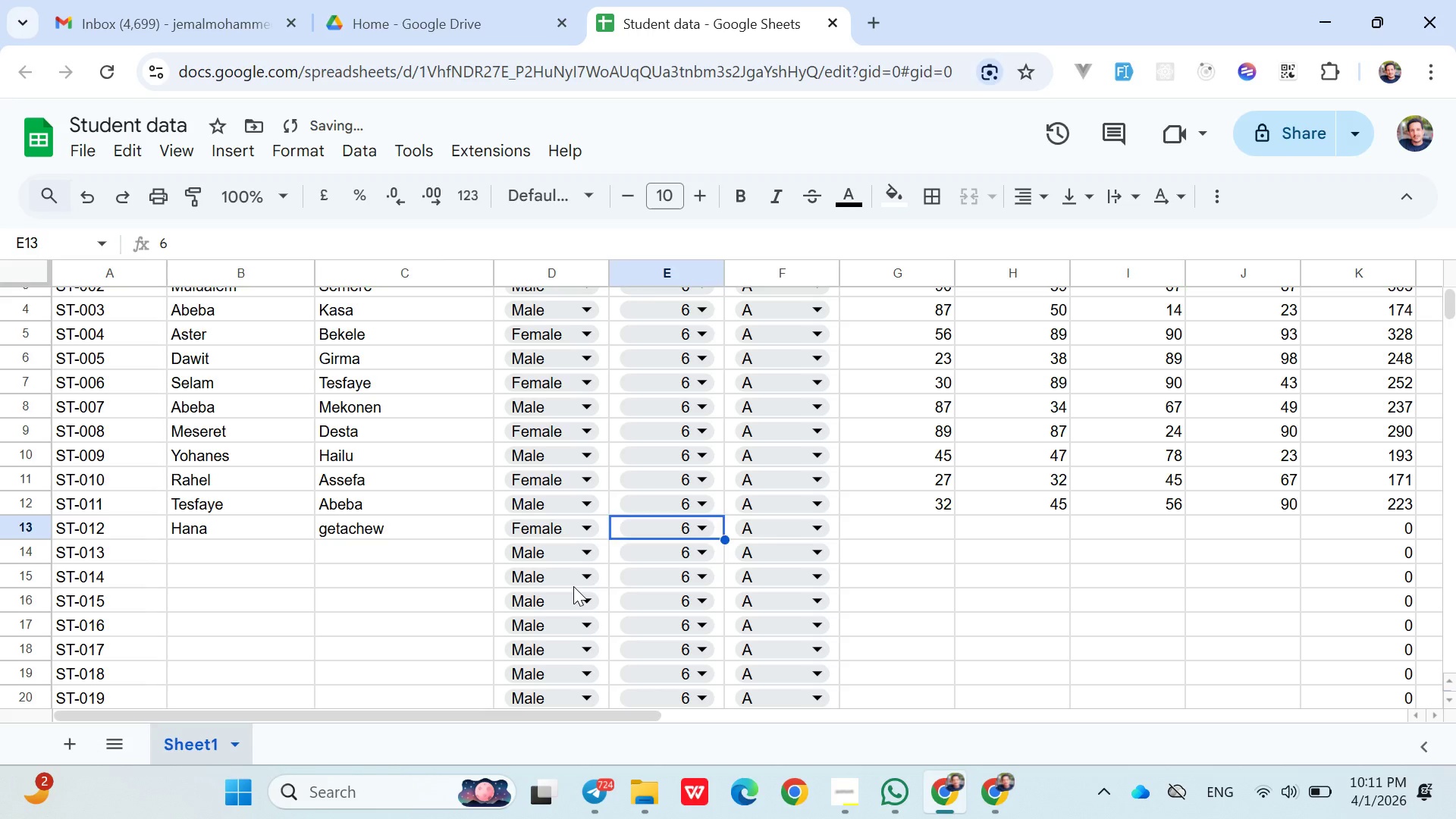 
key(ArrowRight)
 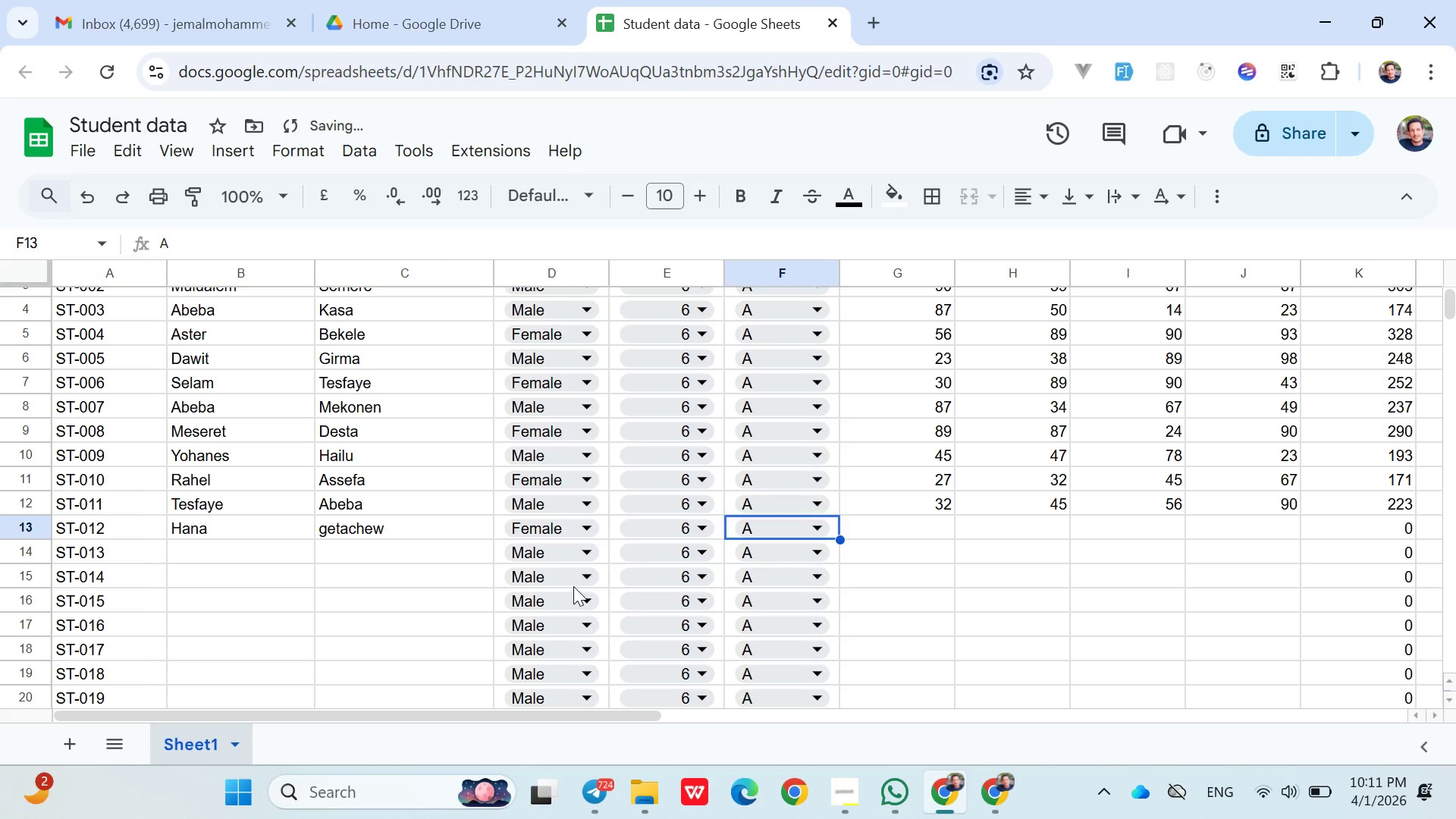 
key(ArrowRight)
 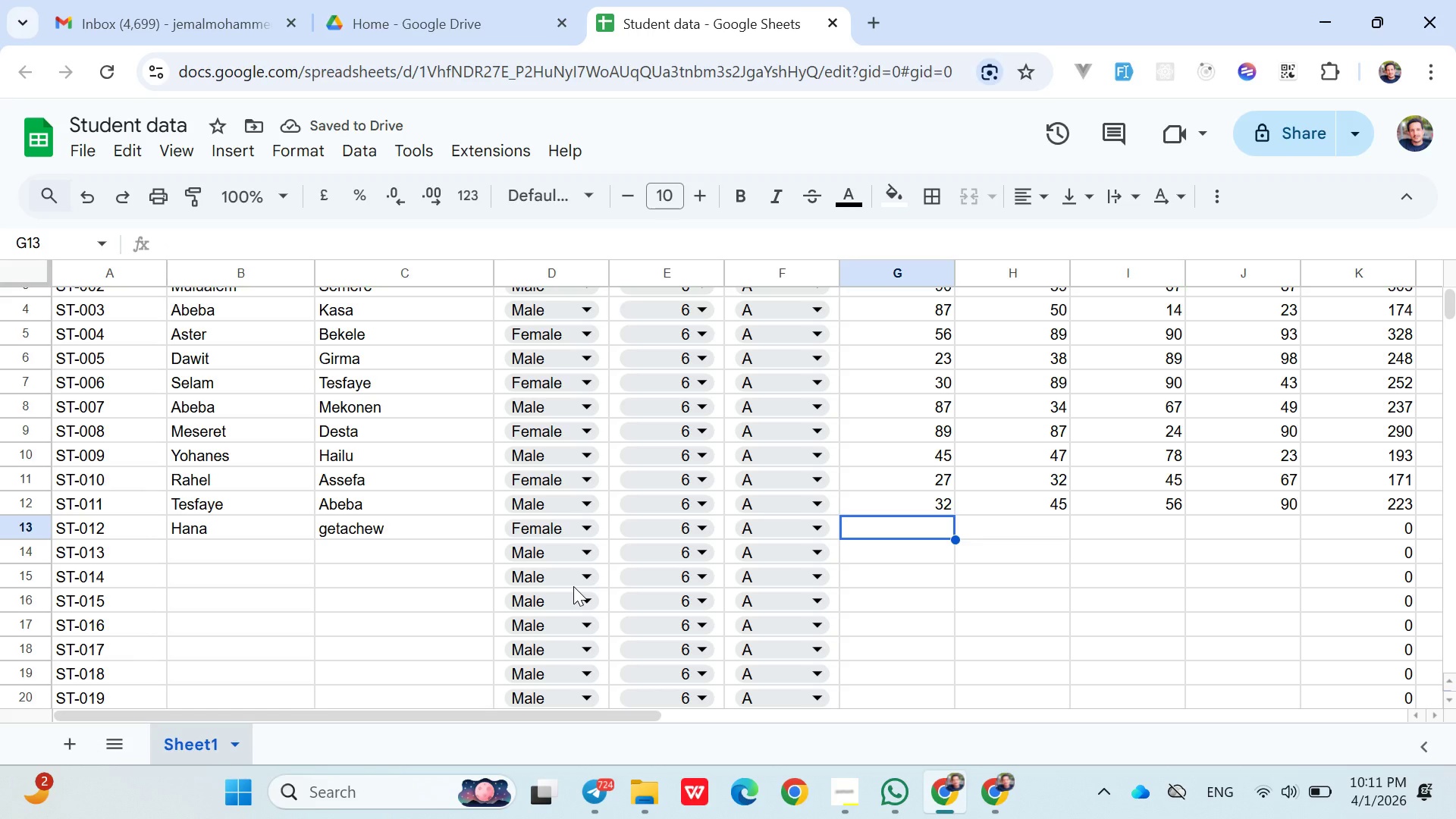 
type(67)
 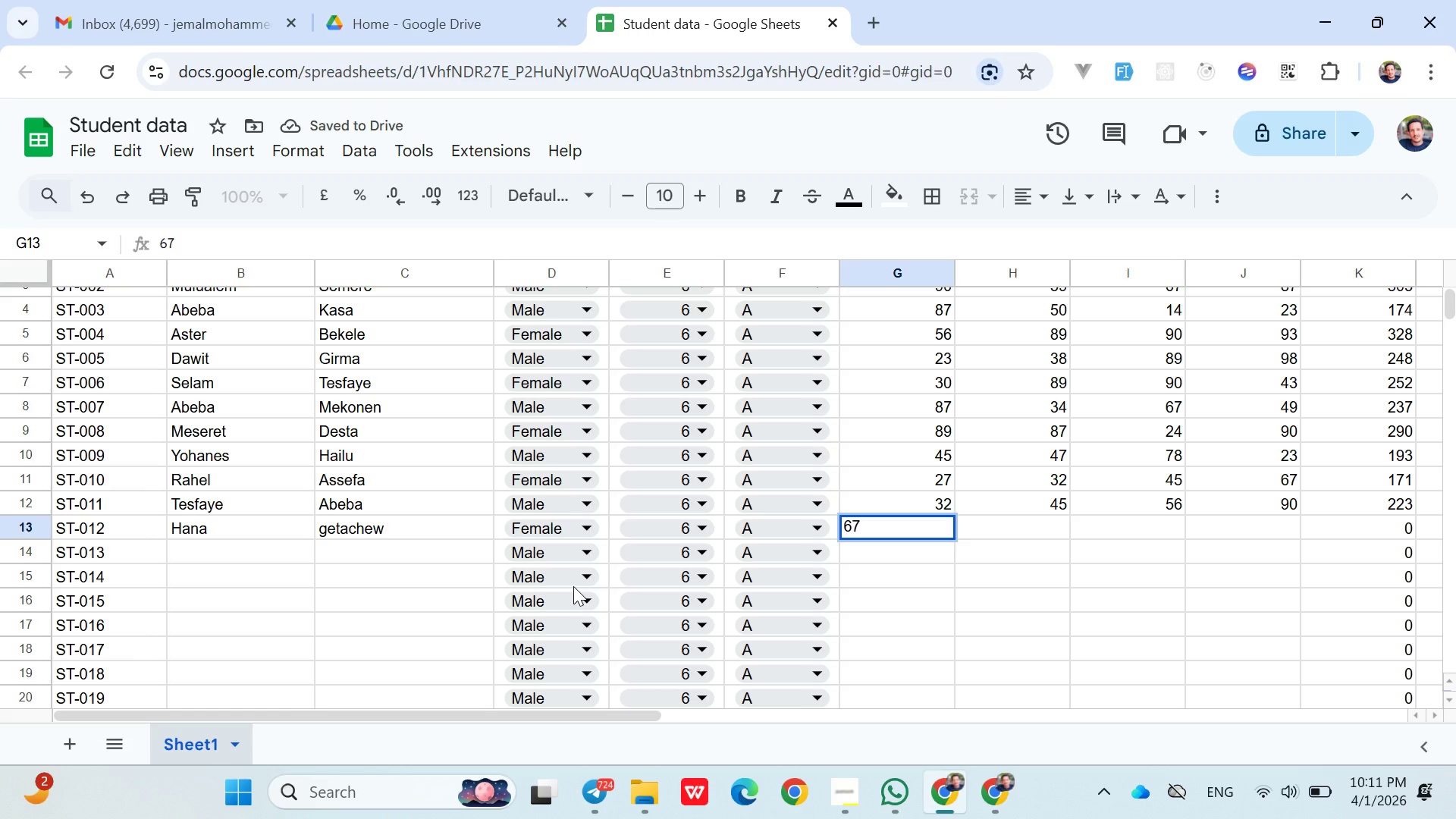 
key(ArrowRight)
 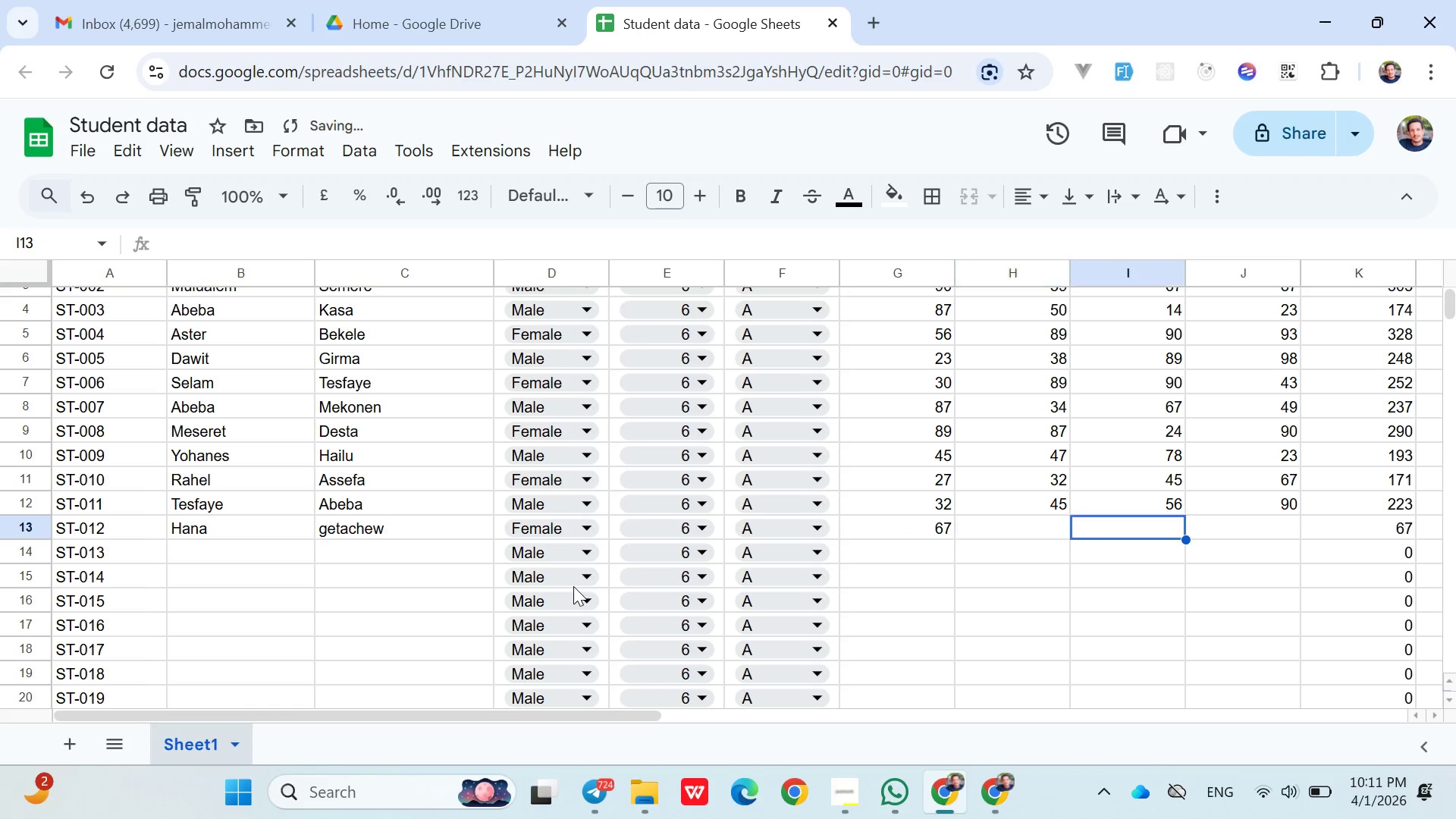 
key(ArrowRight)
 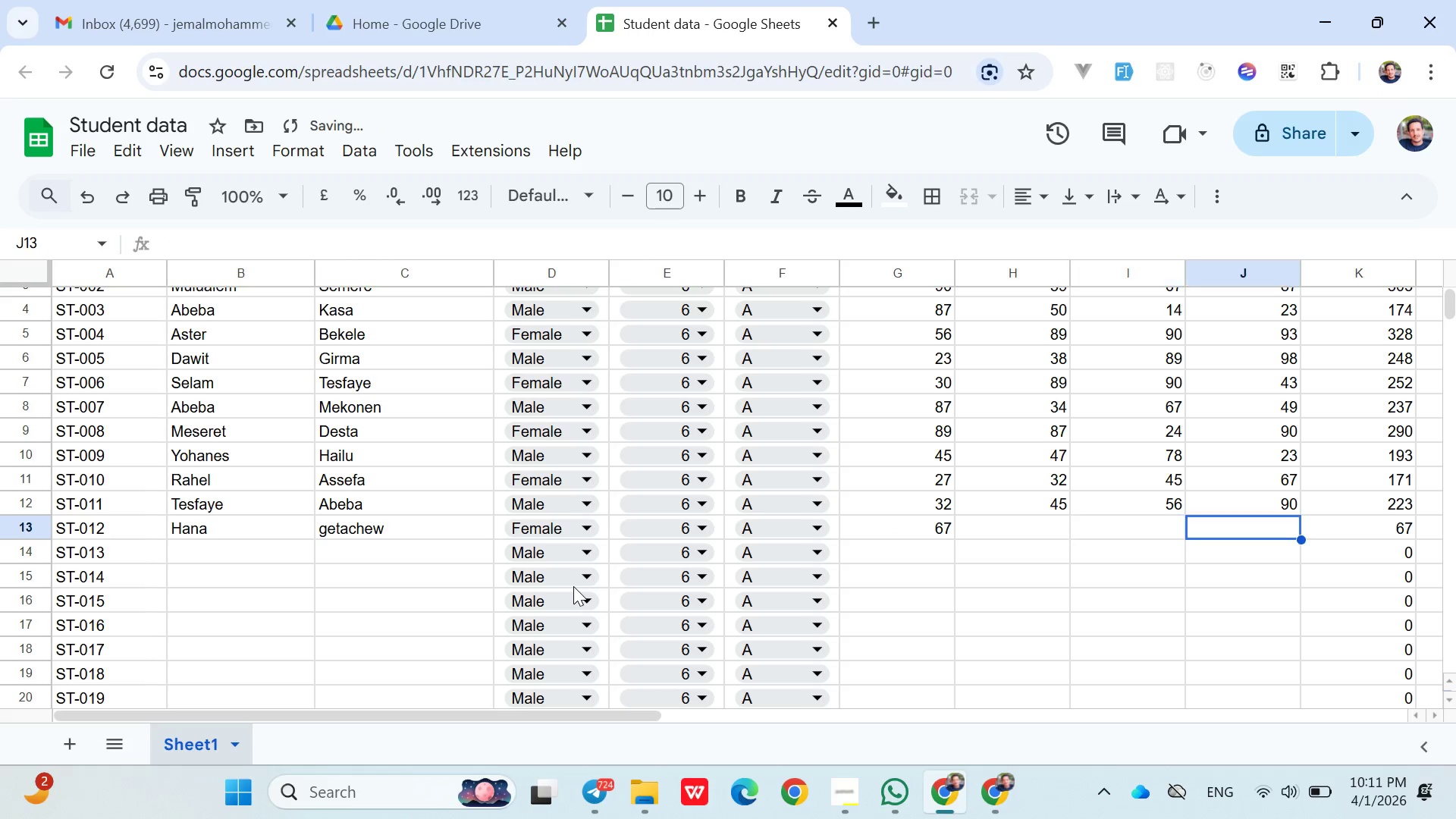 
key(ArrowRight)
 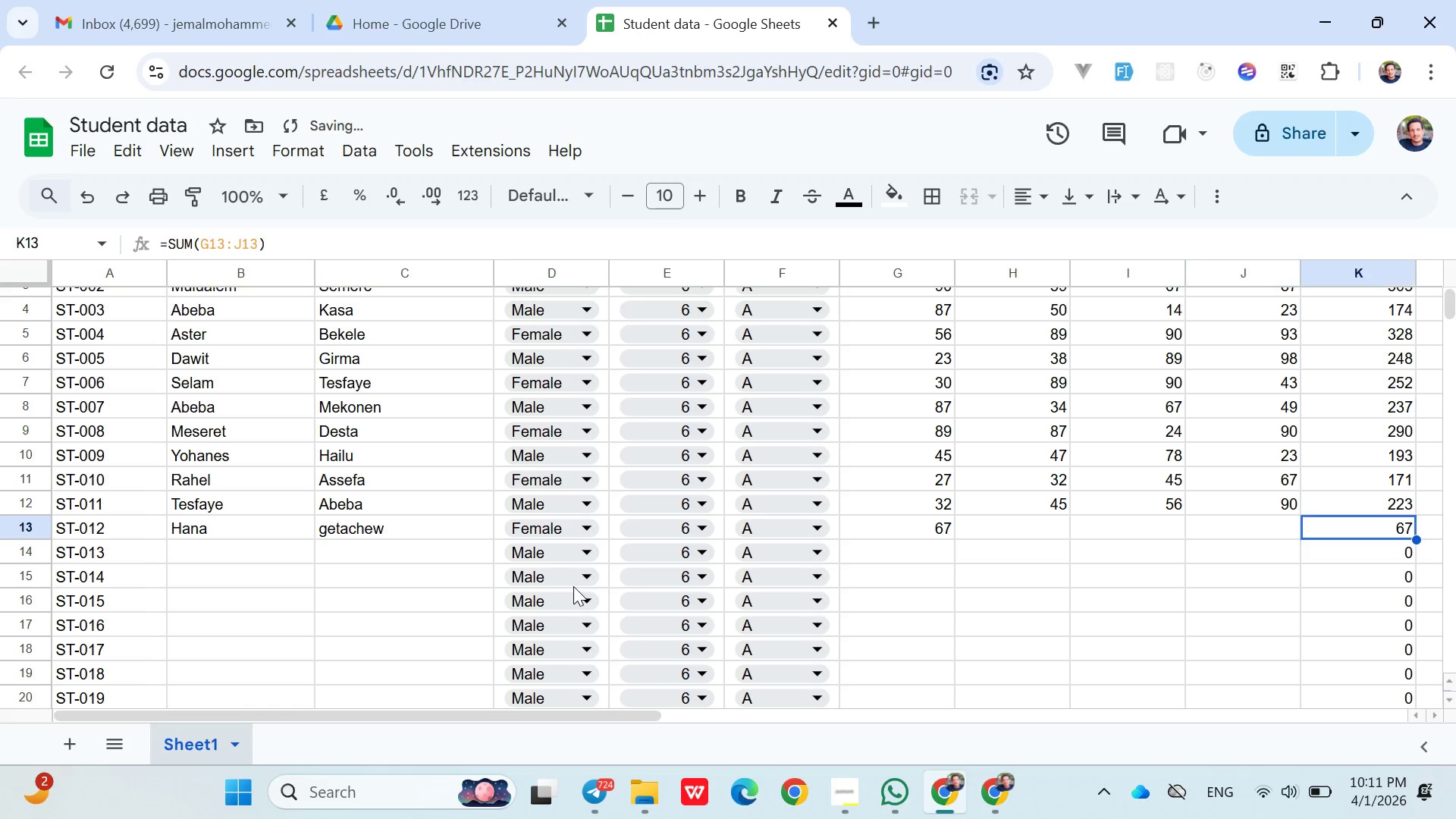 
key(ArrowRight)
 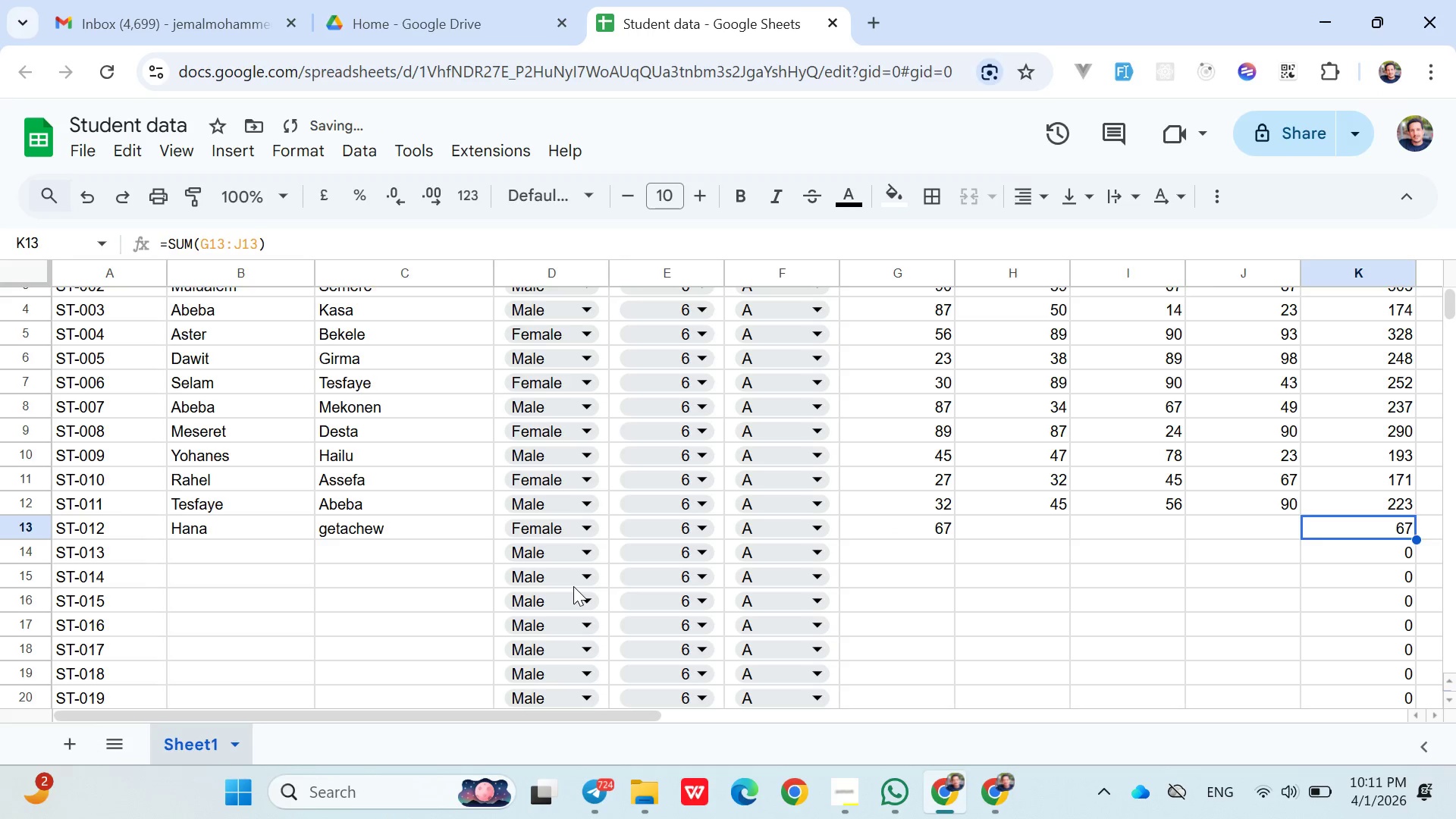 
key(ArrowRight)
 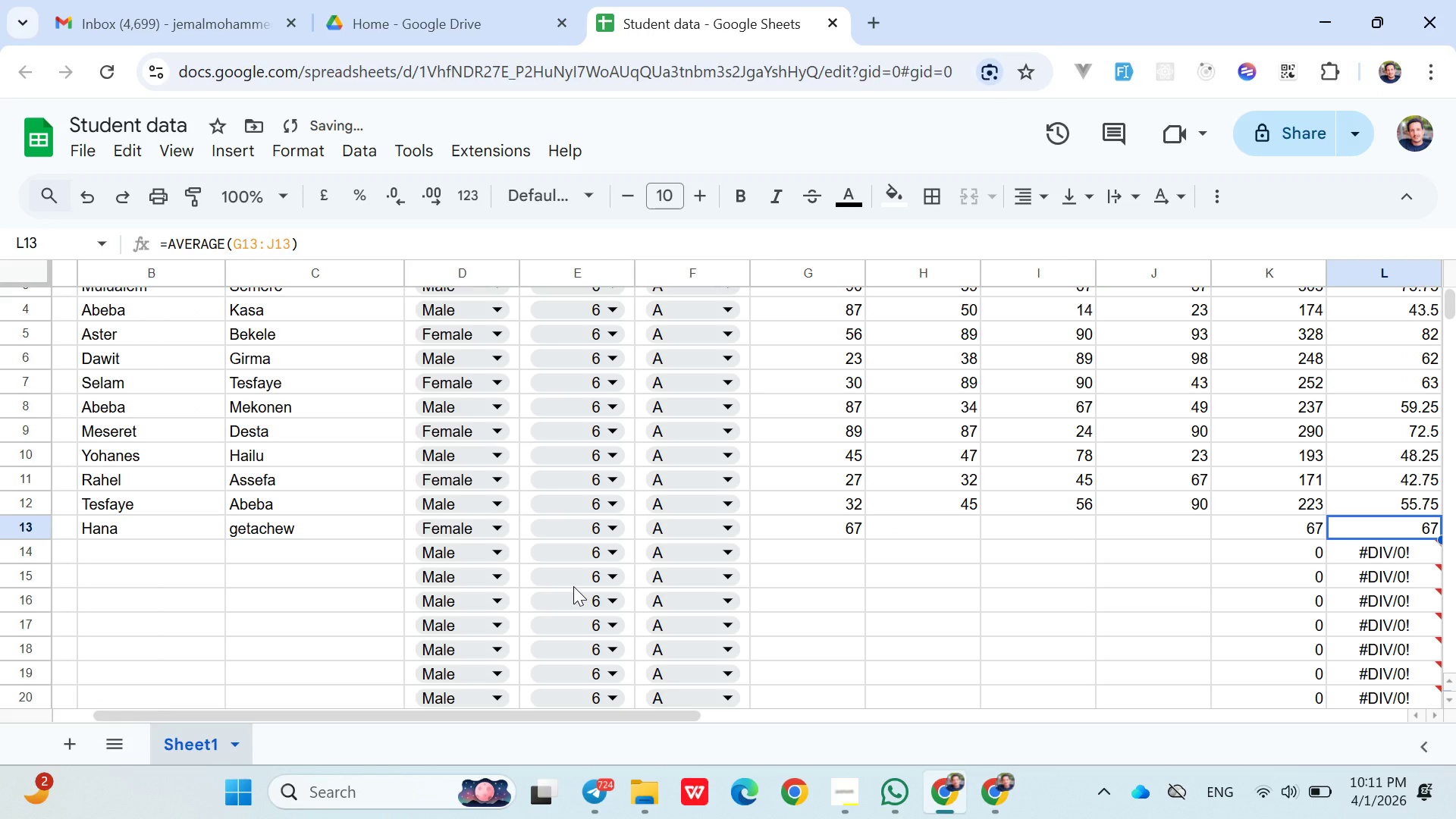 
key(ArrowRight)
 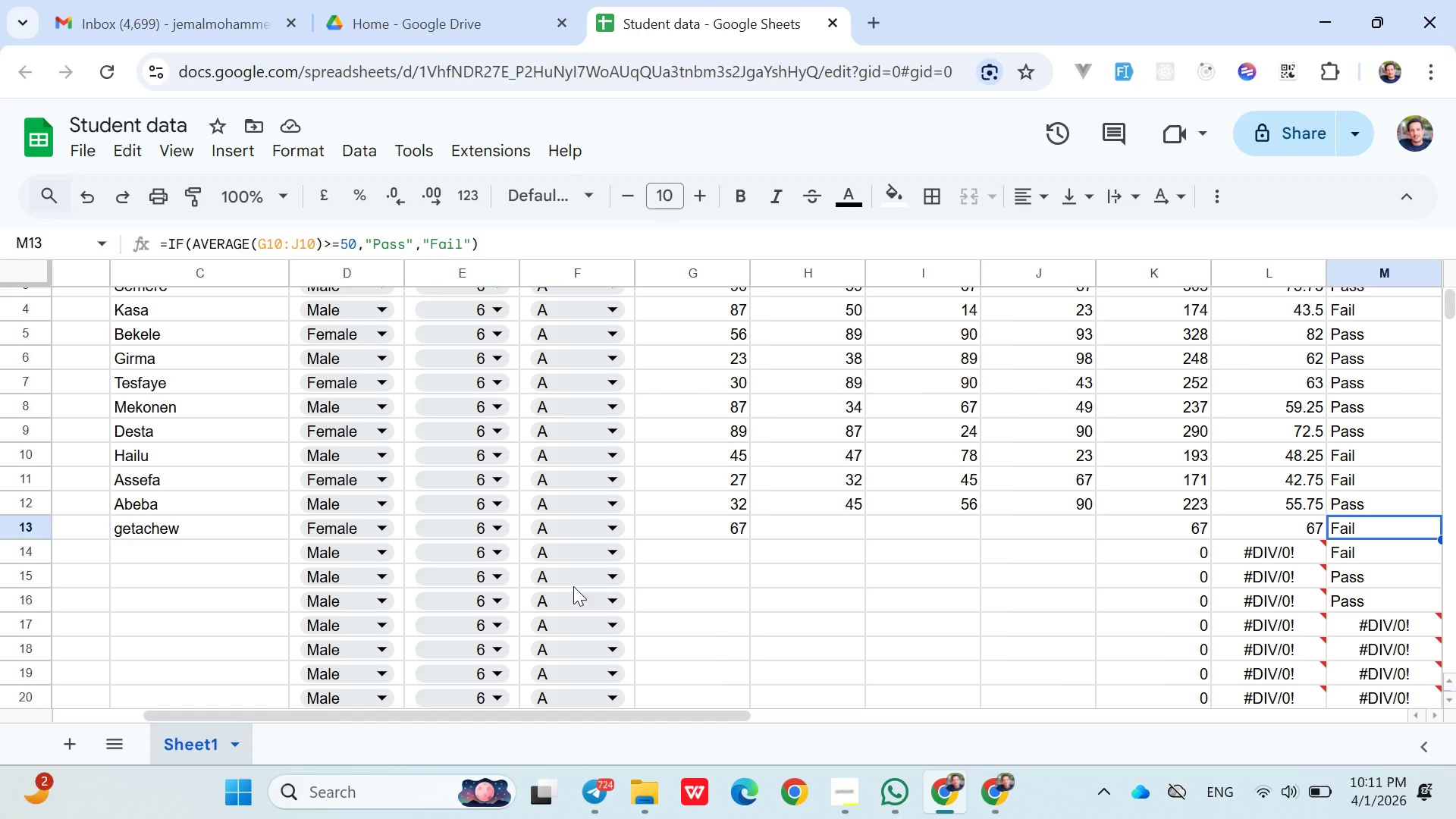 
wait(11.81)
 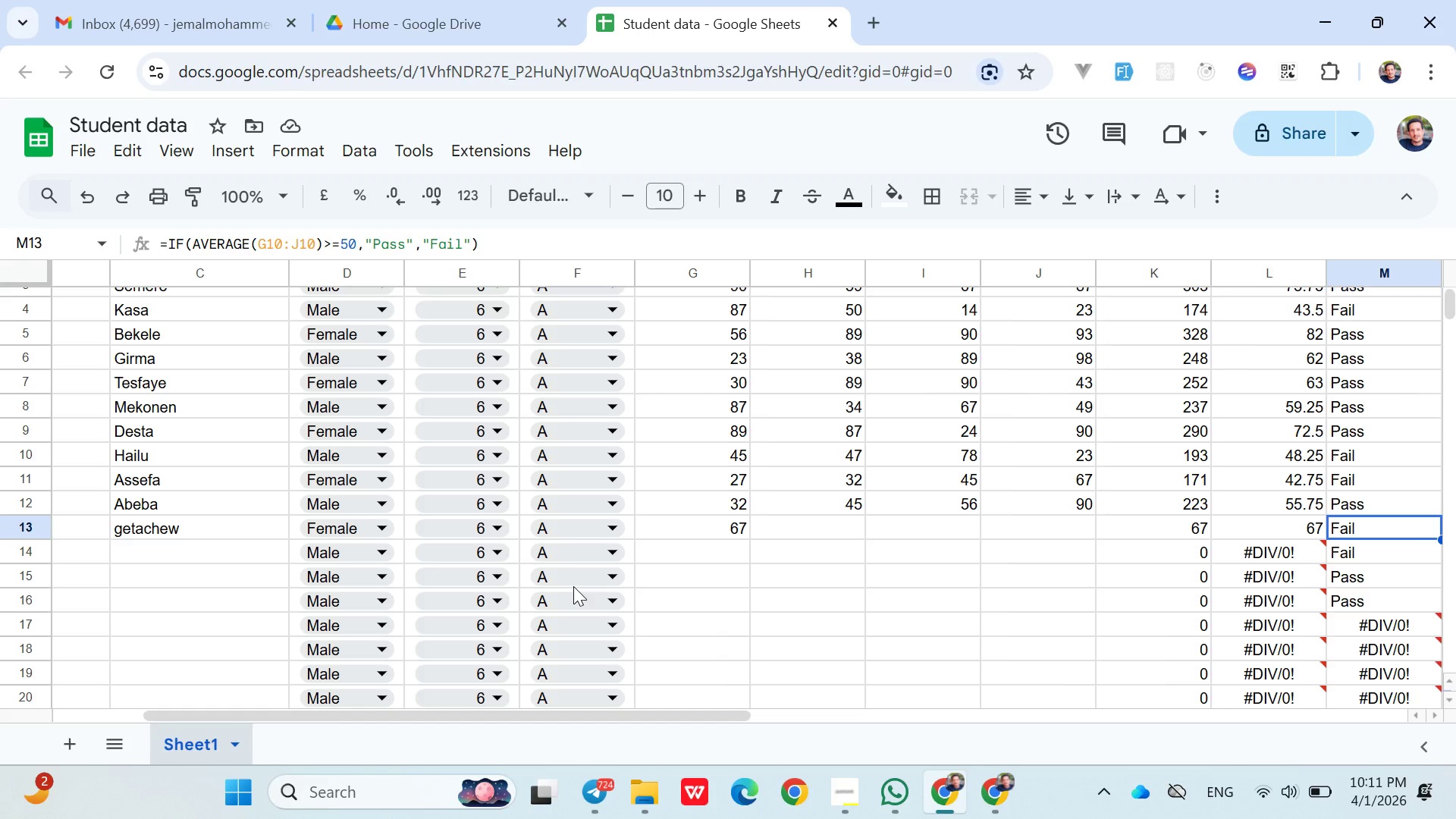 
left_click([1362, 532])
 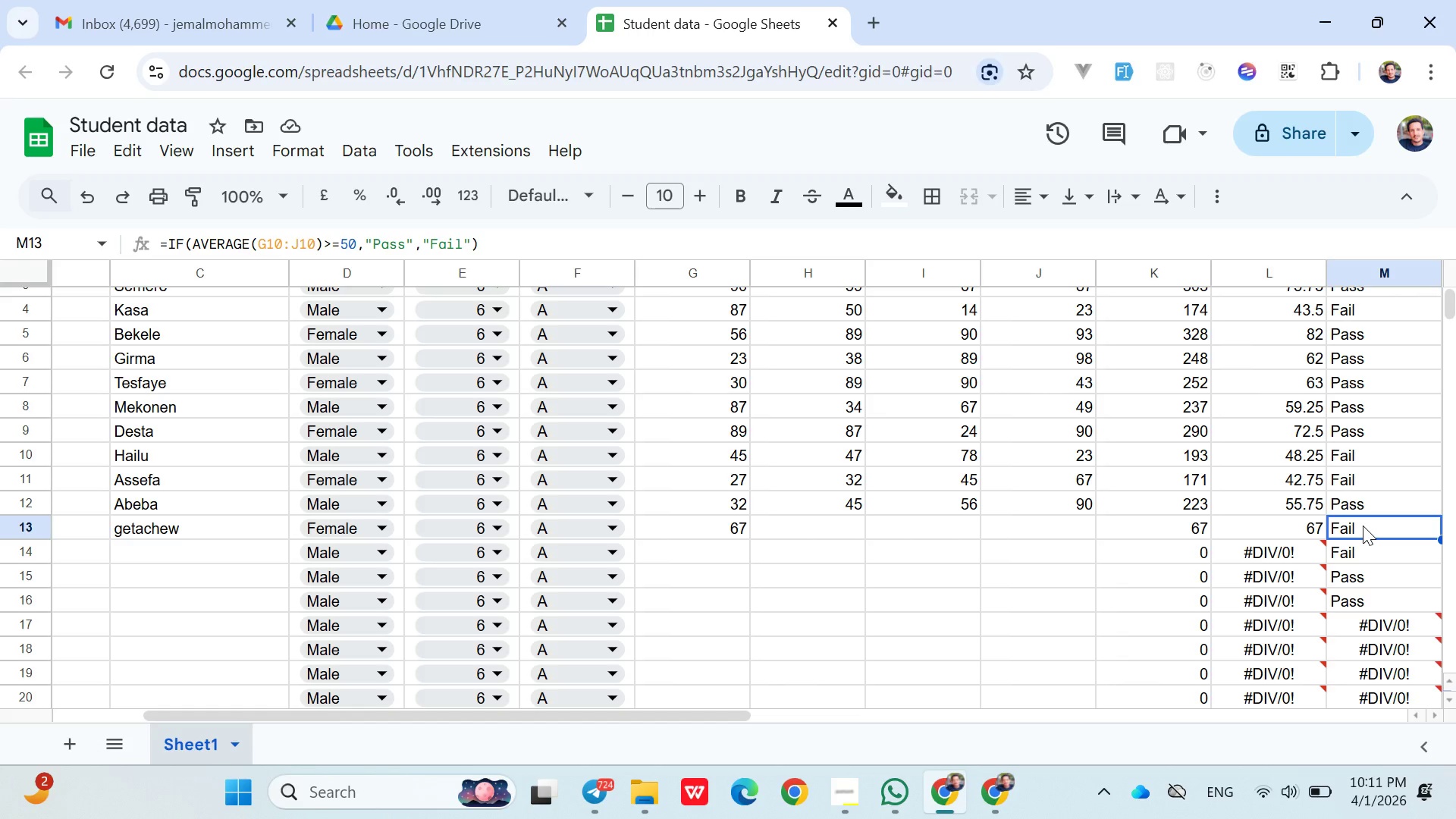 
double_click([1363, 526])
 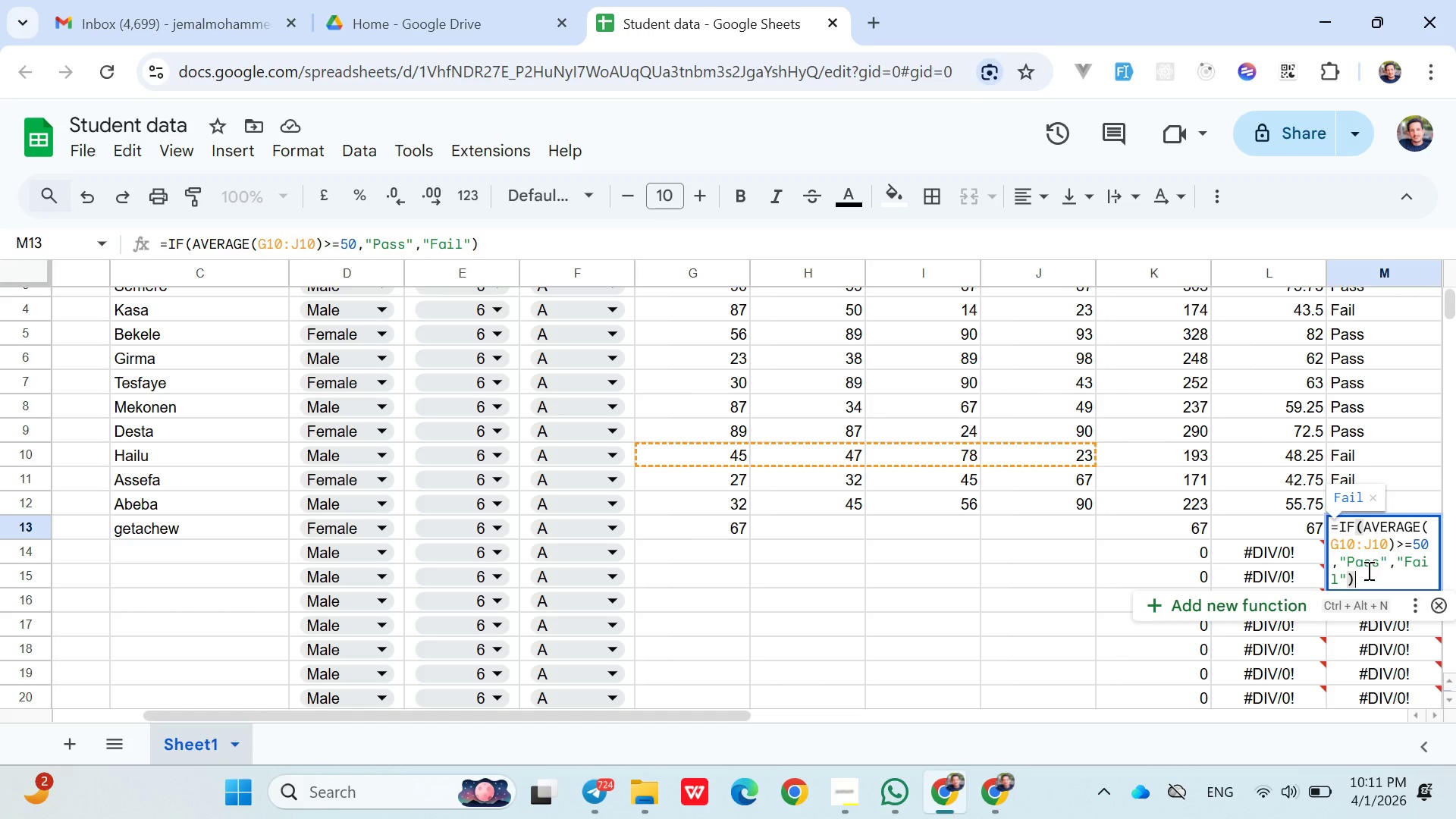 
left_click([1367, 573])
 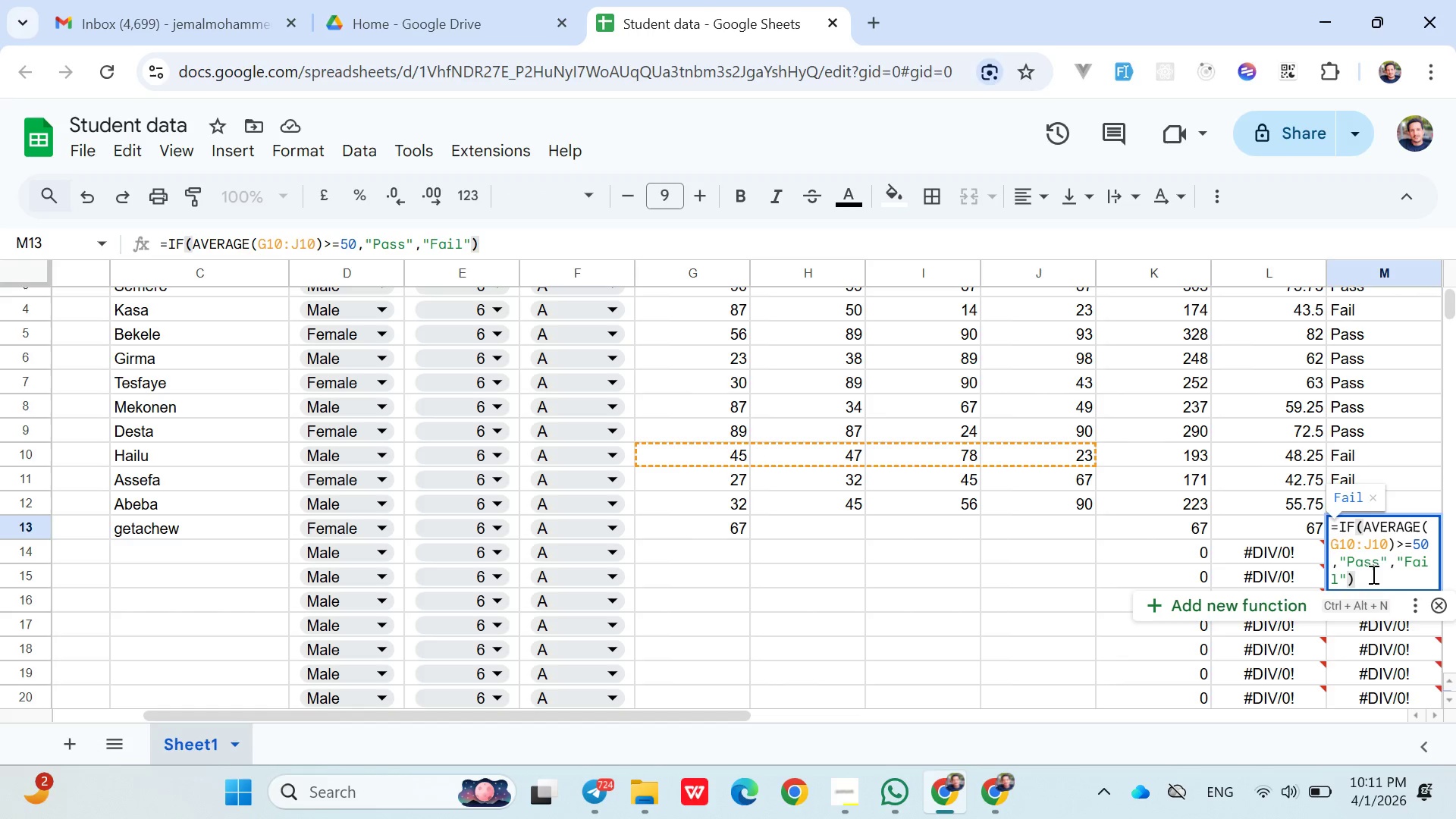 
left_click_drag(start_coordinate=[1379, 574], to_coordinate=[1324, 525])
 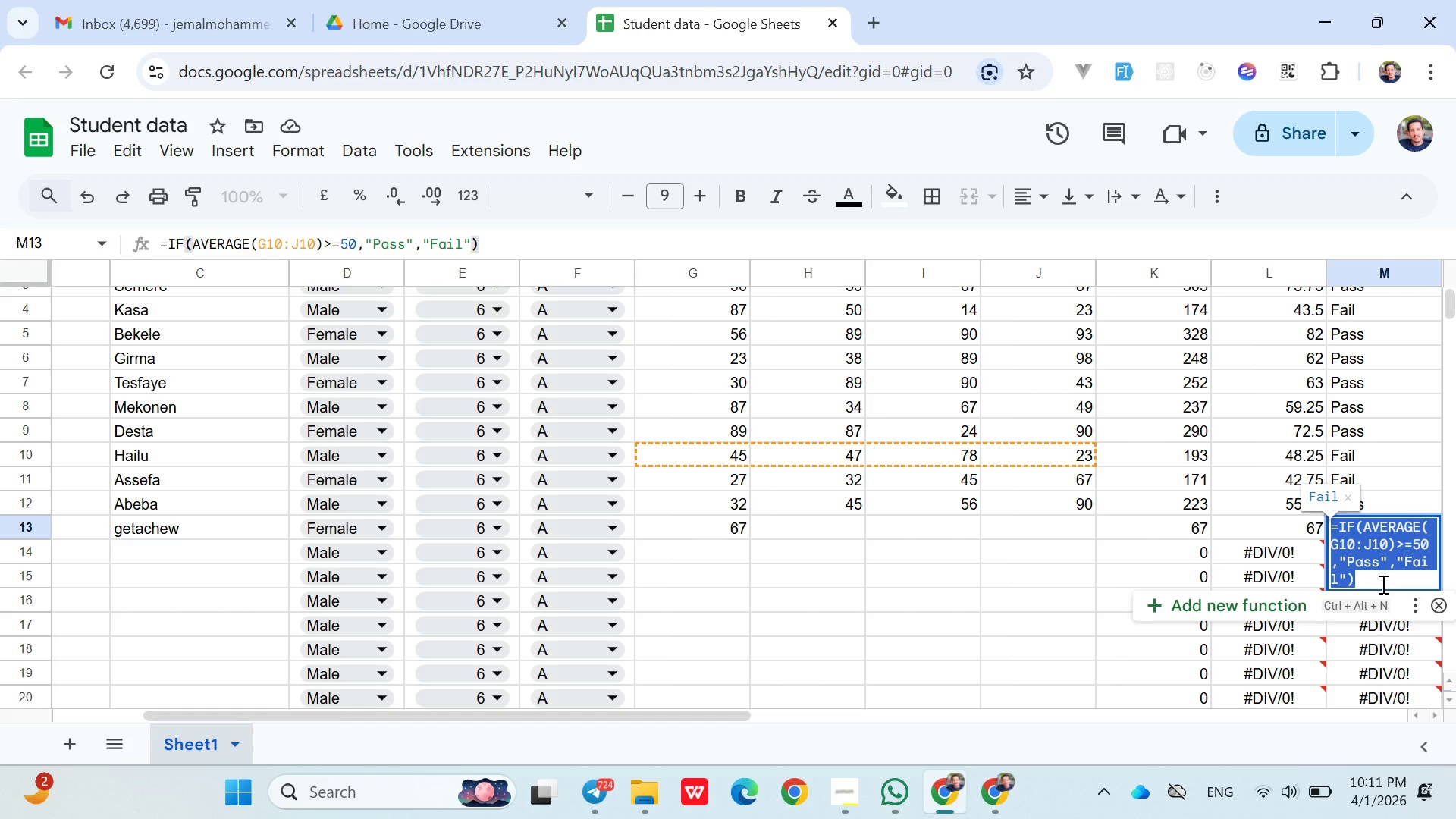 
wait(11.12)
 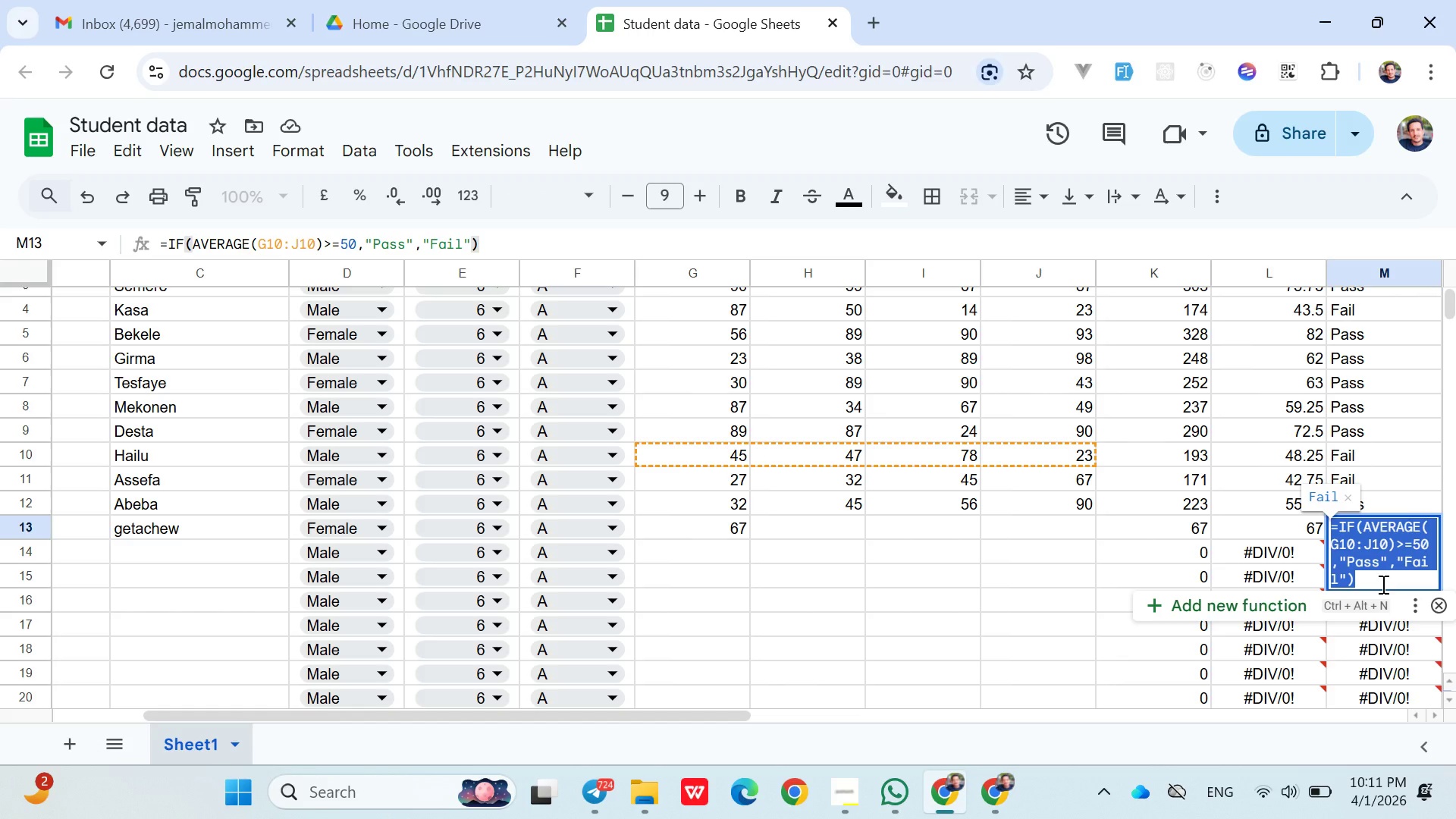 
left_click([1382, 584])
 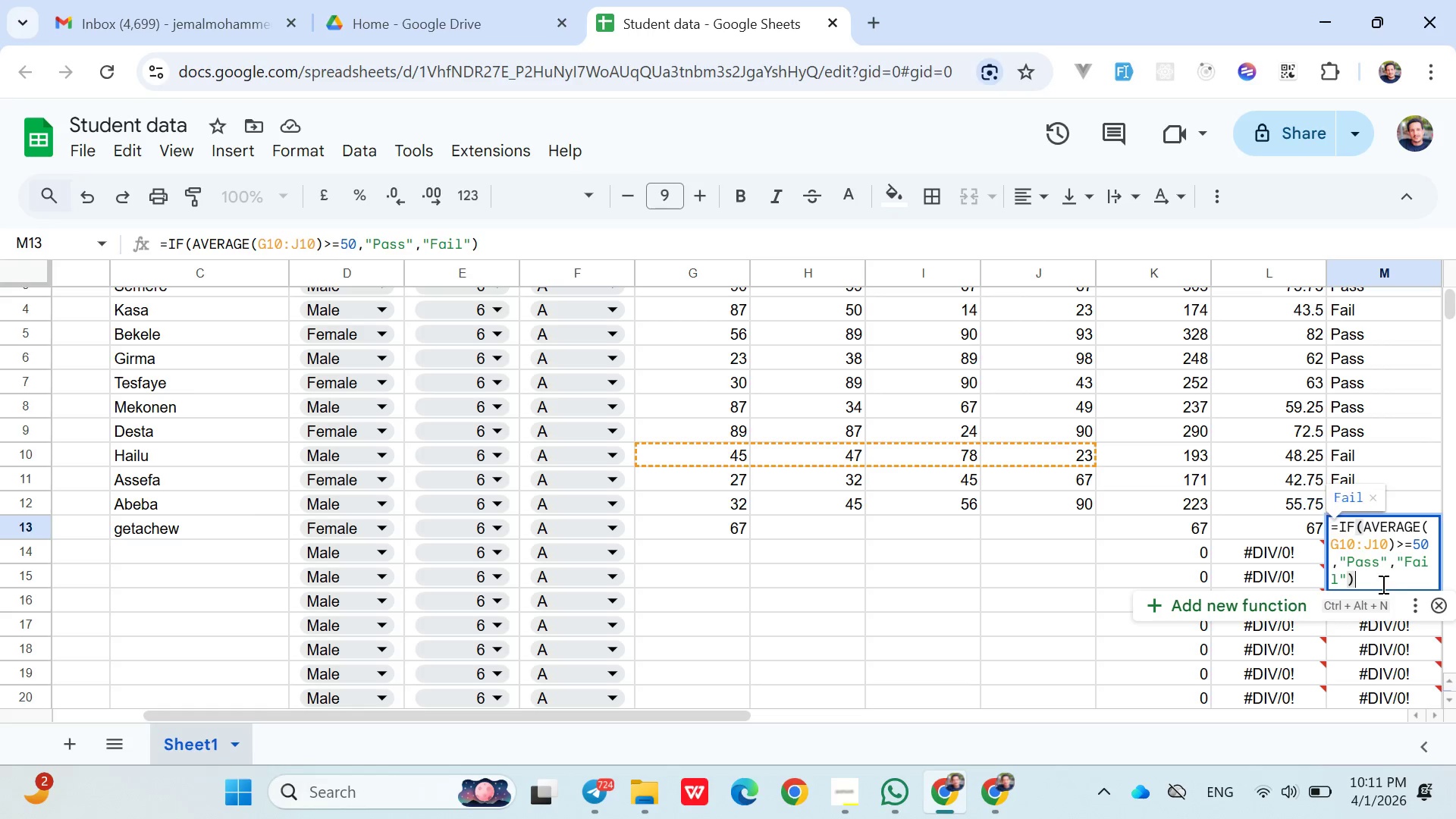 
hold_key(key=ControlLeft, duration=1.09)
 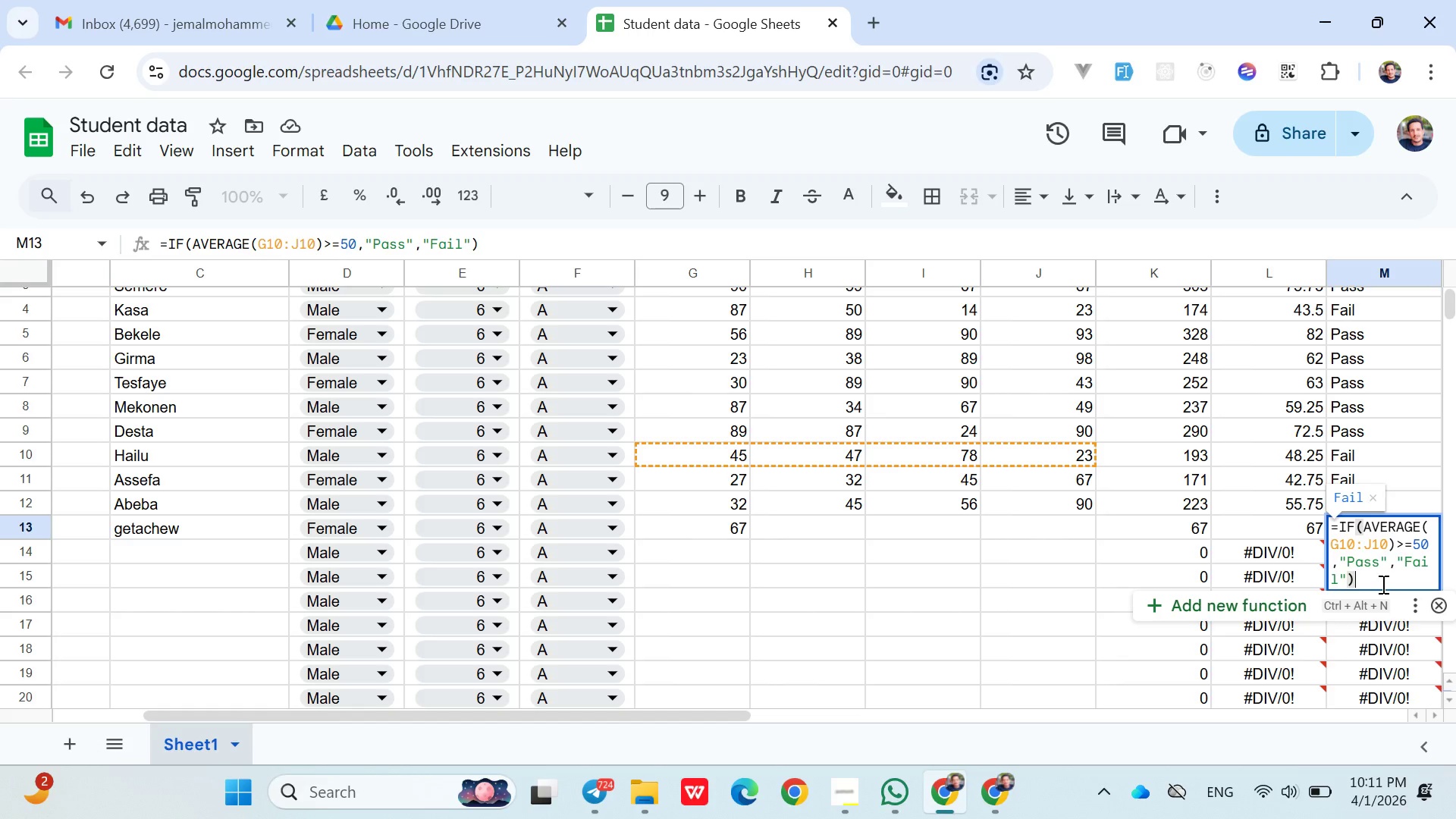 
left_click_drag(start_coordinate=[1382, 584], to_coordinate=[1310, 532])
 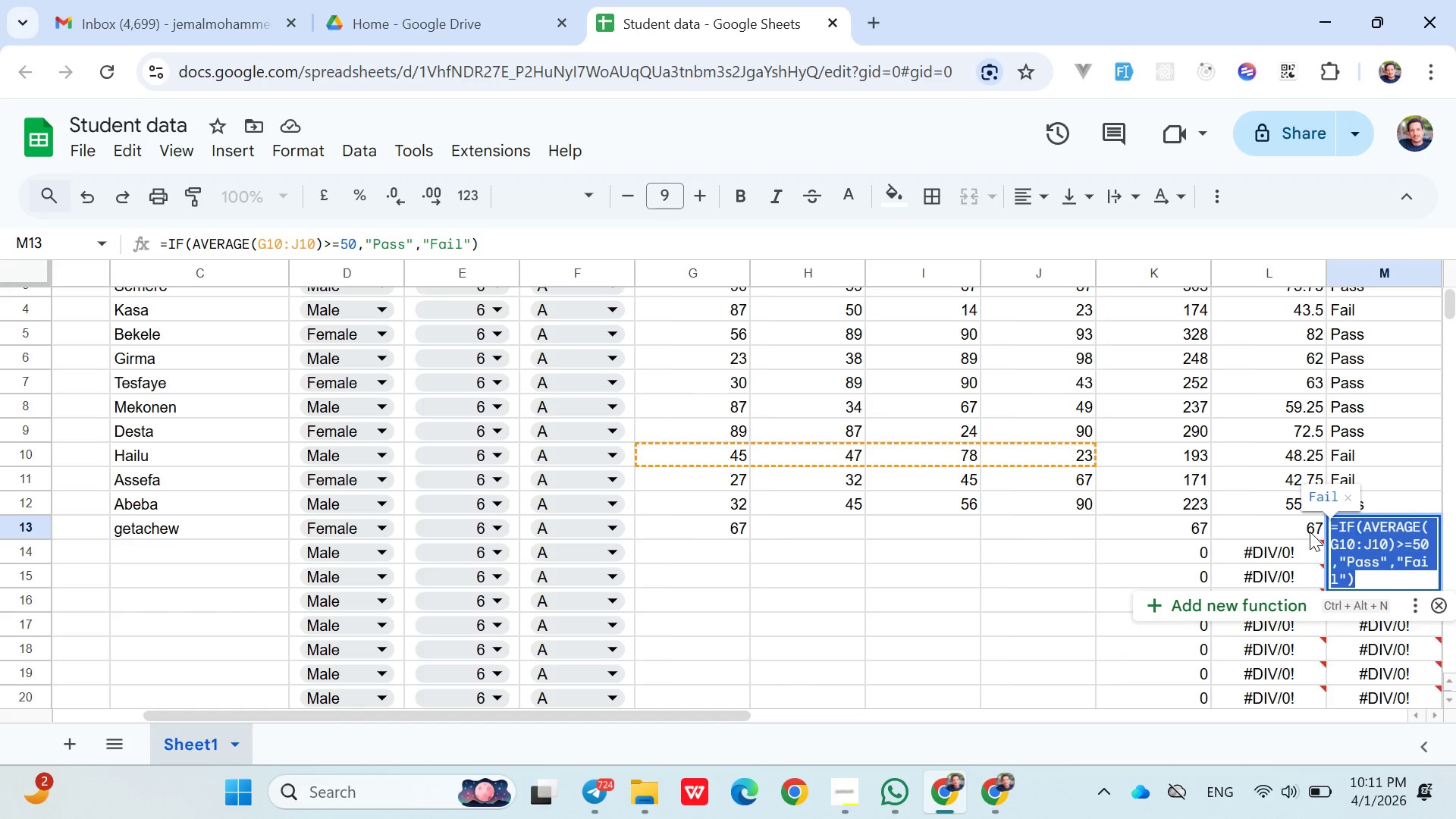 
key(Control+C)
 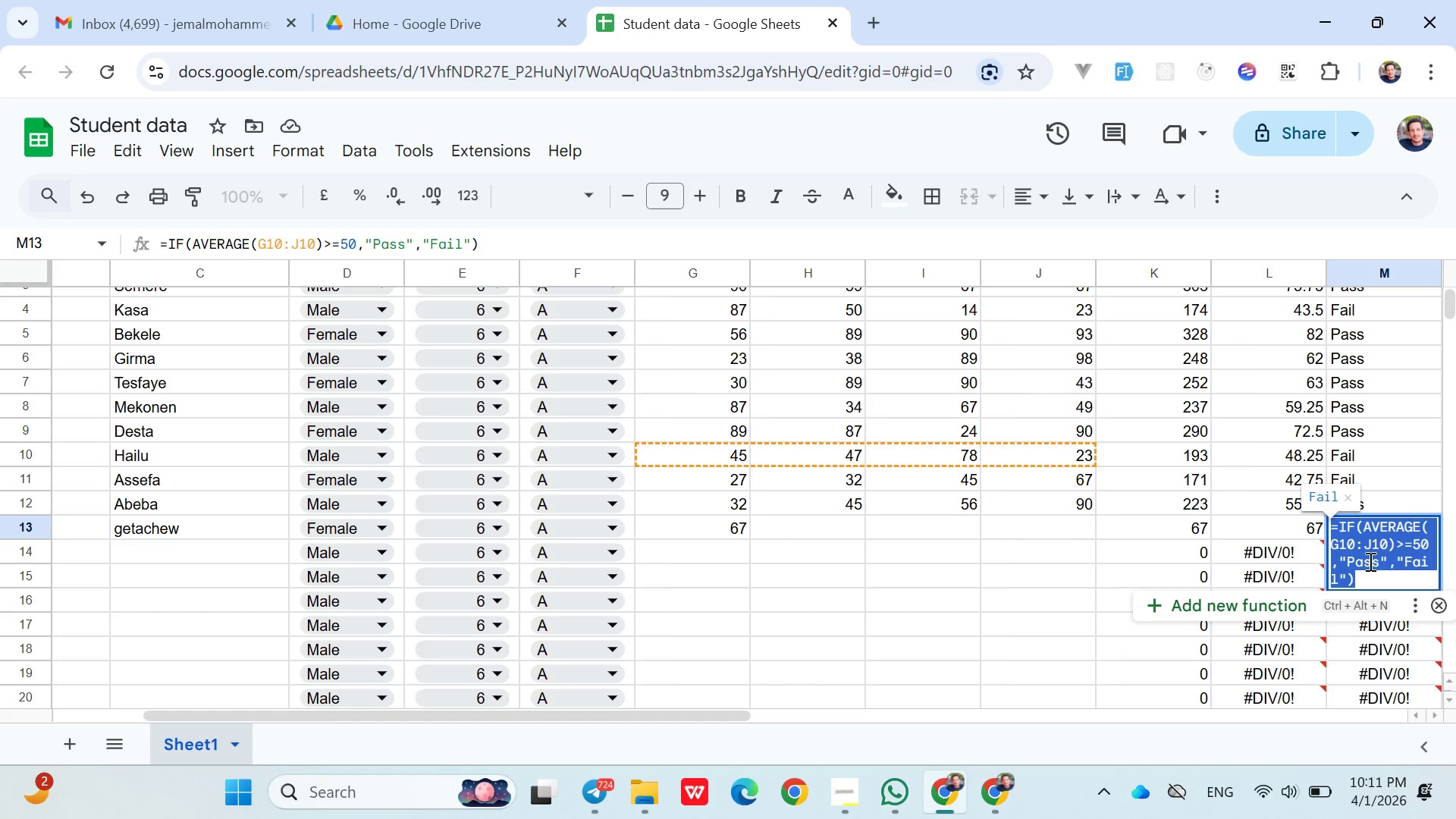 
left_click([1369, 569])
 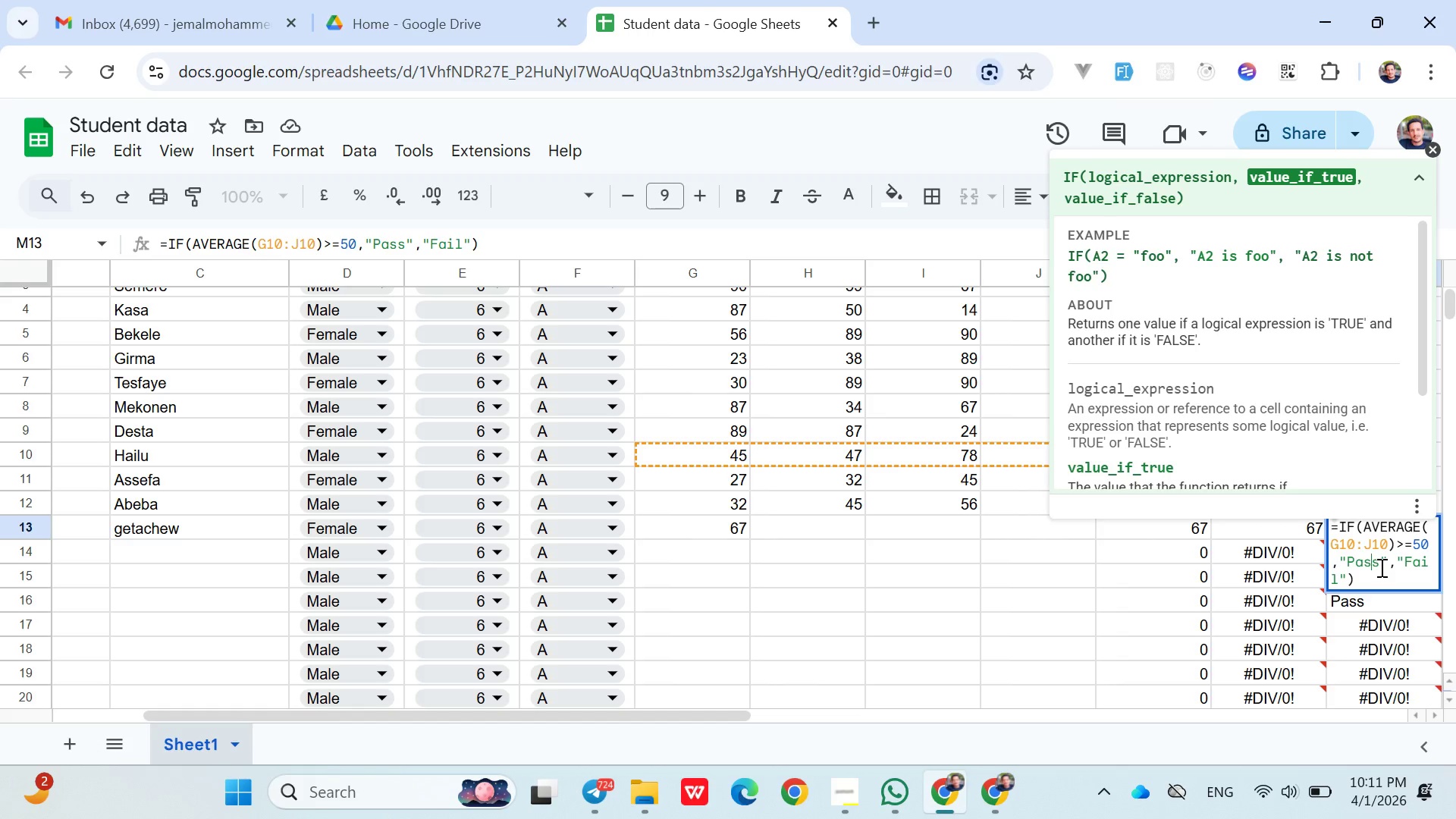 
left_click([1367, 580])
 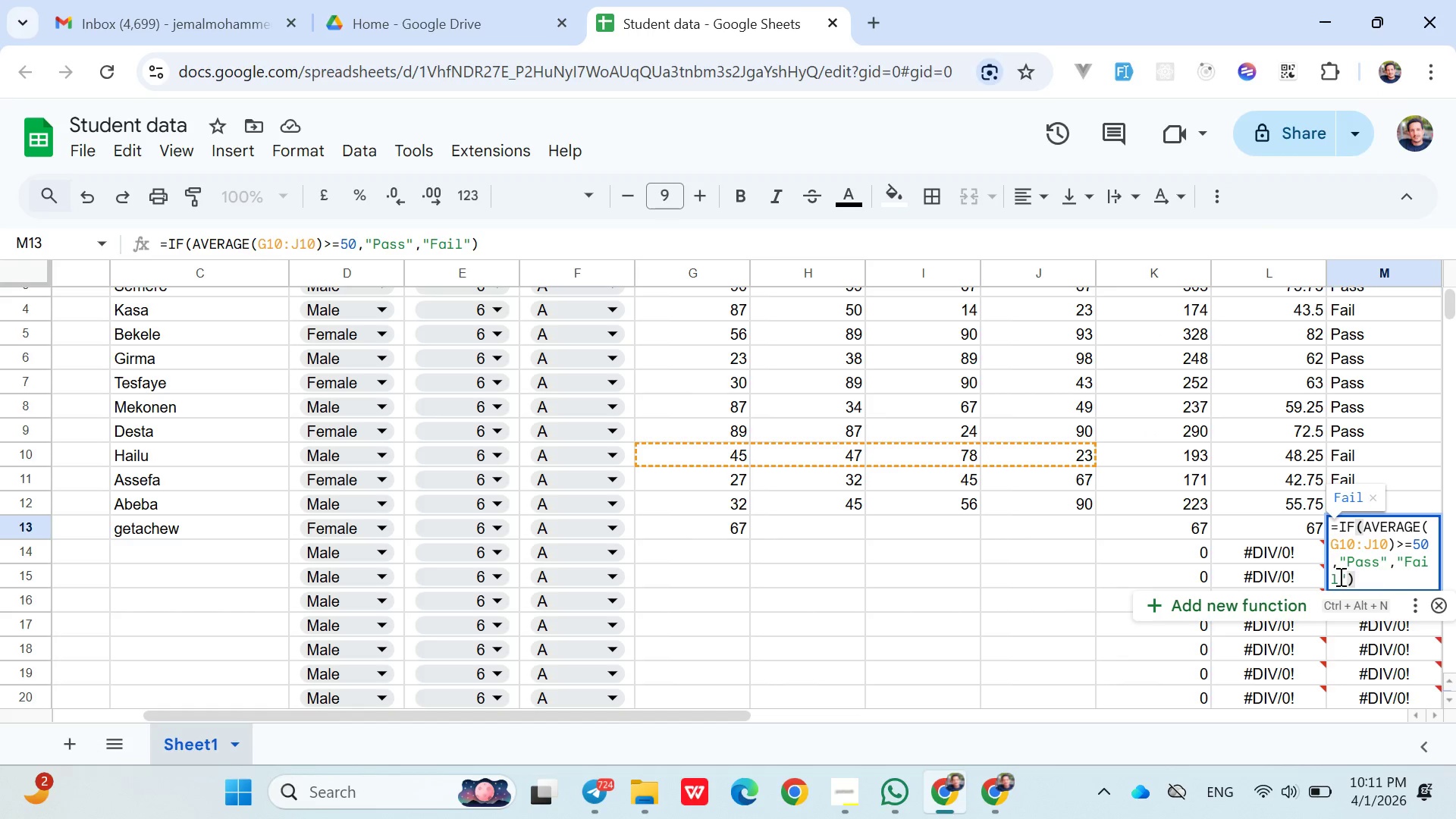 
wait(6.88)
 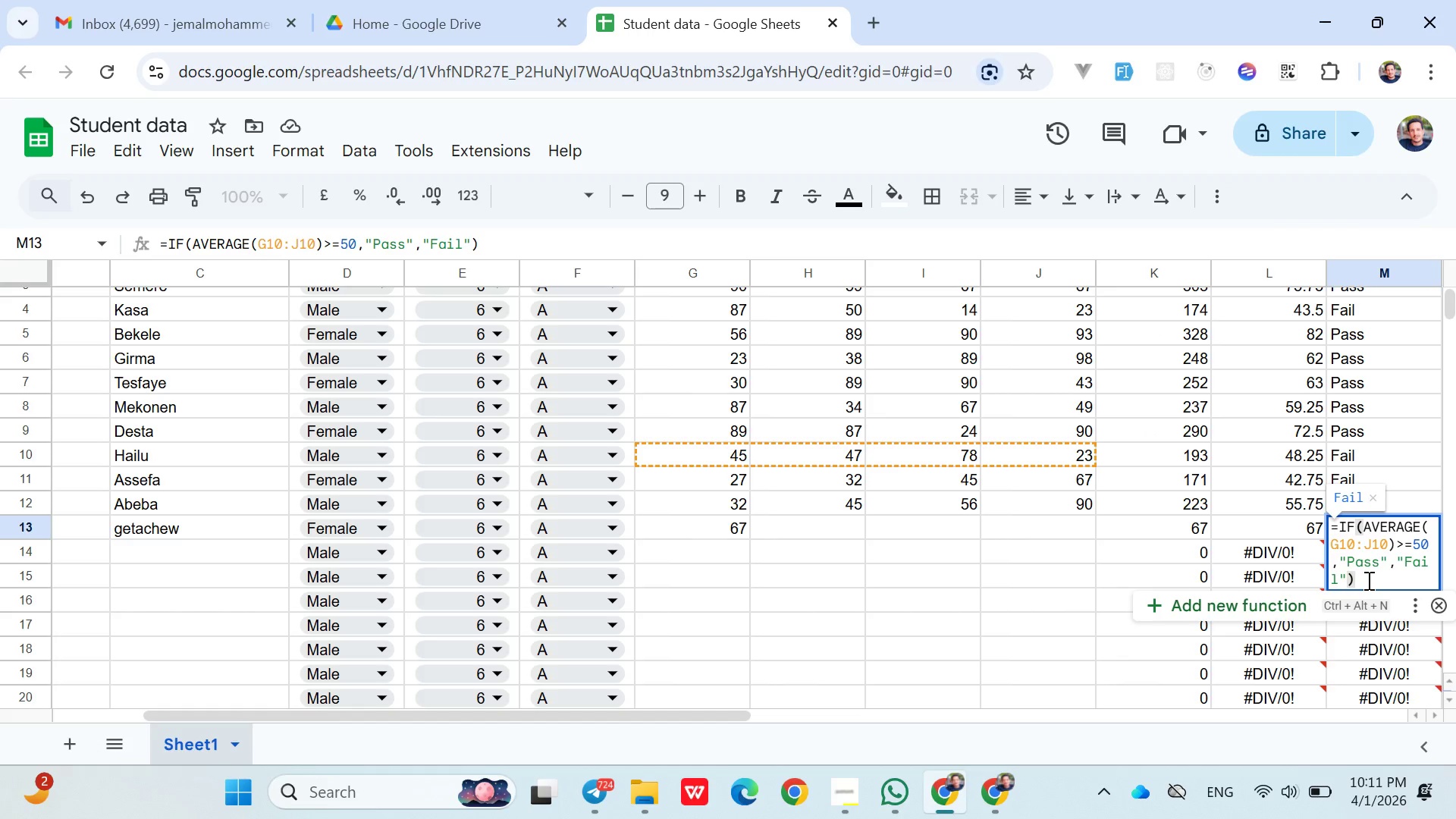 
left_click([786, 523])
 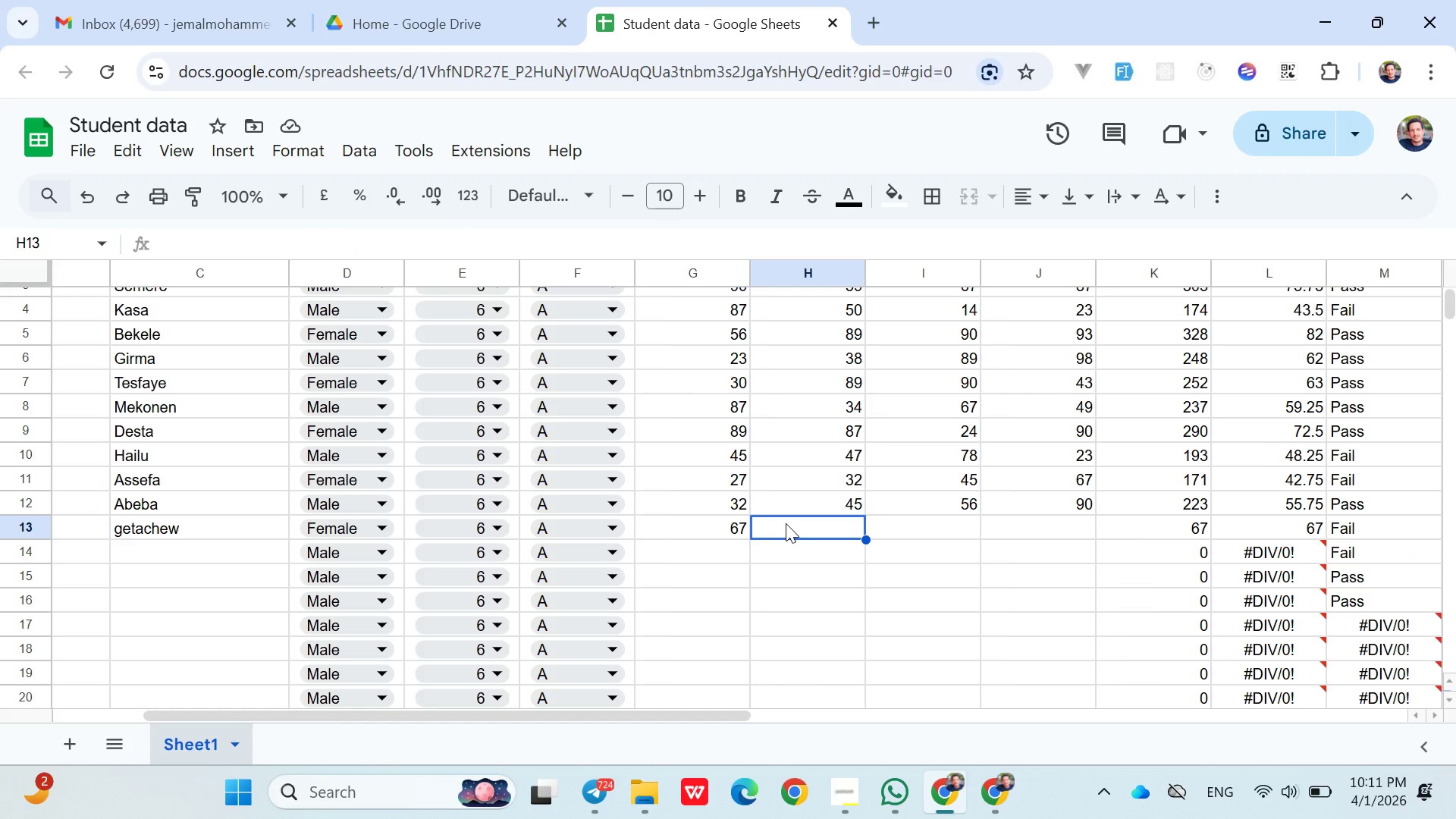 
type(48)
 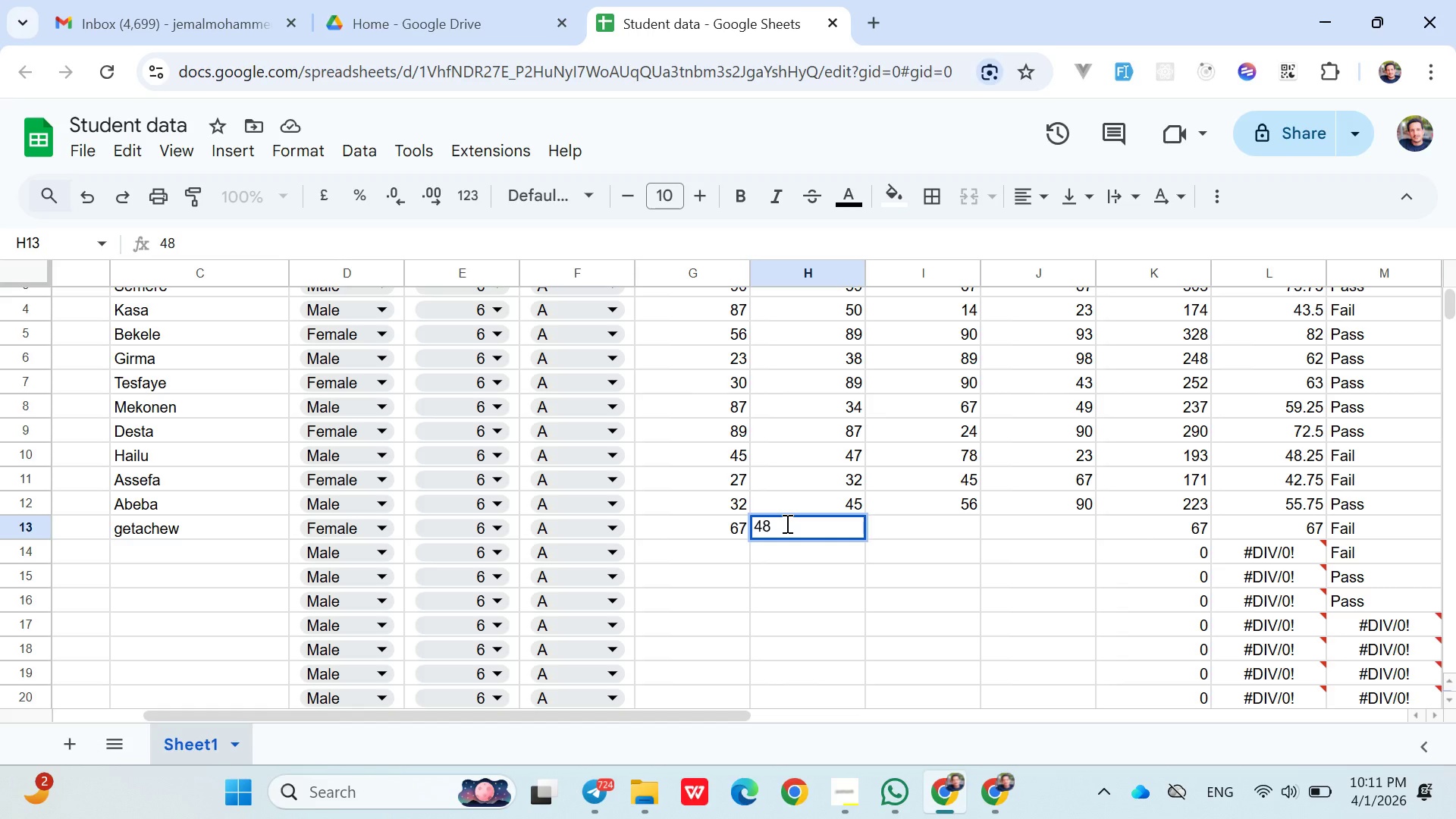 
key(ArrowRight)
 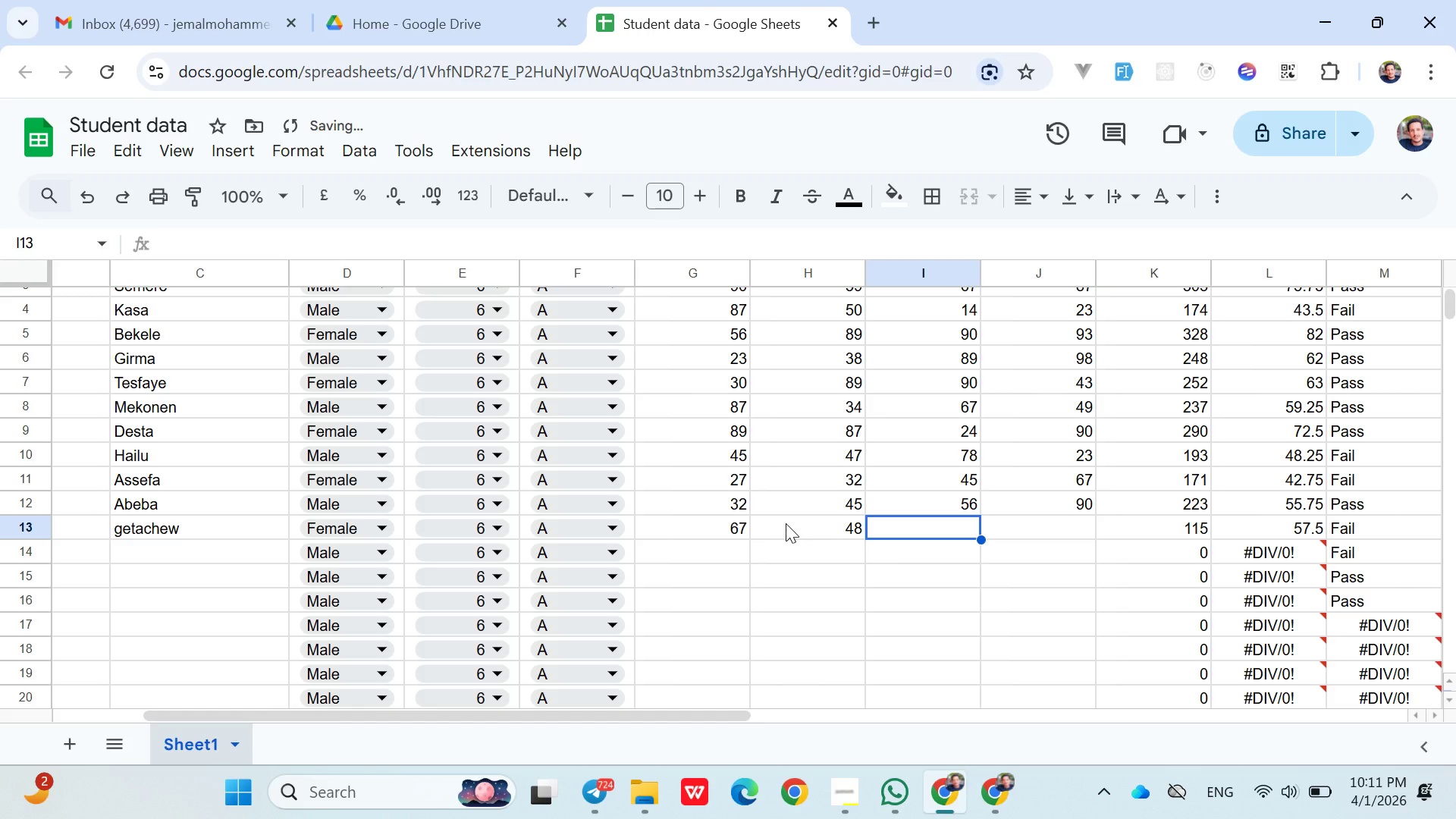 
type(55)
 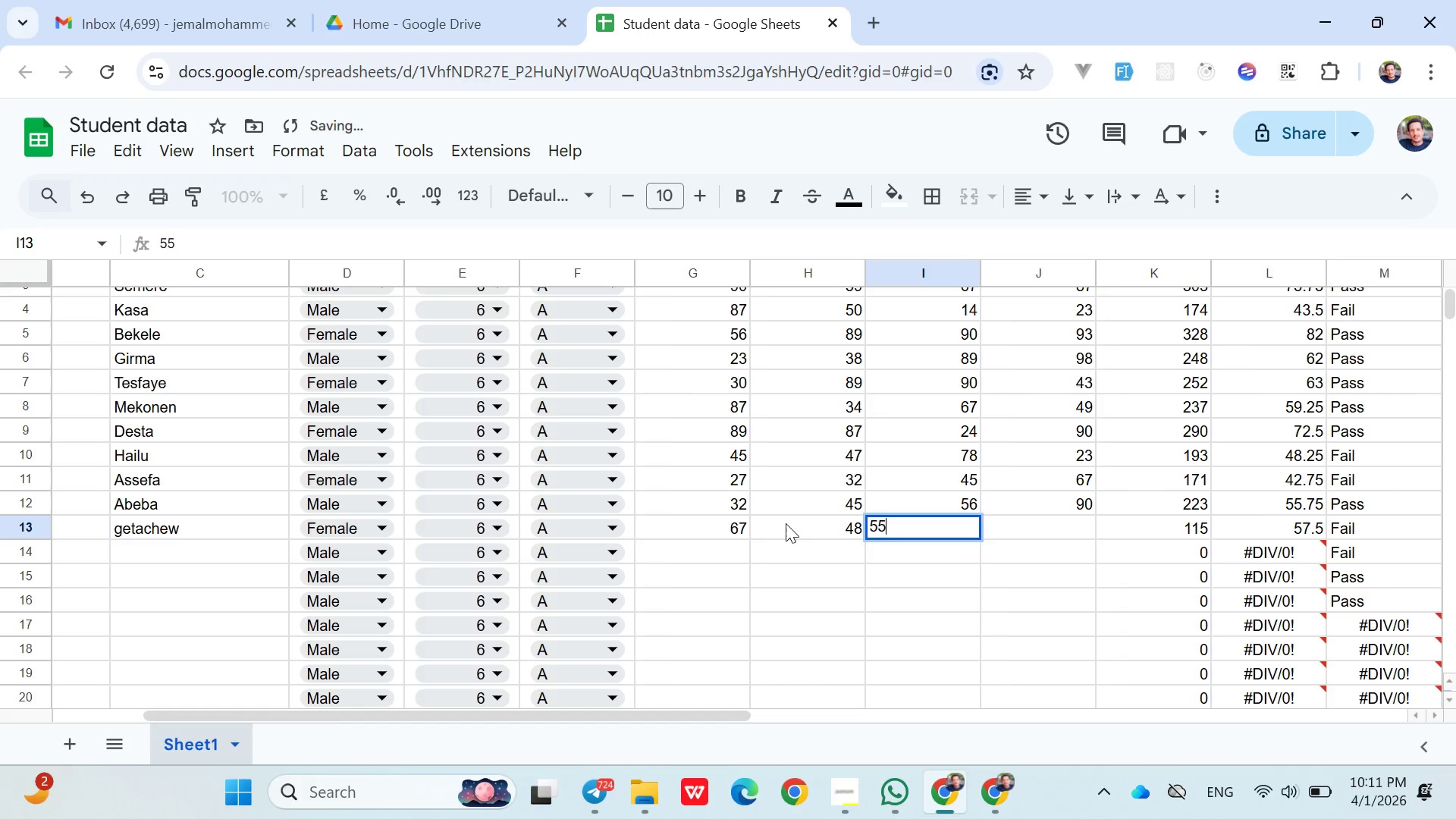 
key(ArrowRight)
 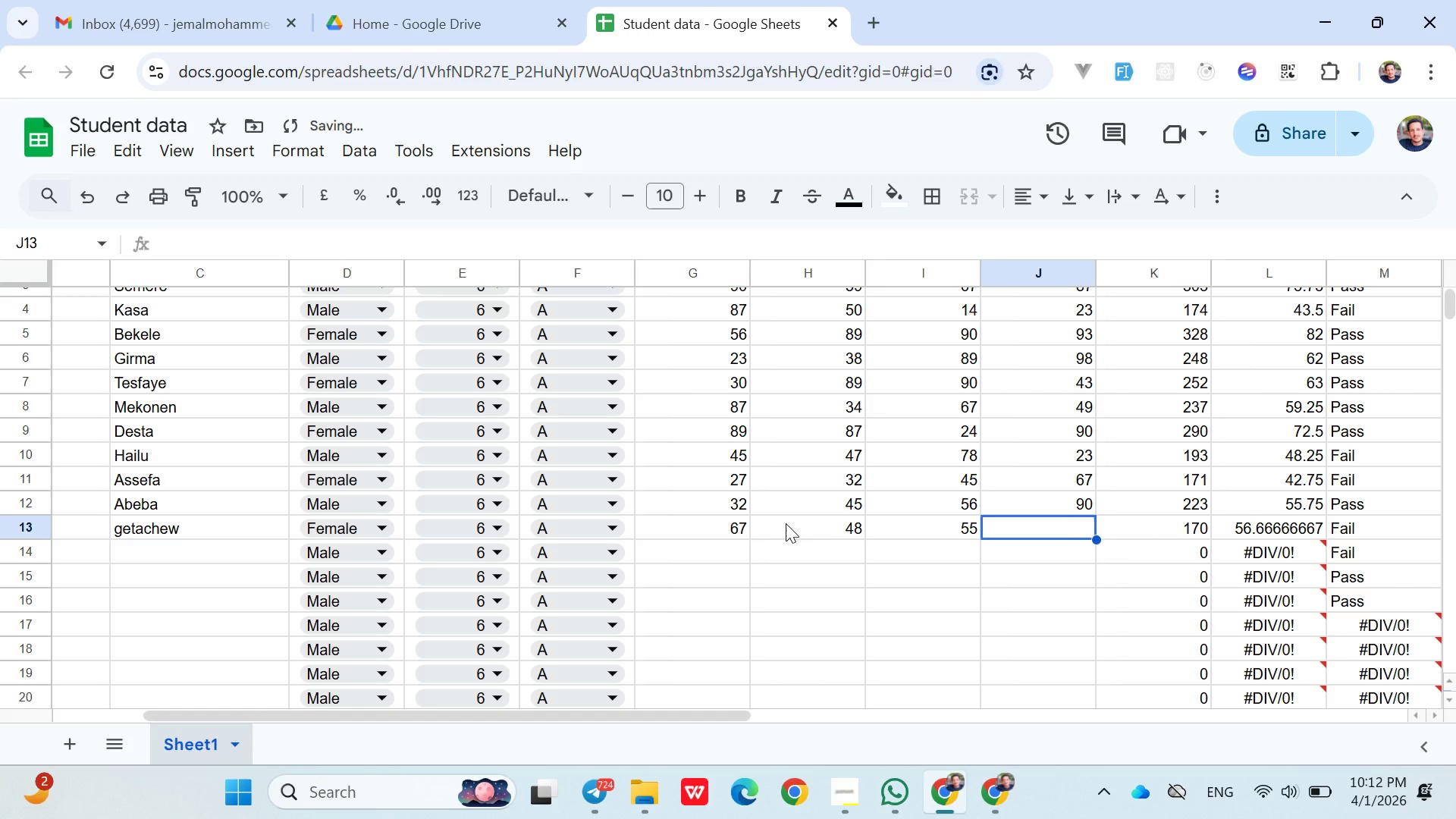 
type(67)
 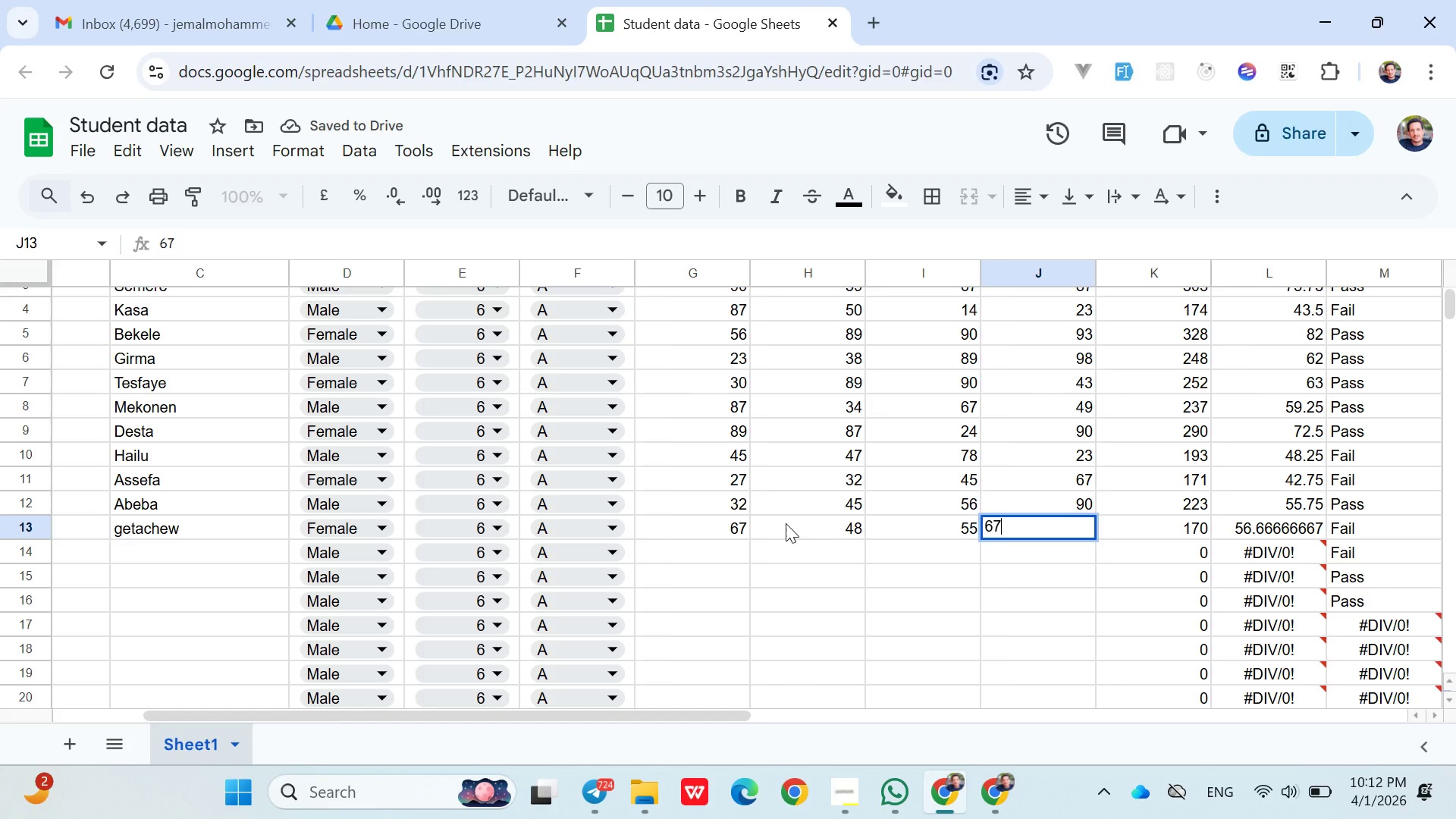 
key(ArrowRight)
 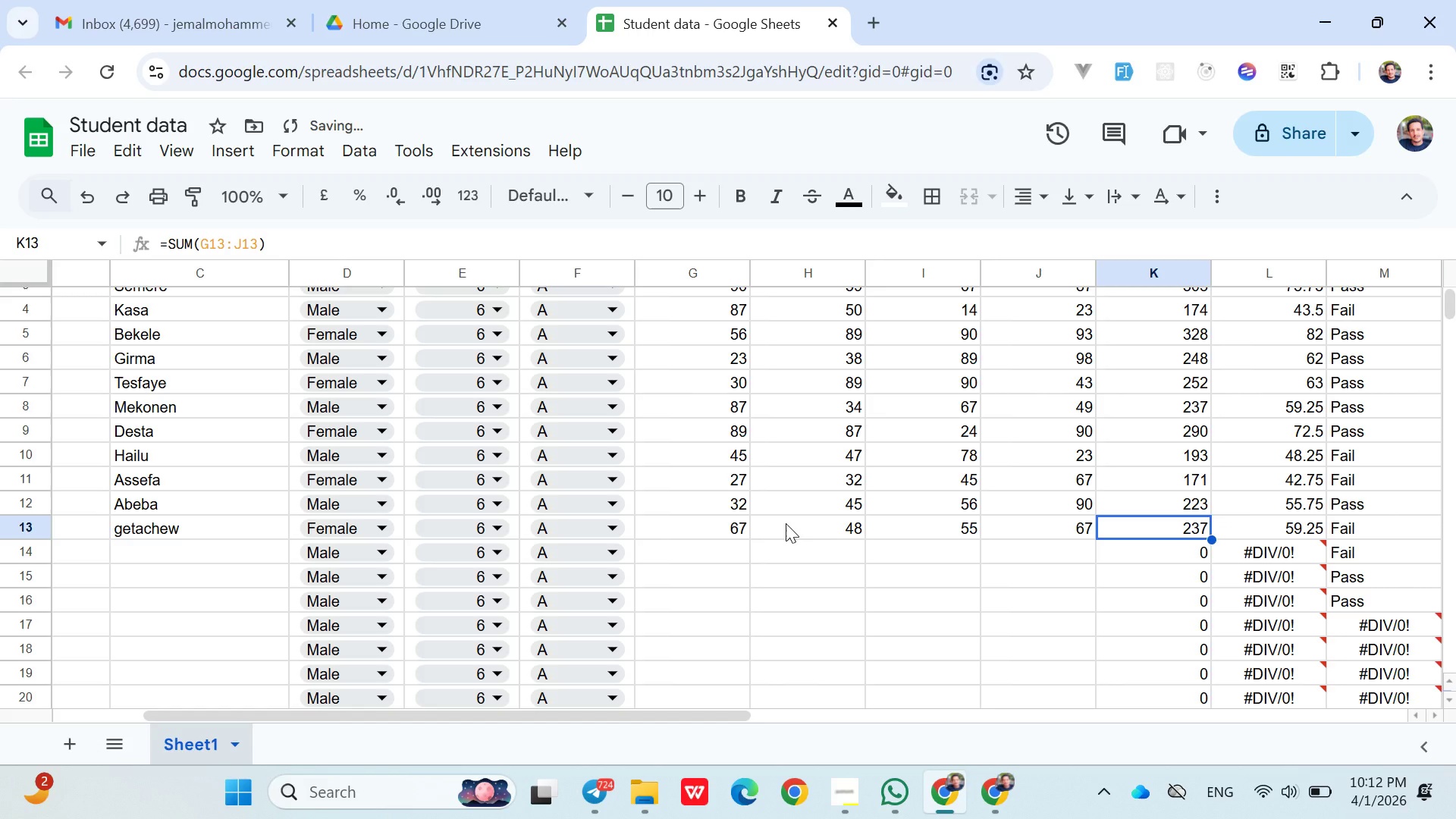 
key(ArrowRight)
 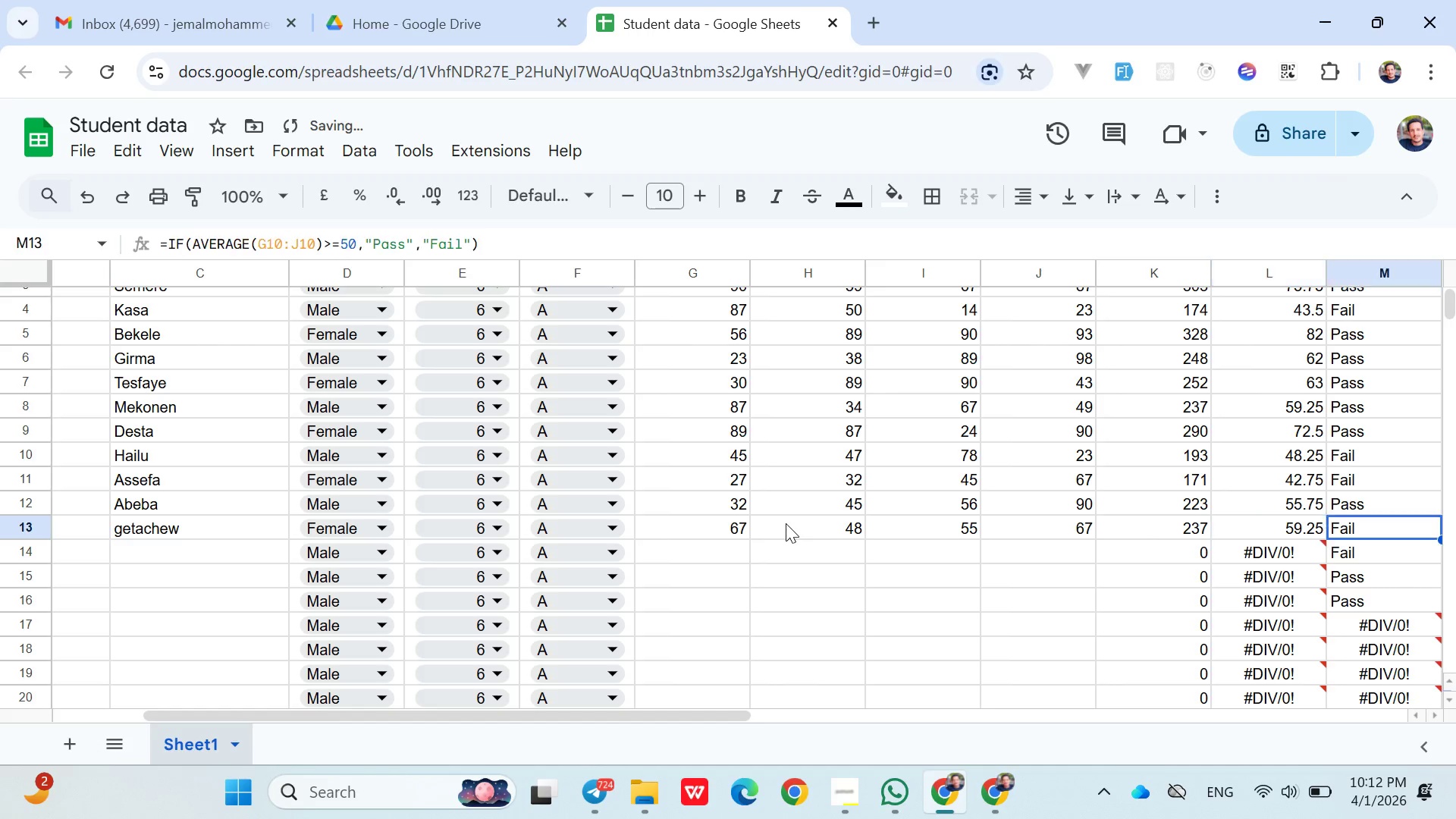 
key(ArrowRight)
 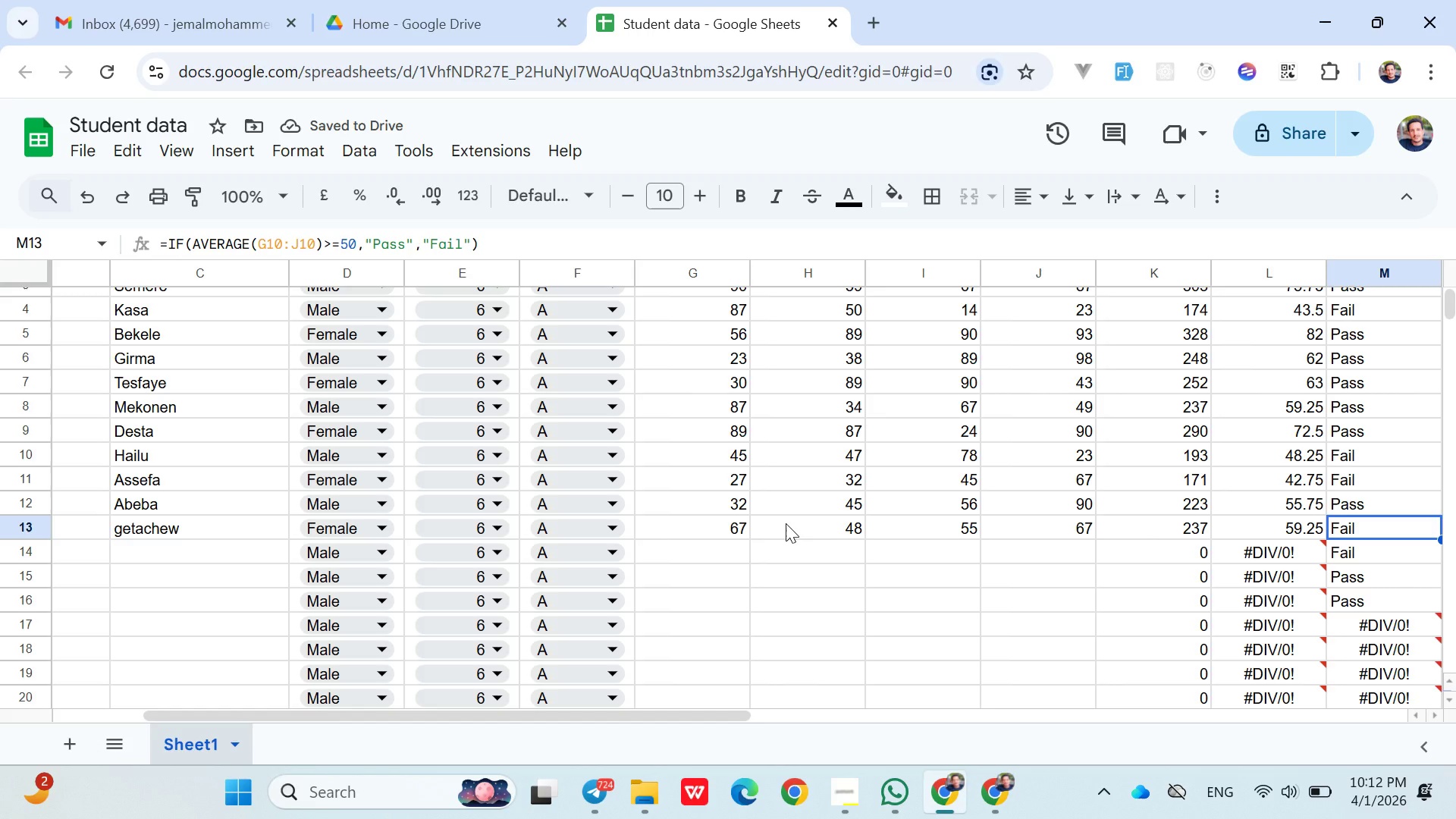 
key(Shift+P)
 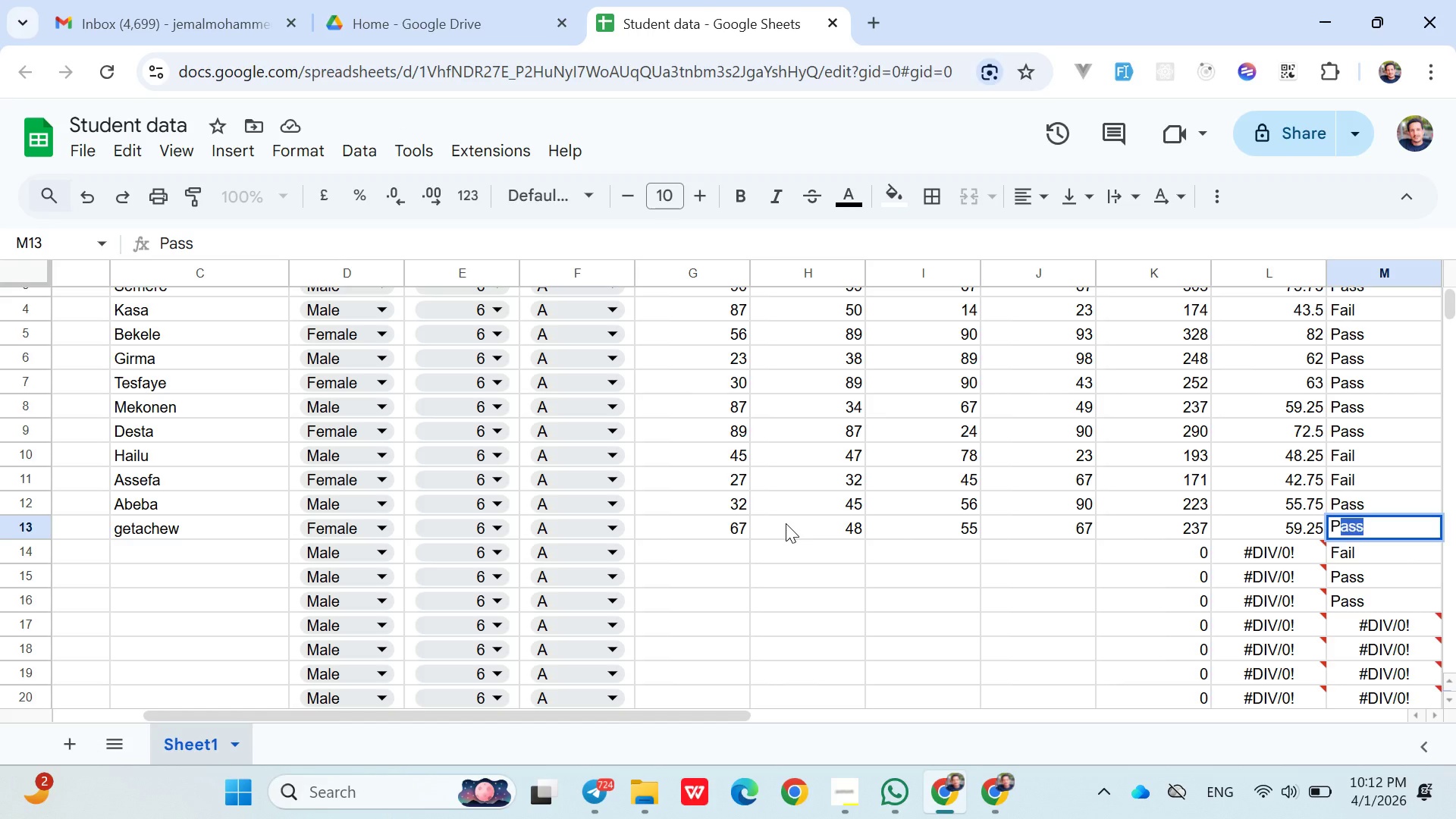 
key(ArrowRight)
 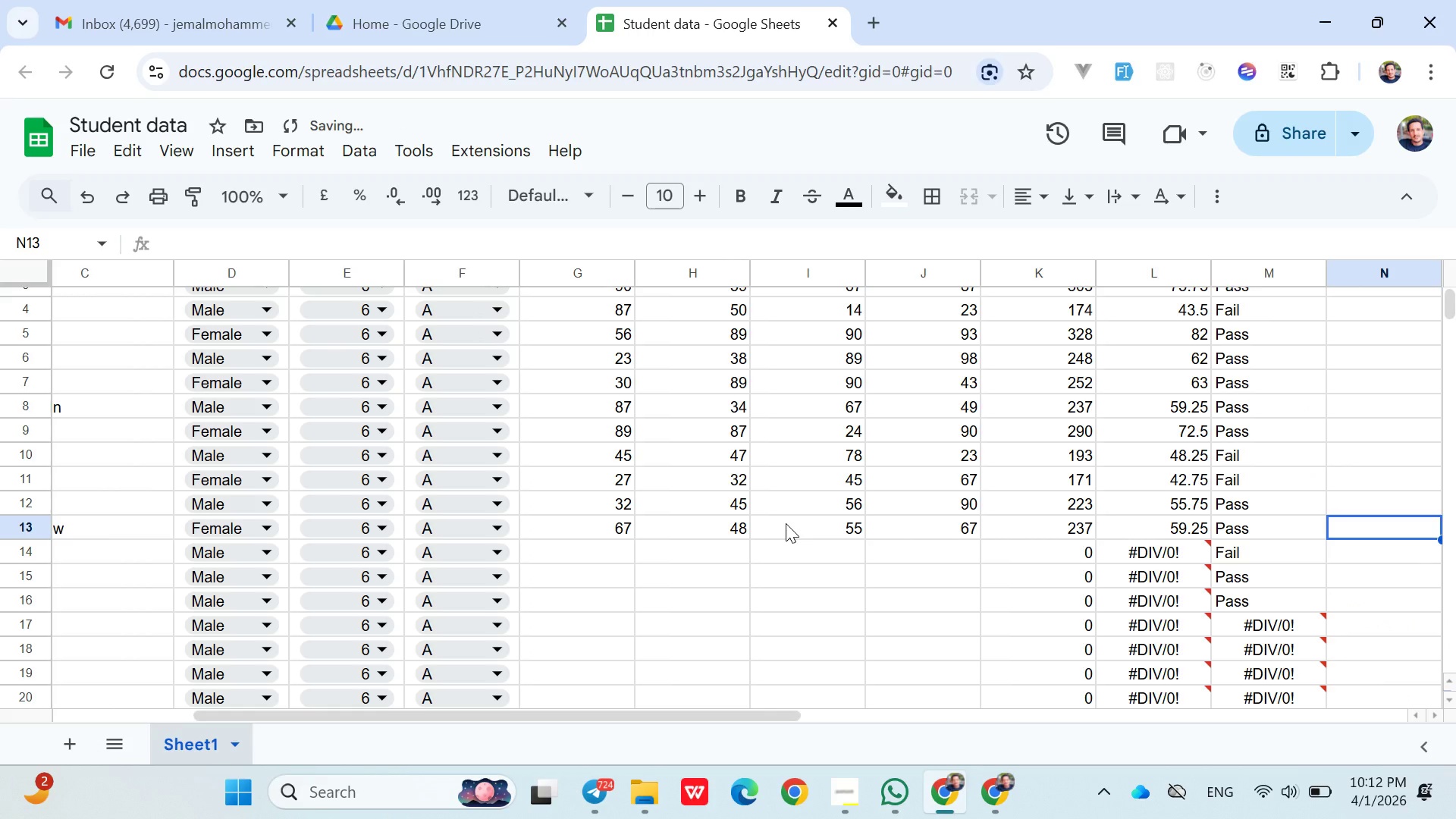 
key(ArrowDown)
 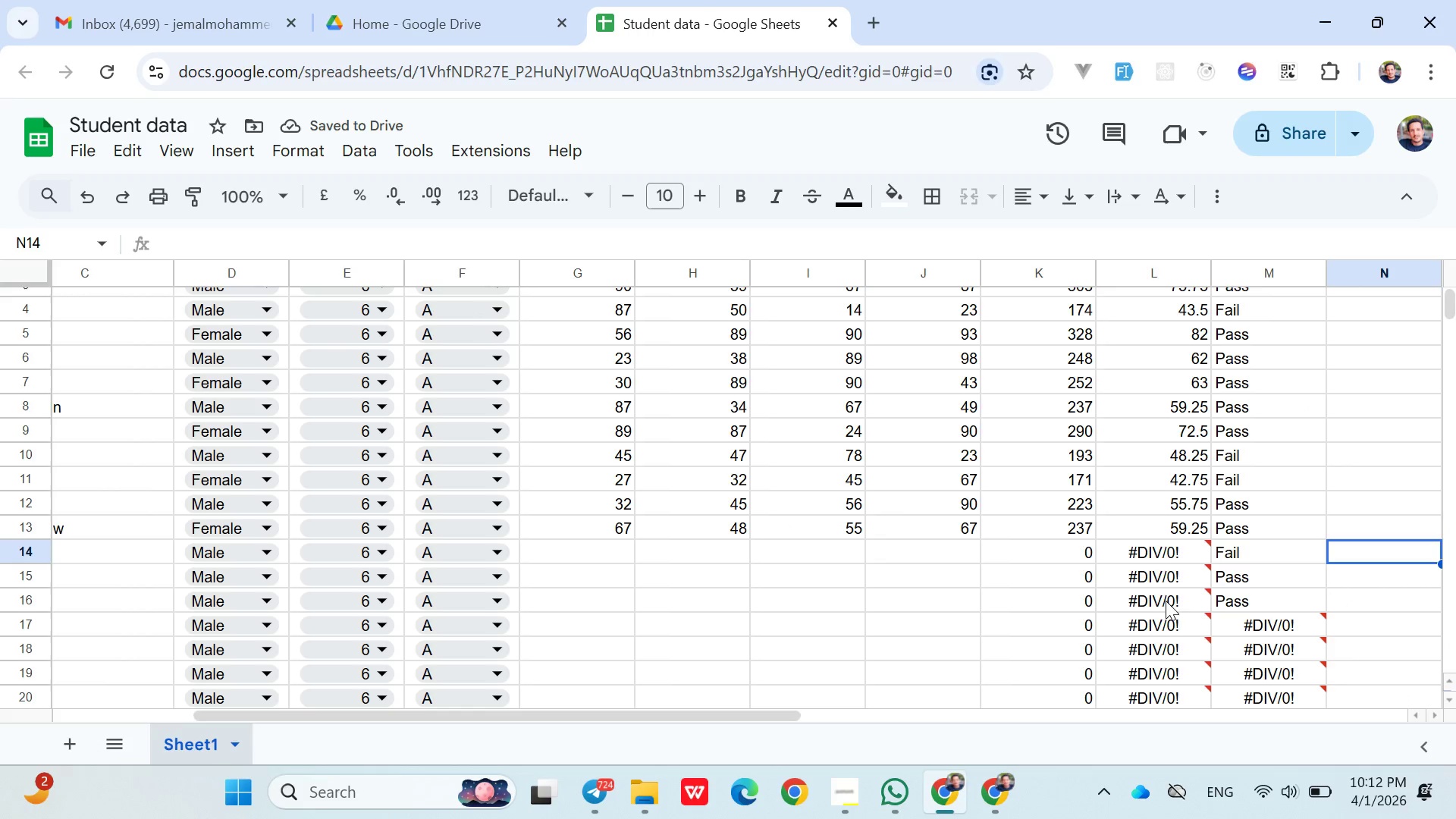 
left_click([1223, 625])
 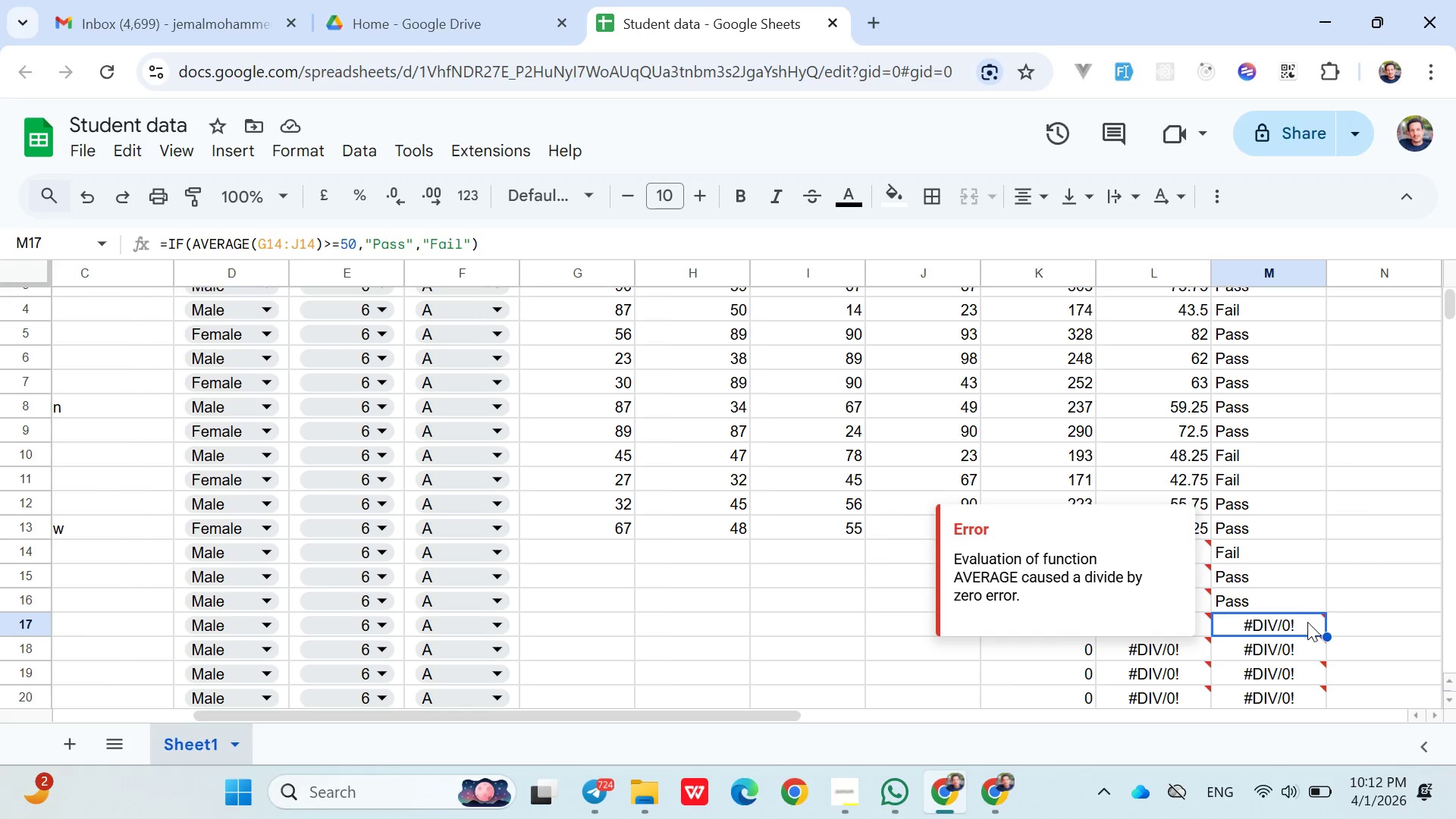 
left_click_drag(start_coordinate=[1307, 622], to_coordinate=[1288, 551])
 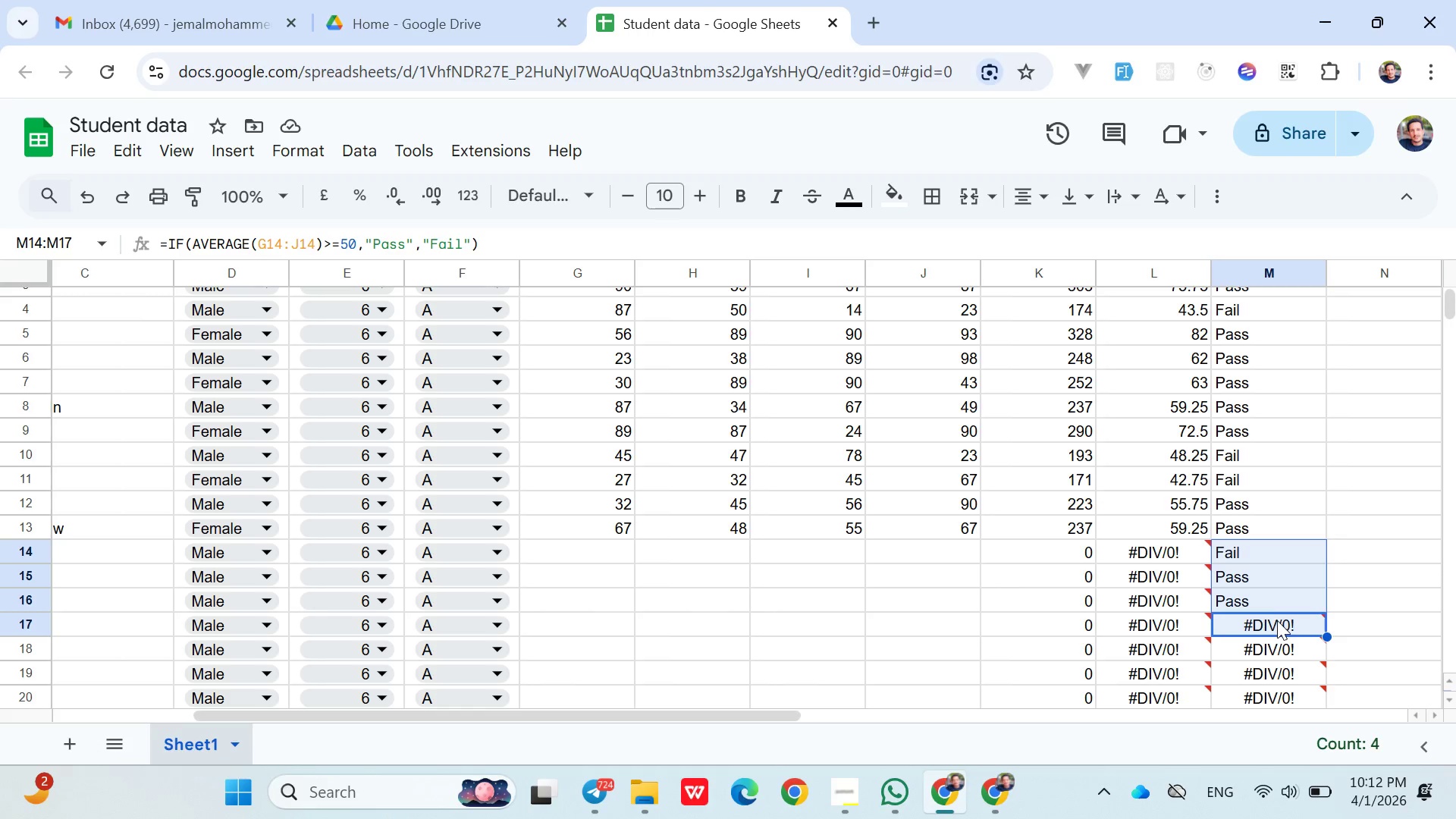 
double_click([1276, 620])
 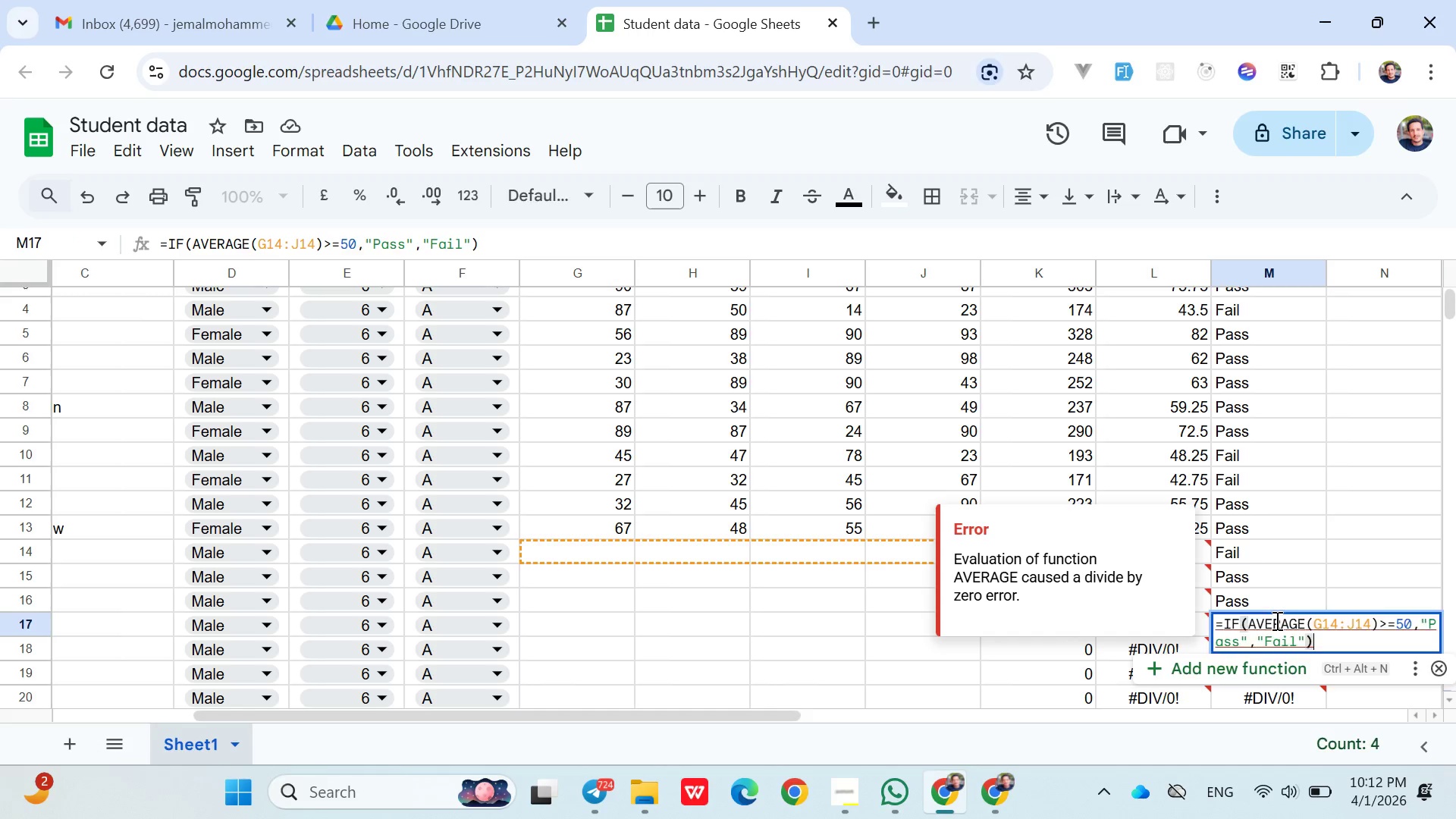 
triple_click([1276, 620])
 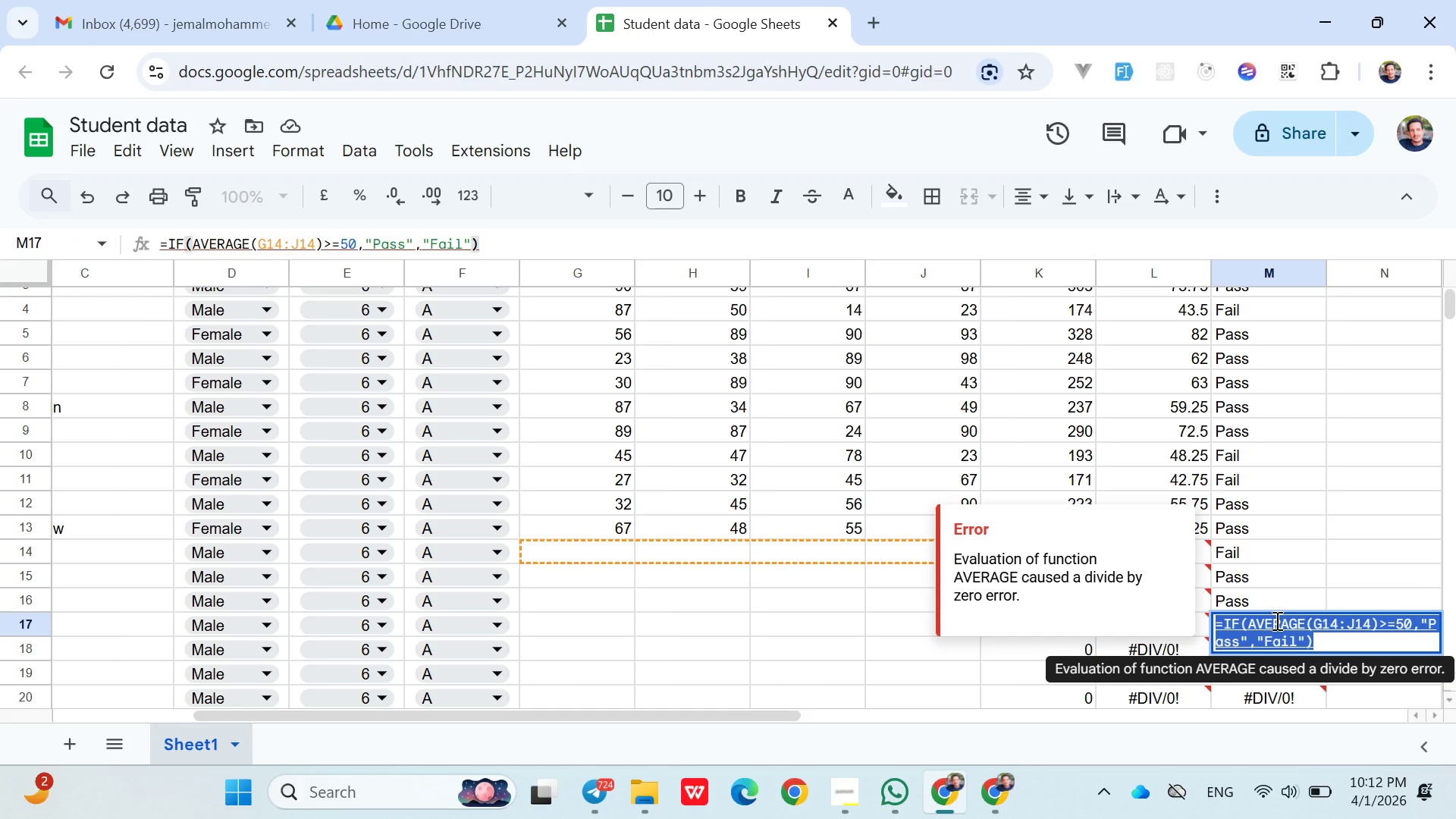 
key(Control+C)
 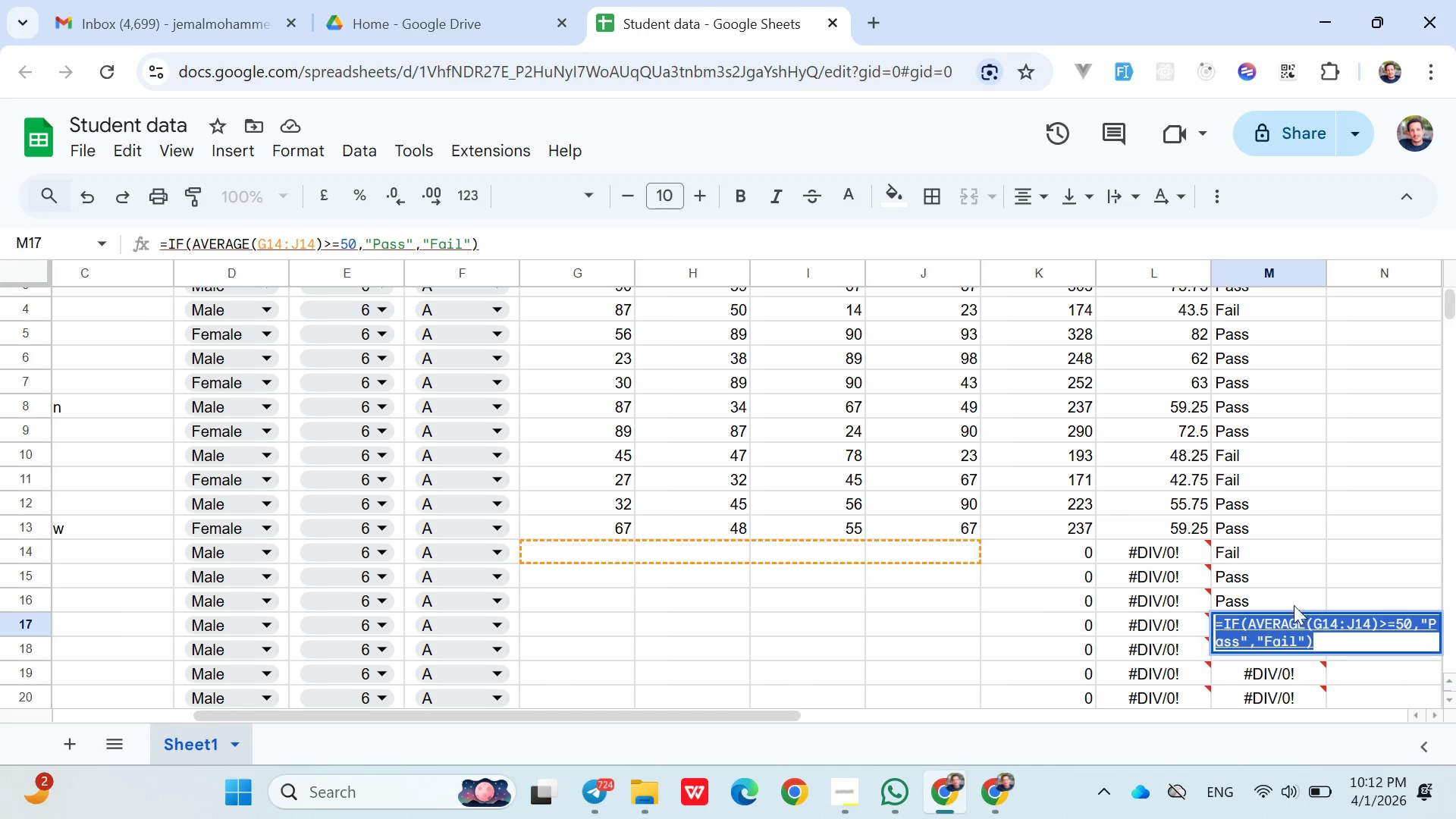 
double_click([1264, 547])
 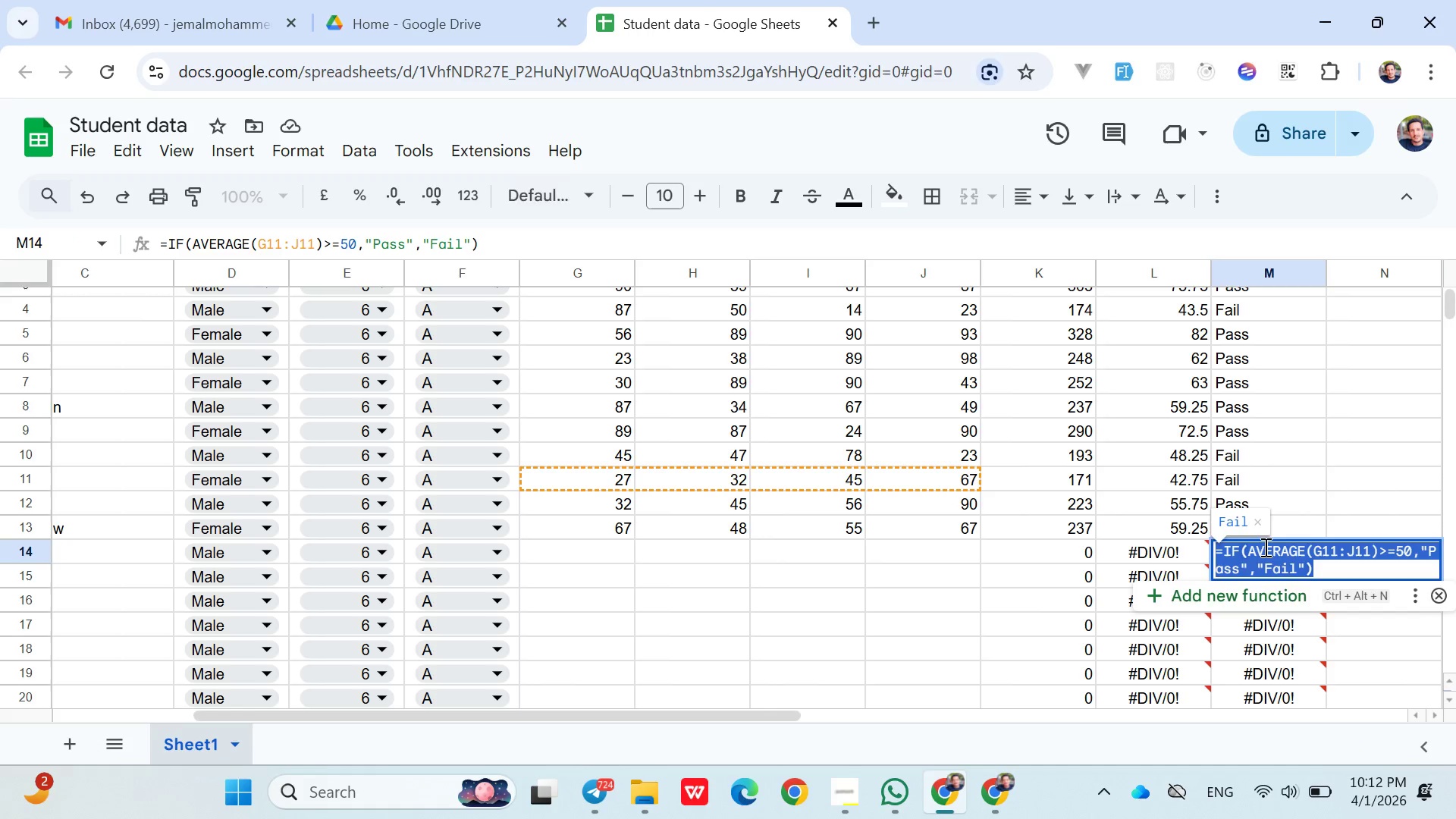 
triple_click([1264, 547])
 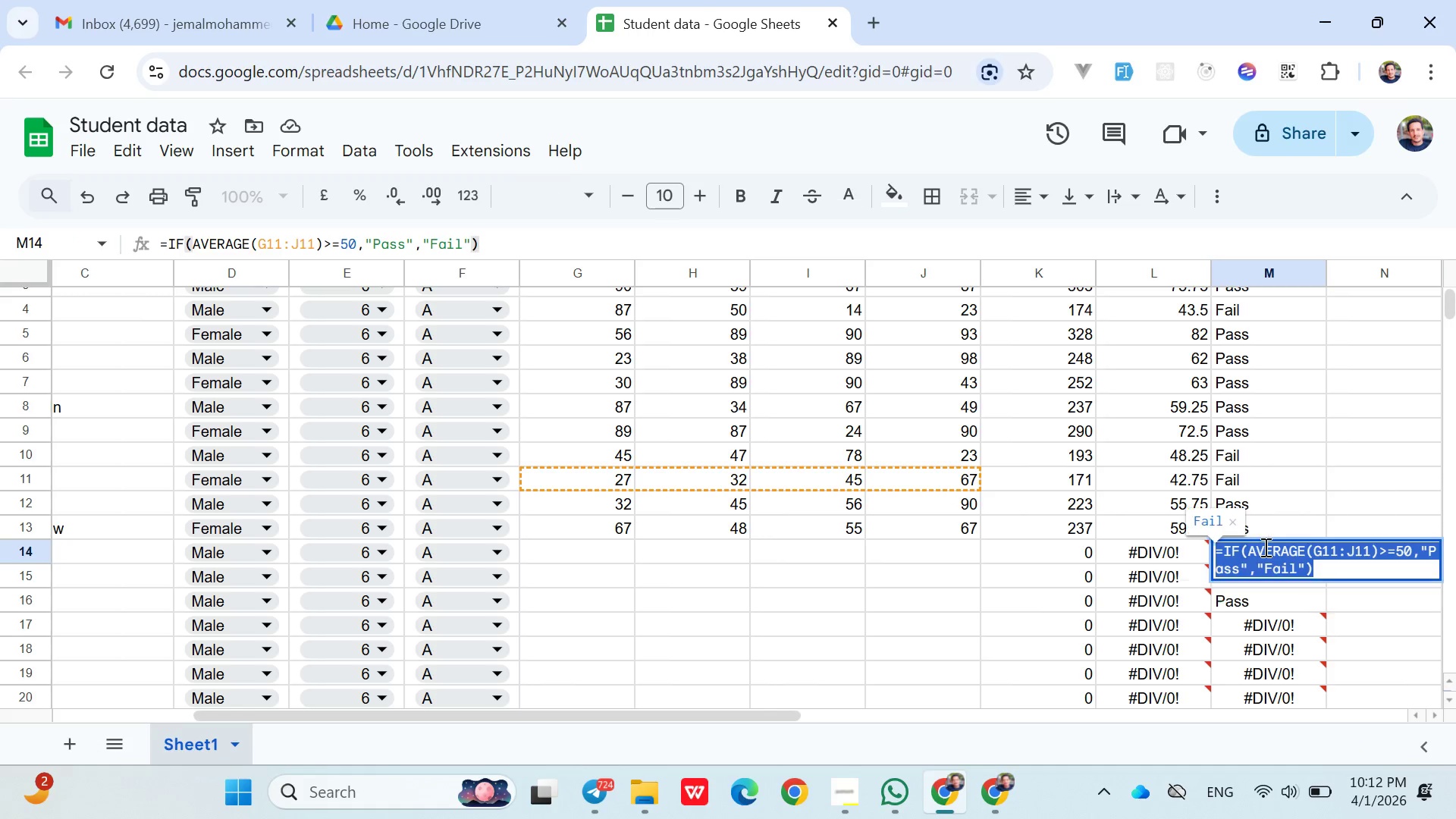 
triple_click([1264, 547])
 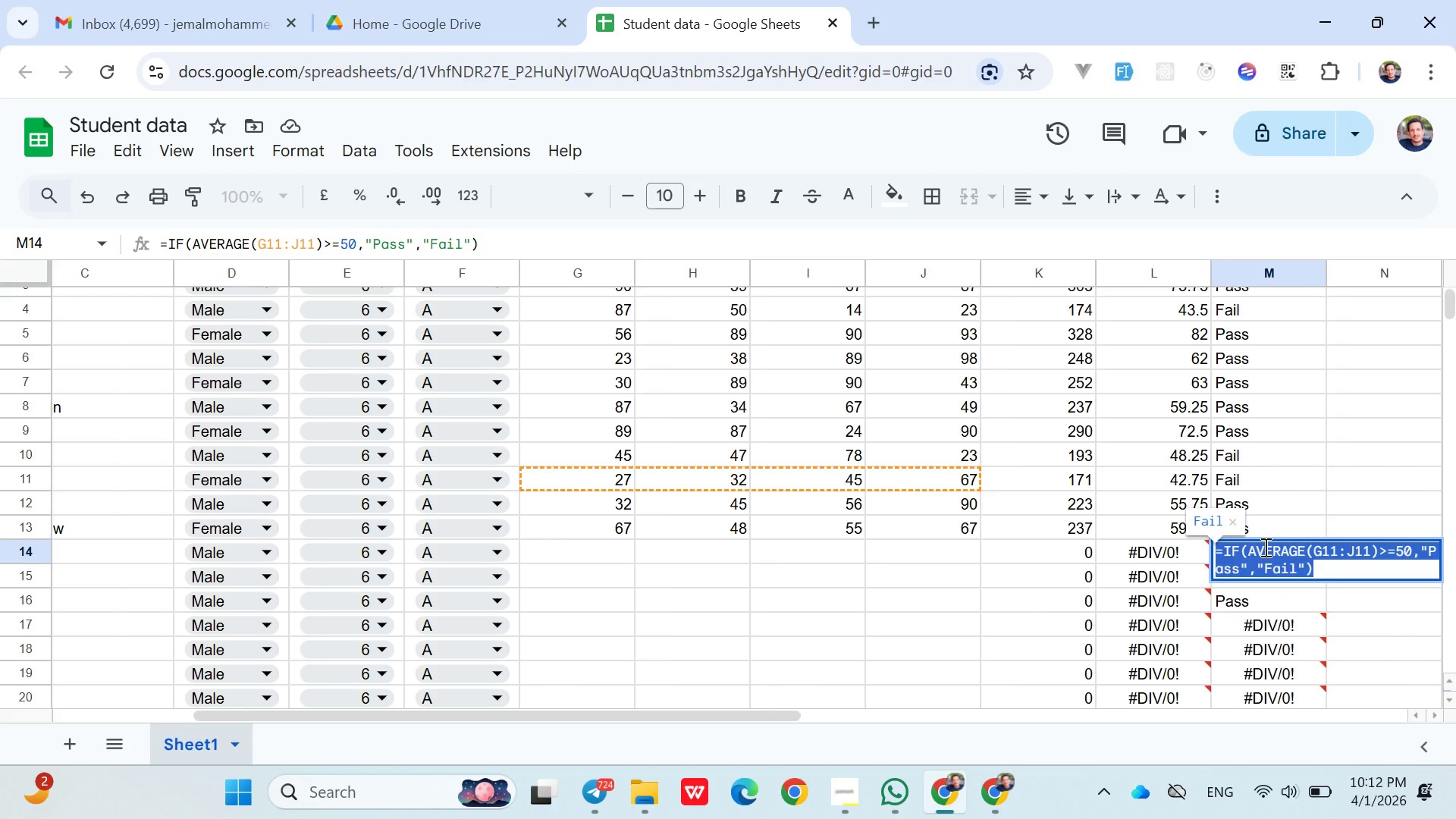 
wait(13.75)
 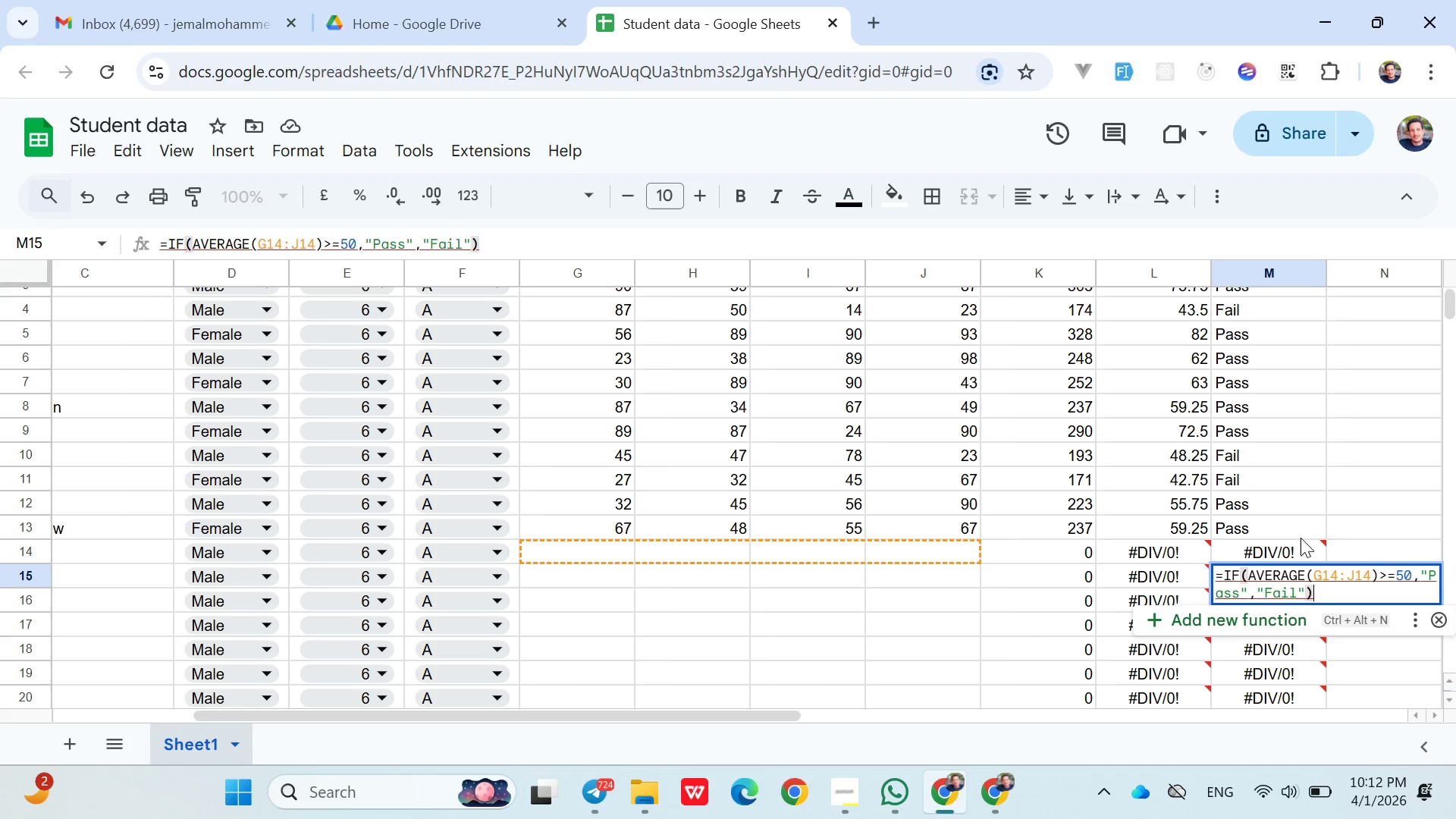 
left_click_drag(start_coordinate=[1326, 564], to_coordinate=[1324, 613])
 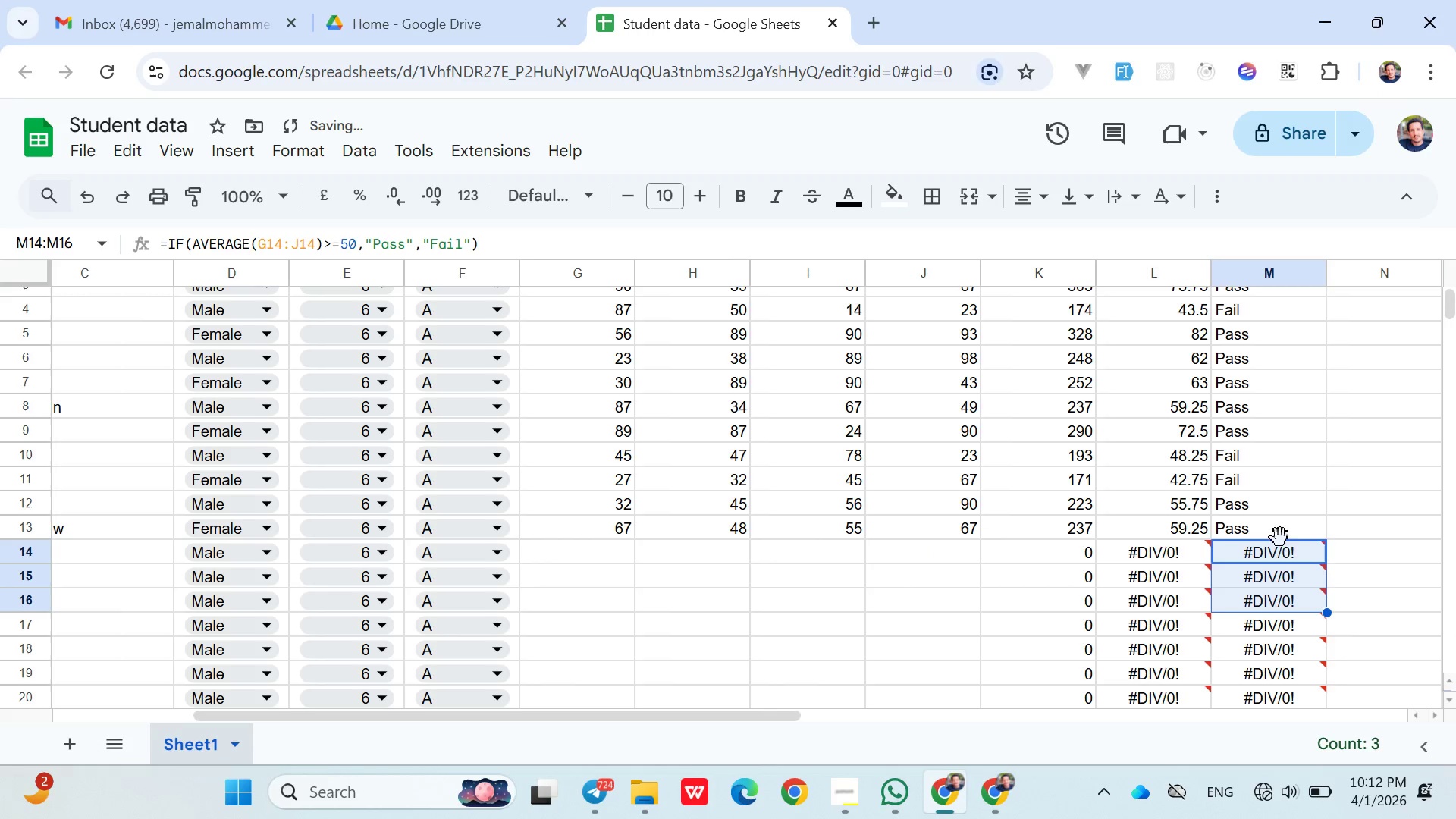 
left_click([1282, 528])
 